 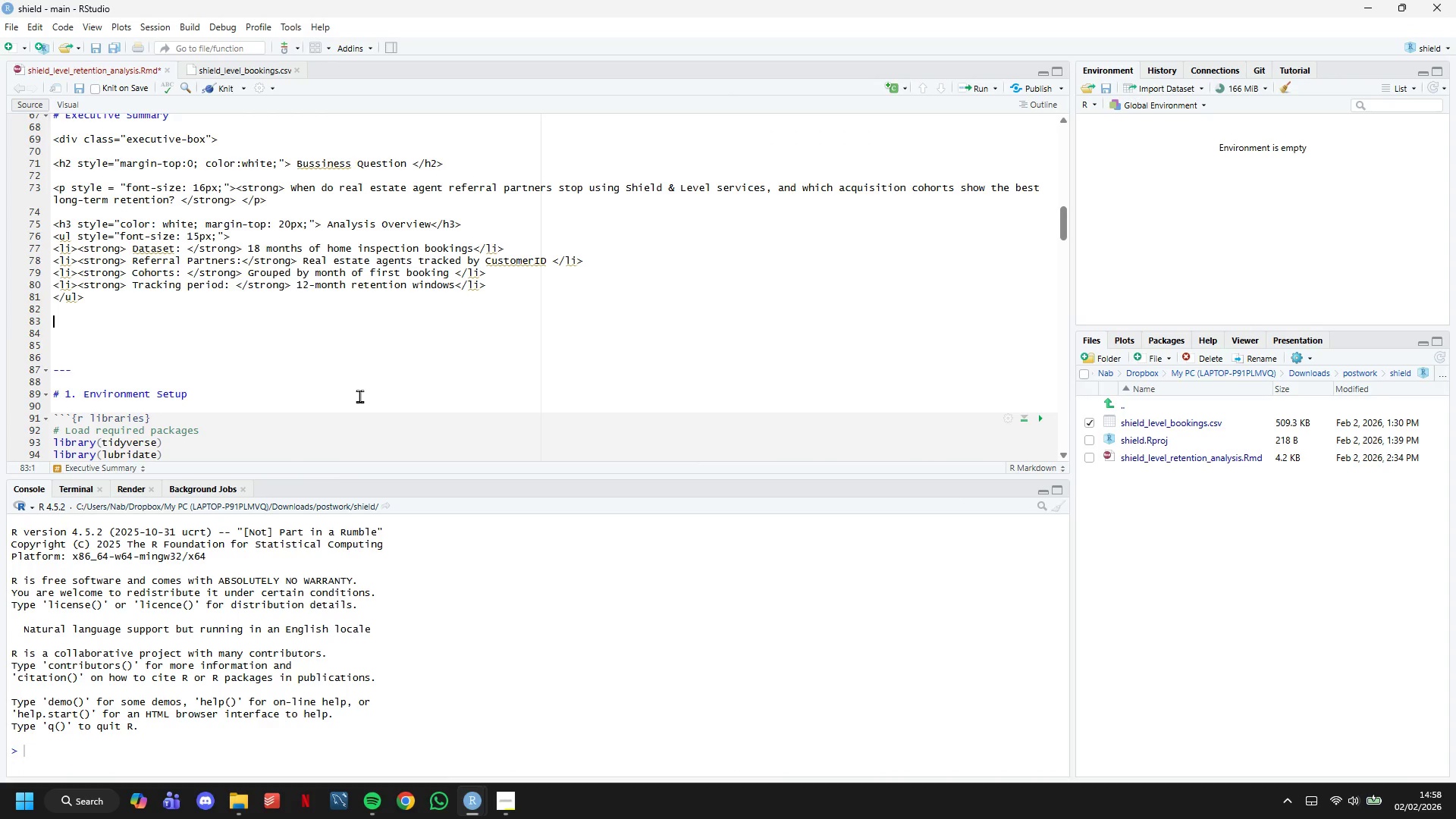 
hold_key(key=ShiftLeft, duration=0.72)
 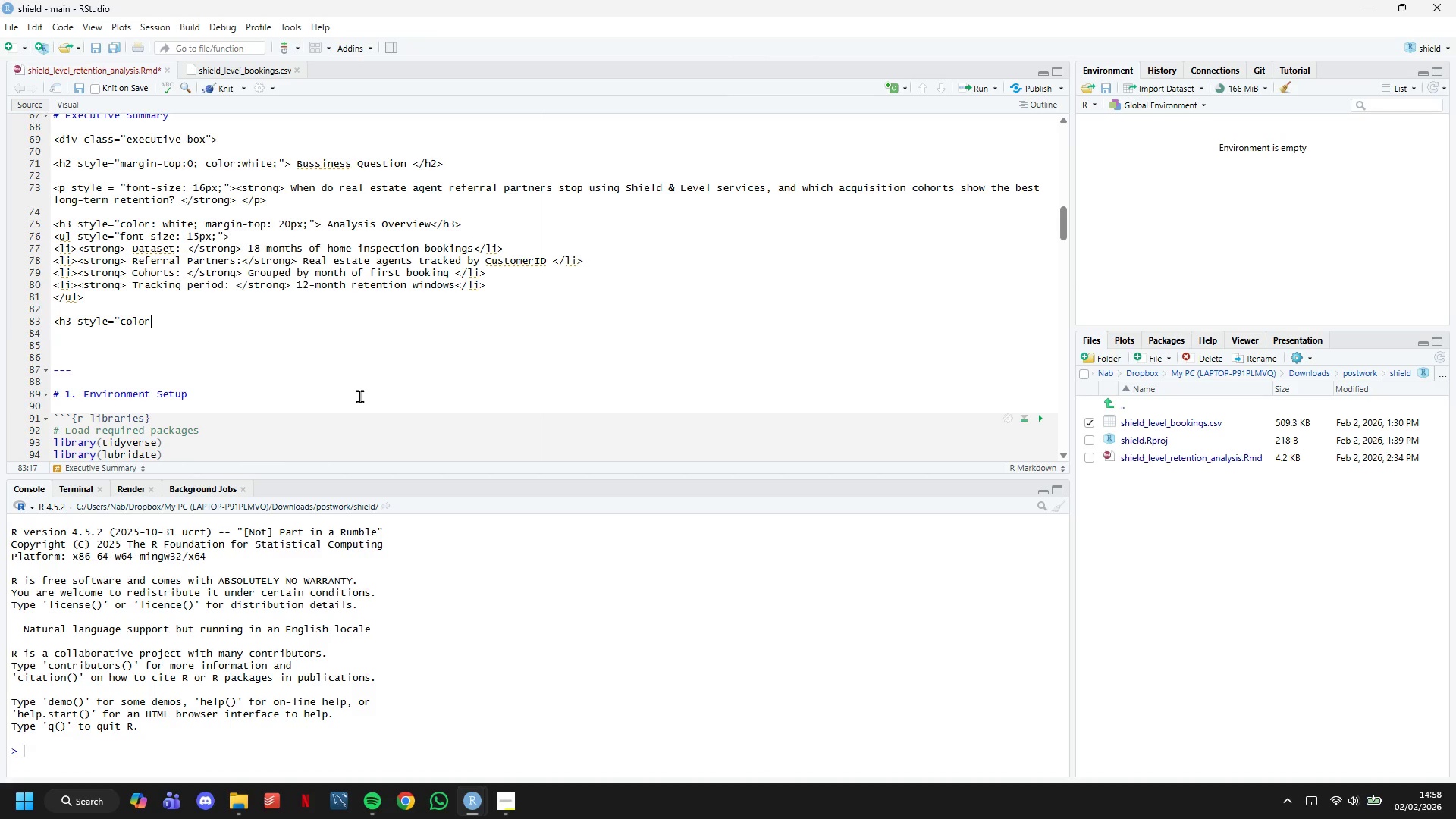 
hold_key(key=ShiftLeft, duration=0.56)
 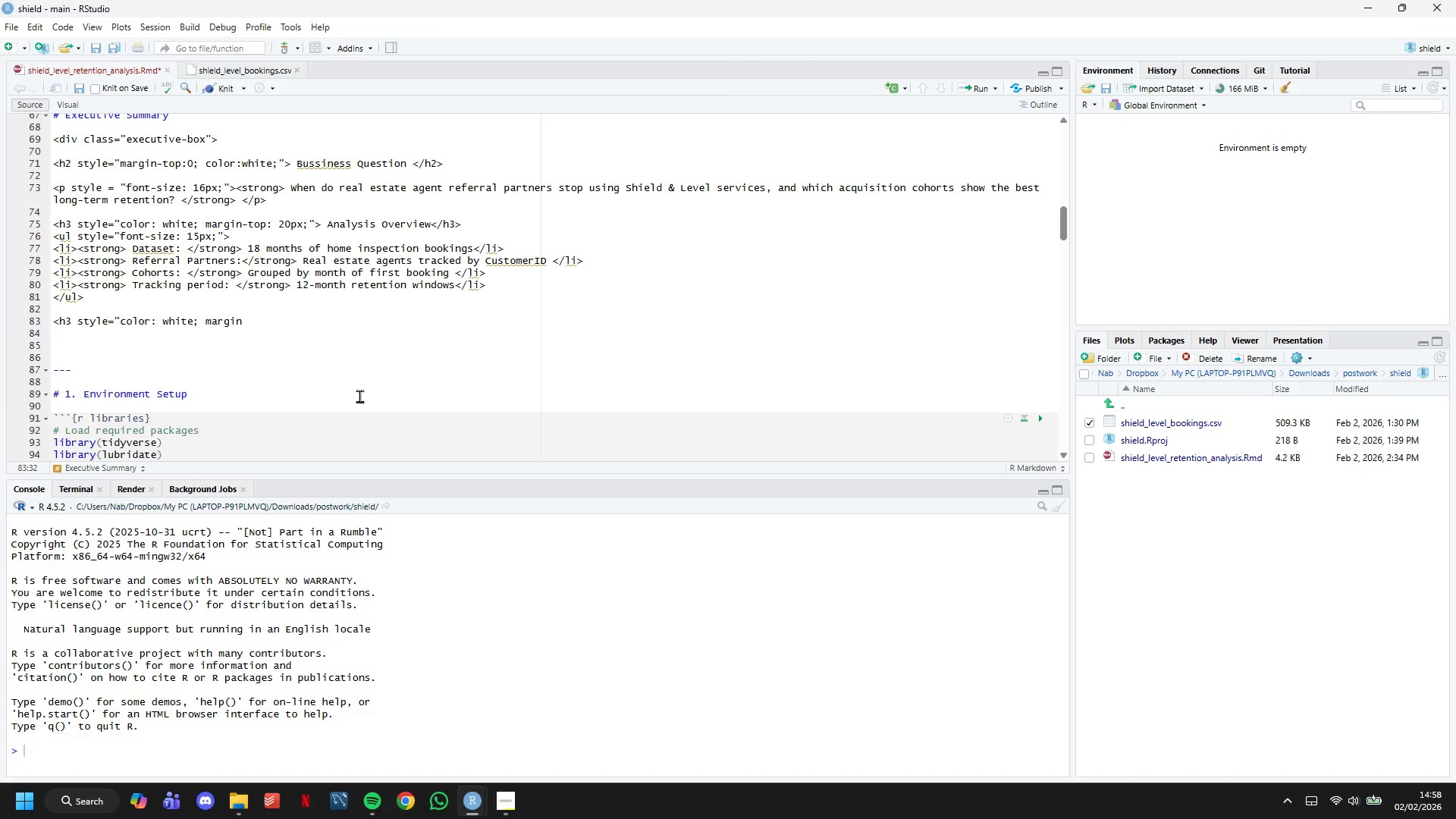 
wait(6.14)
 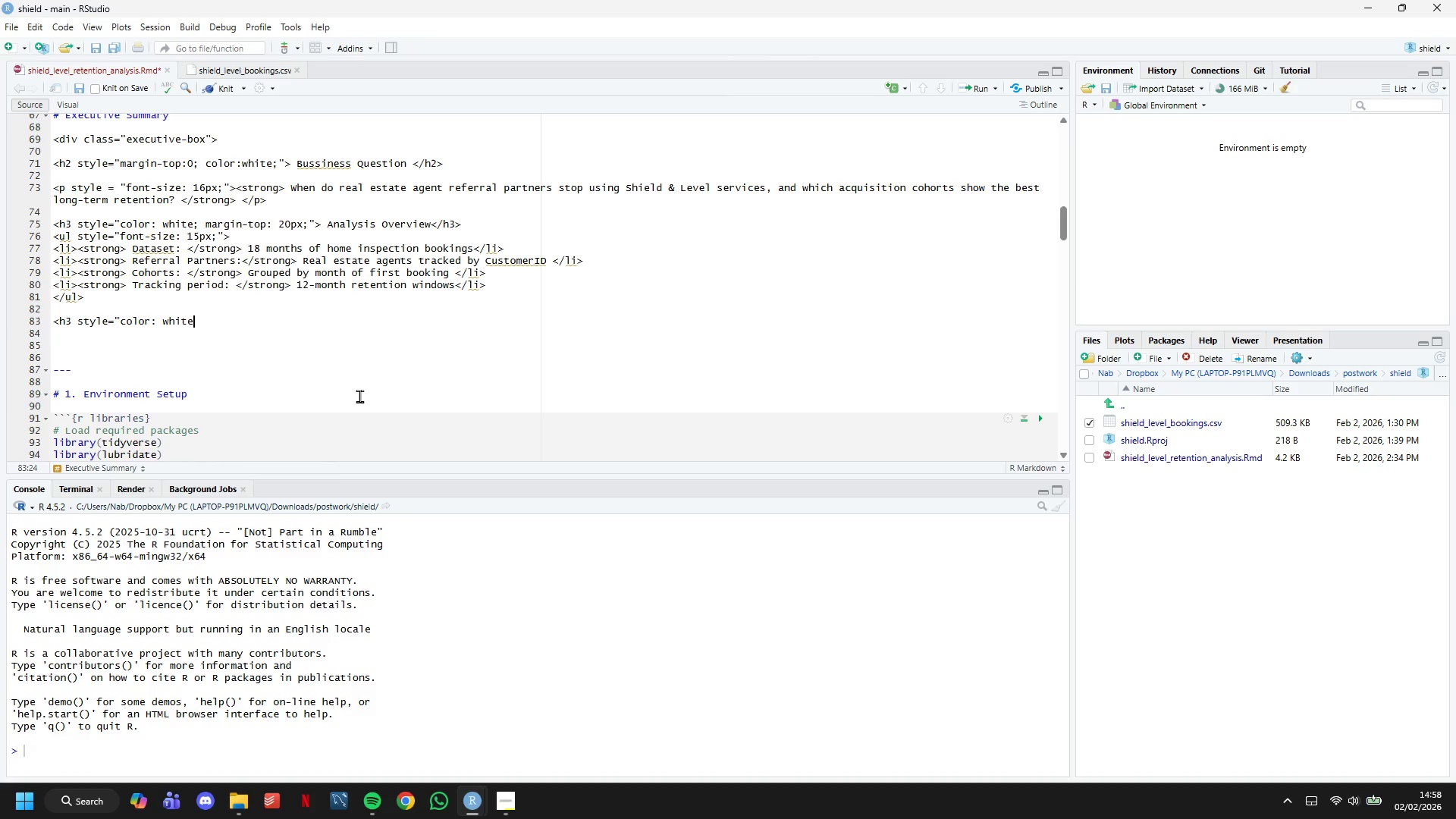 
hold_key(key=ShiftLeft, duration=0.72)
 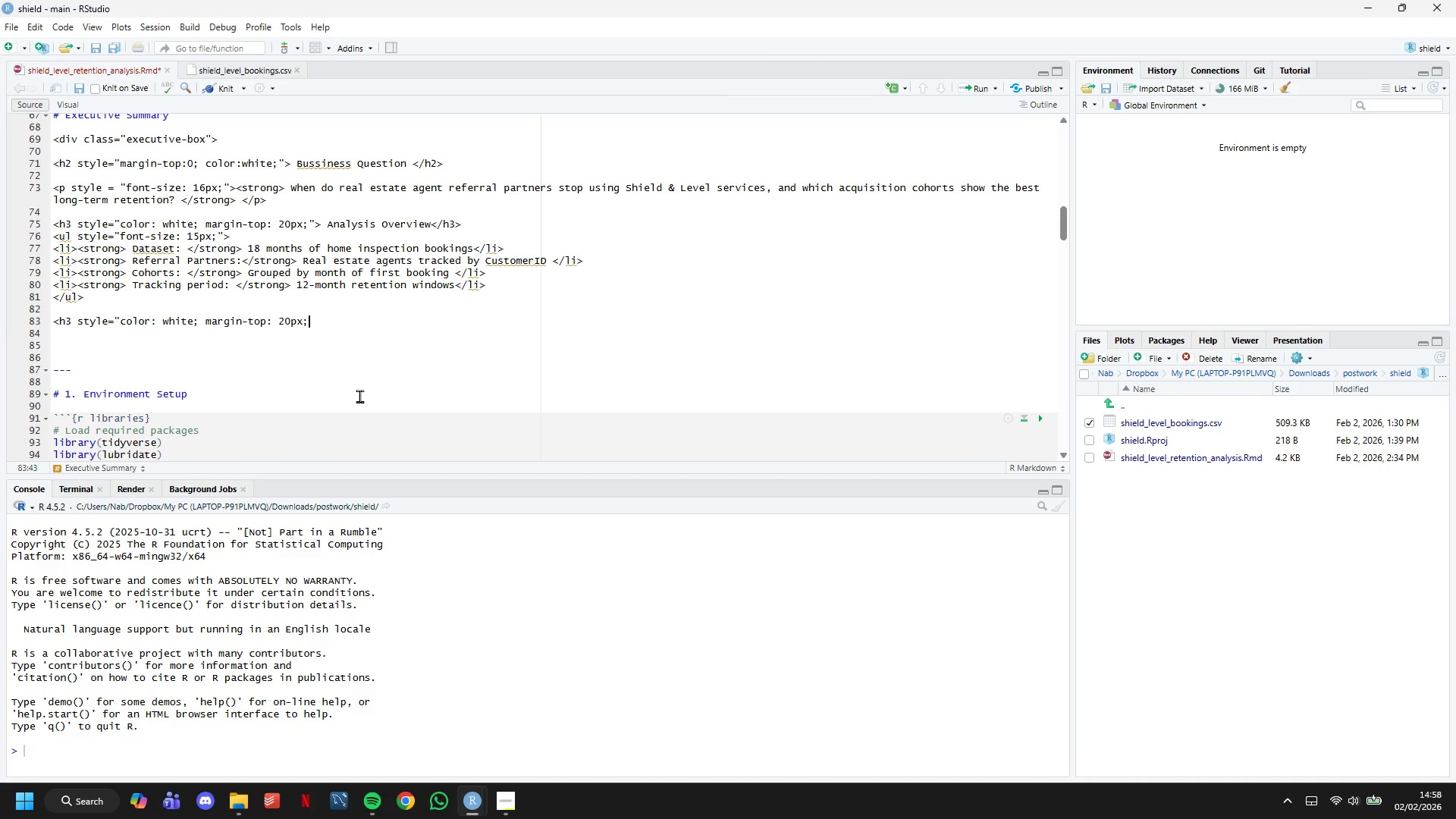 
hold_key(key=ShiftLeft, duration=1.17)
 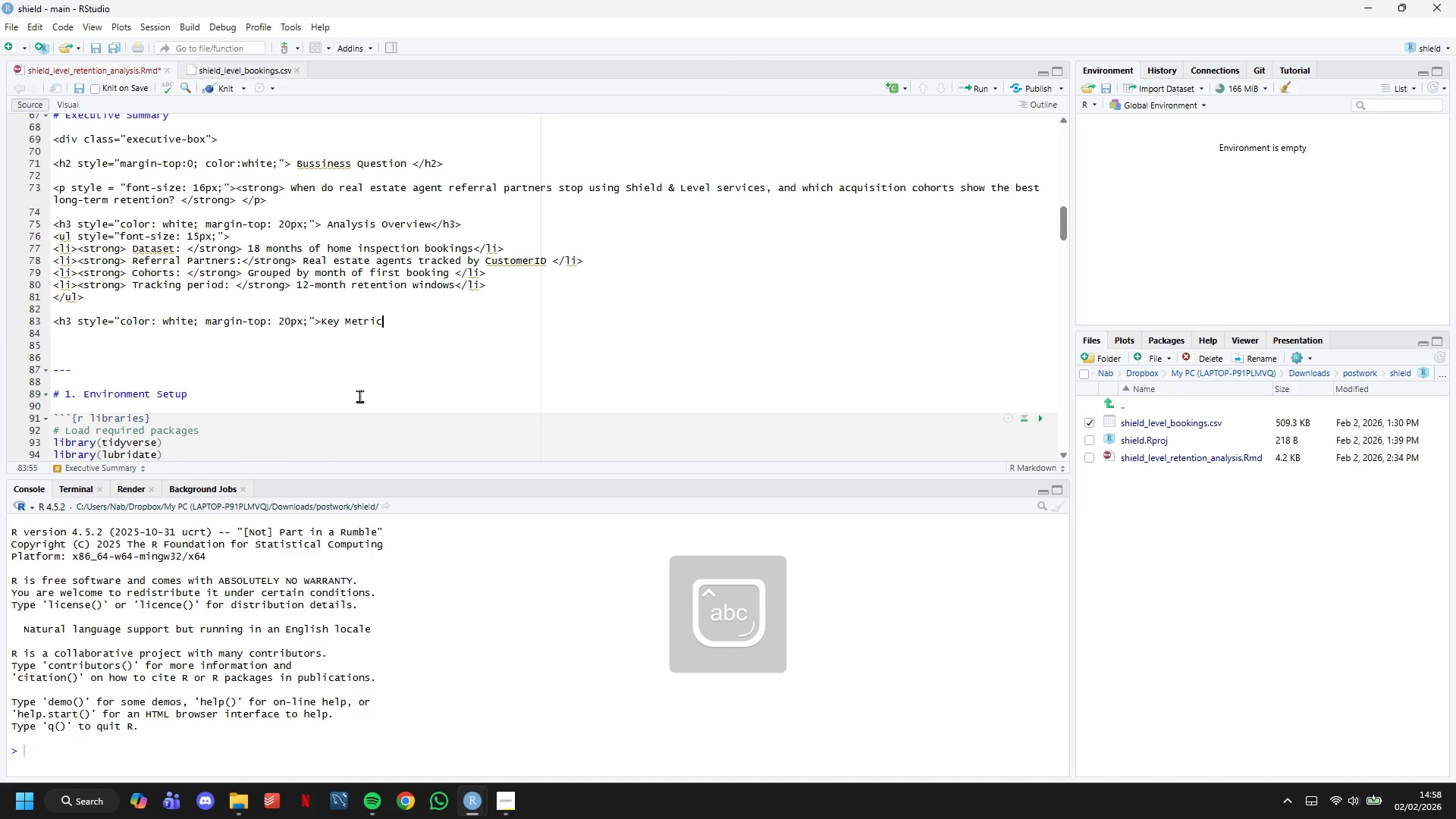 
hold_key(key=ShiftLeft, duration=0.61)
 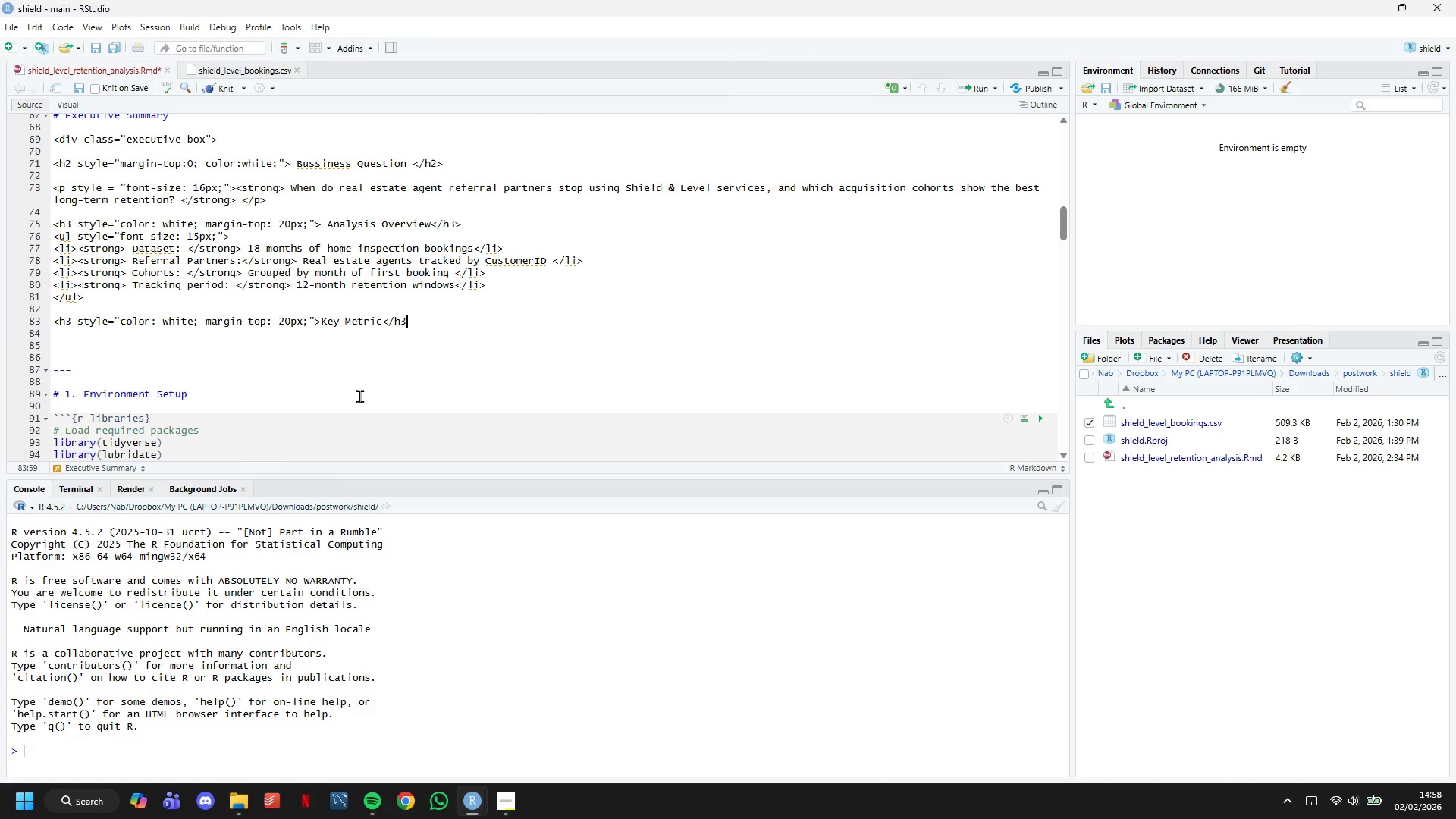 
key(Enter)
 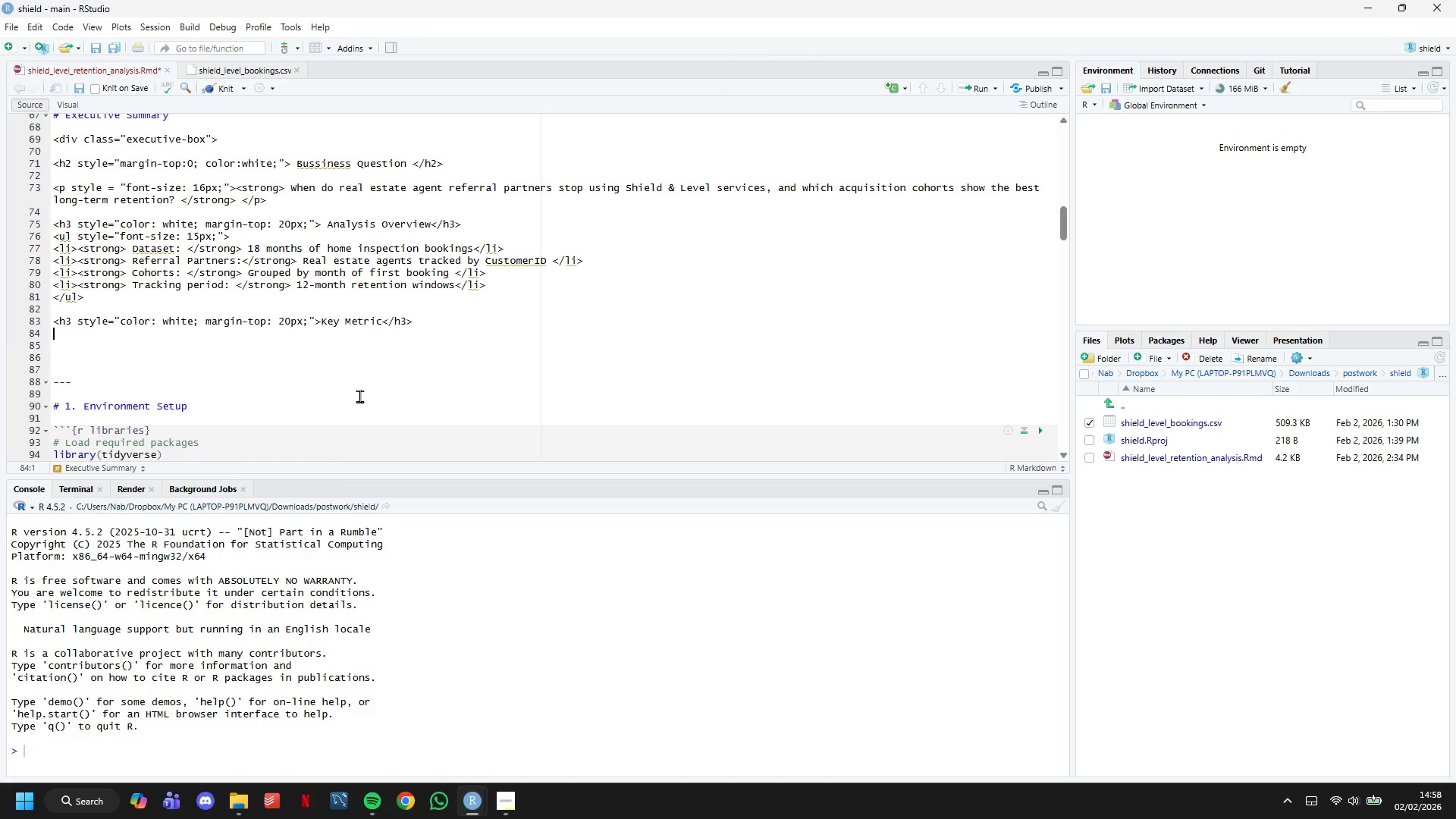 
key(Enter)
 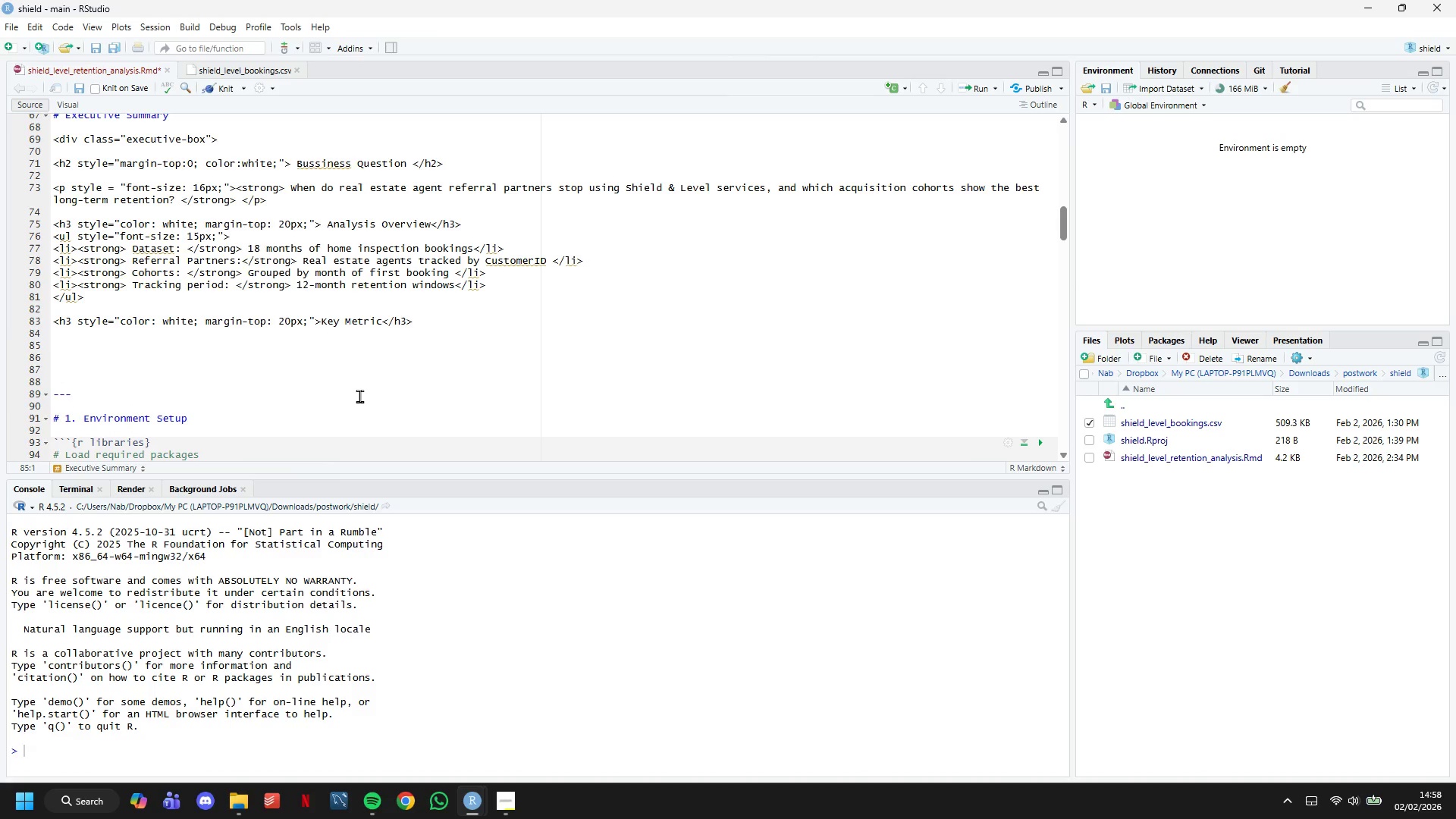 
key(Backspace)
type(<p style")
 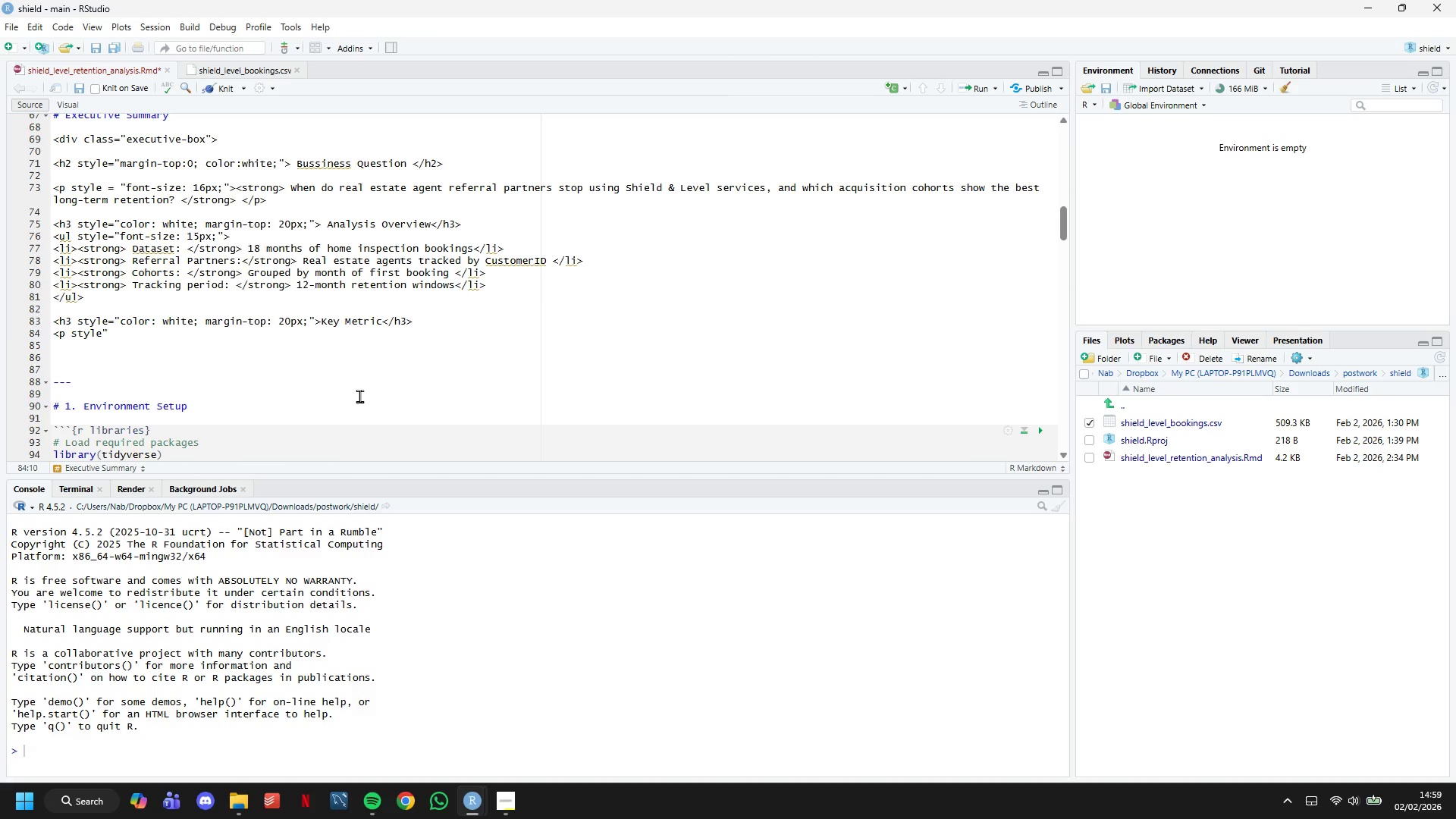 
wait(6.56)
 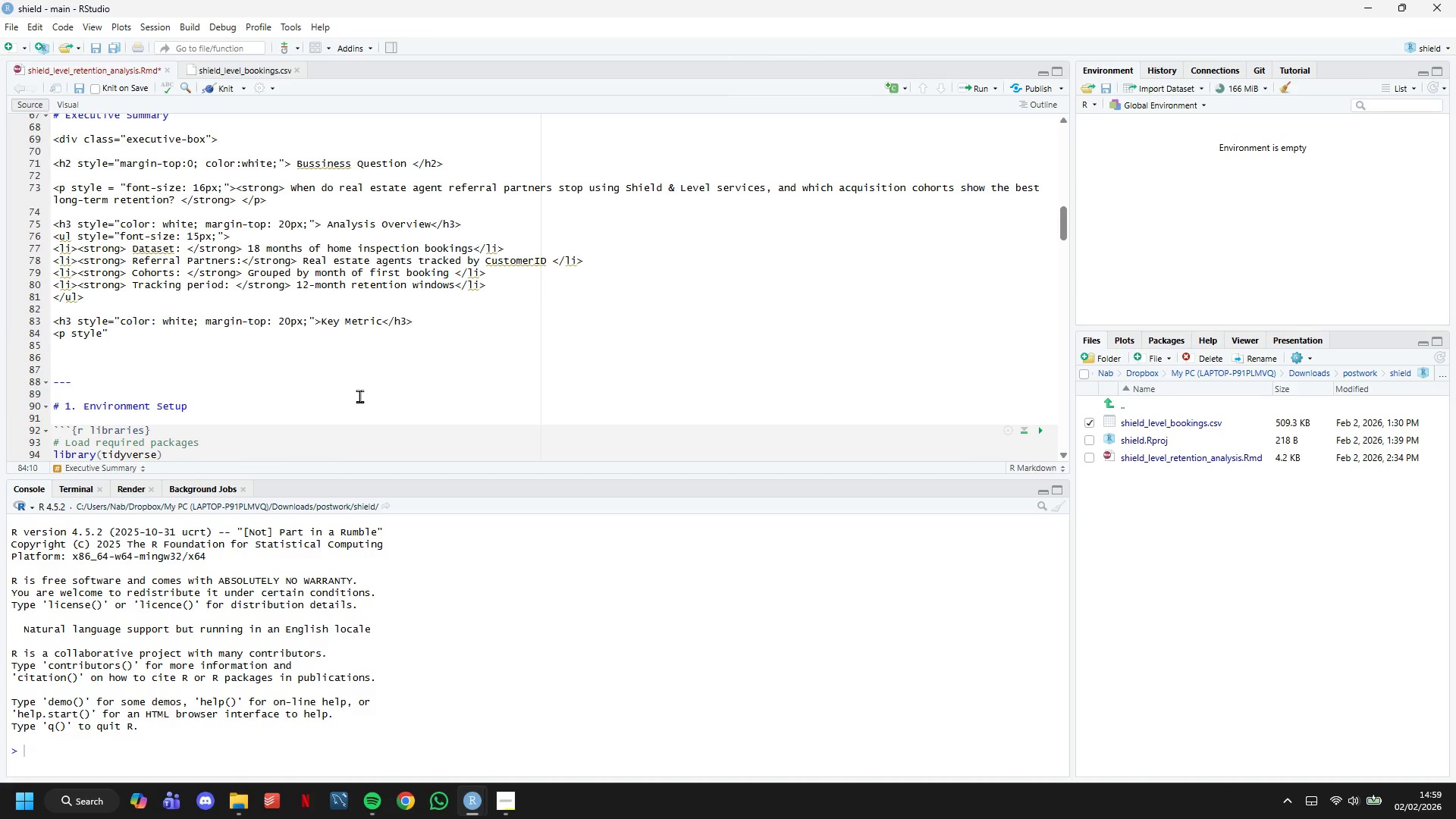 
type(font-size: 15px; backgo)
key(Backspace)
type(round: rgba(255,255,255,0.15)
 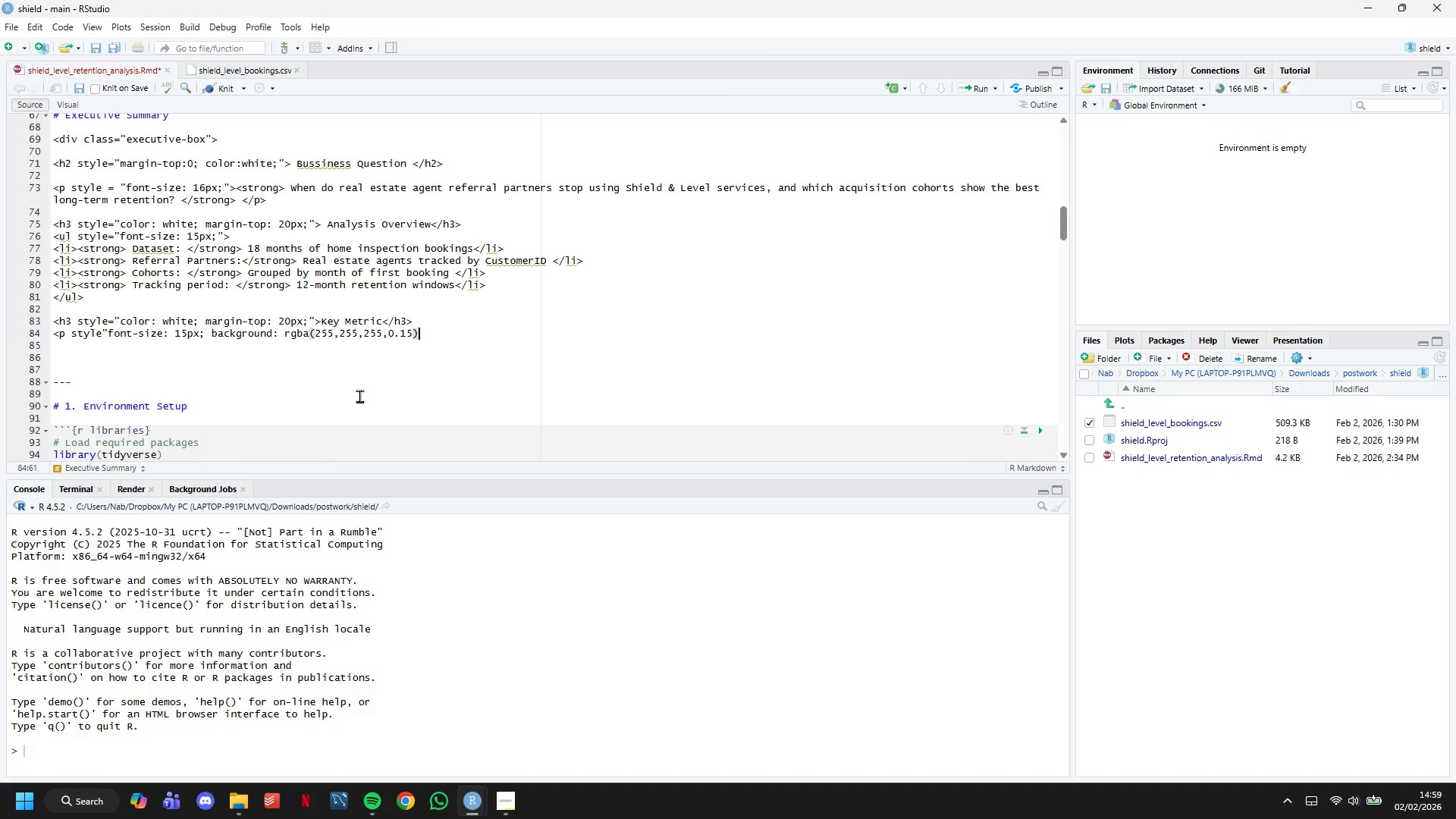 
 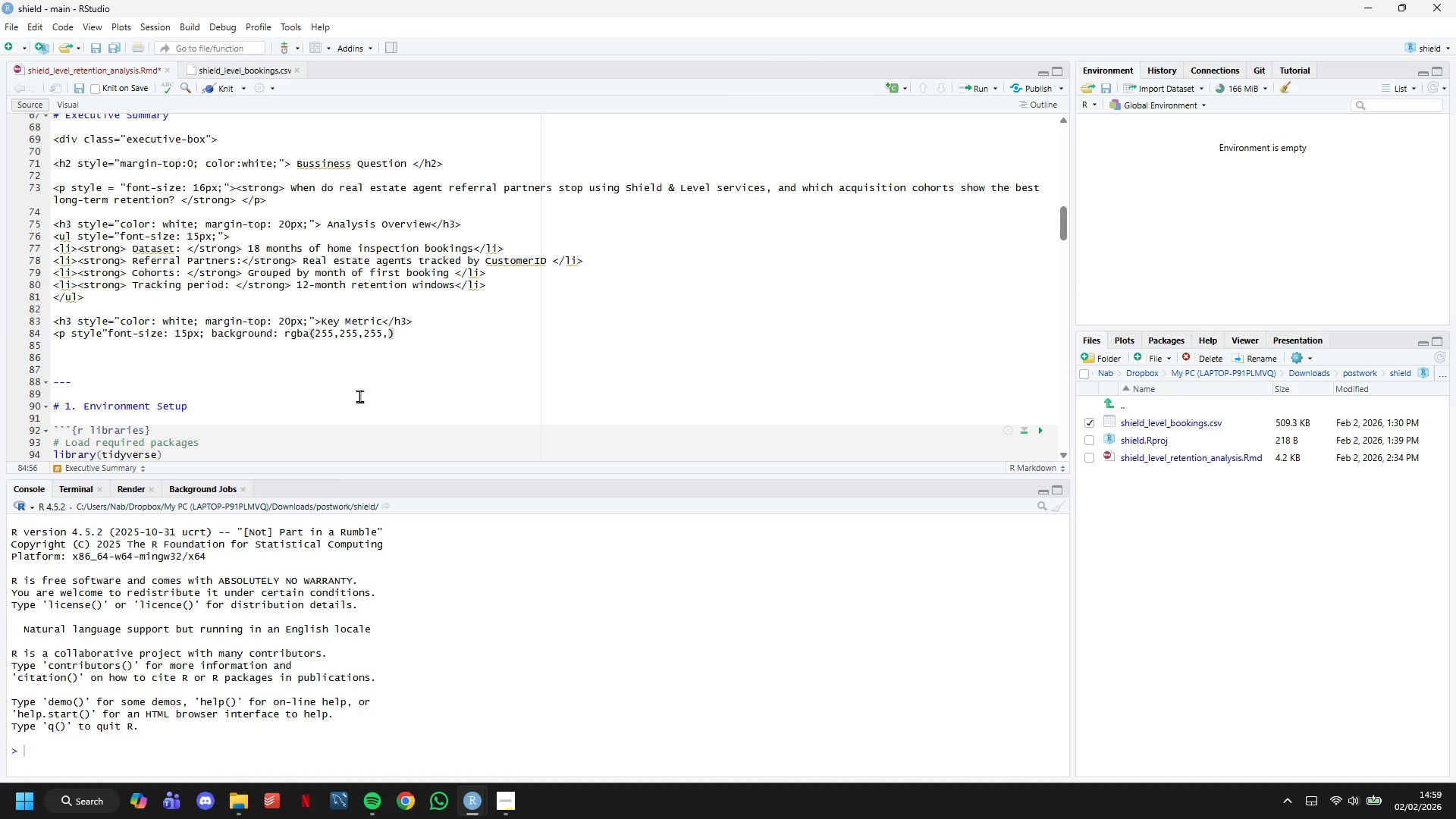 
key(ArrowRight)
 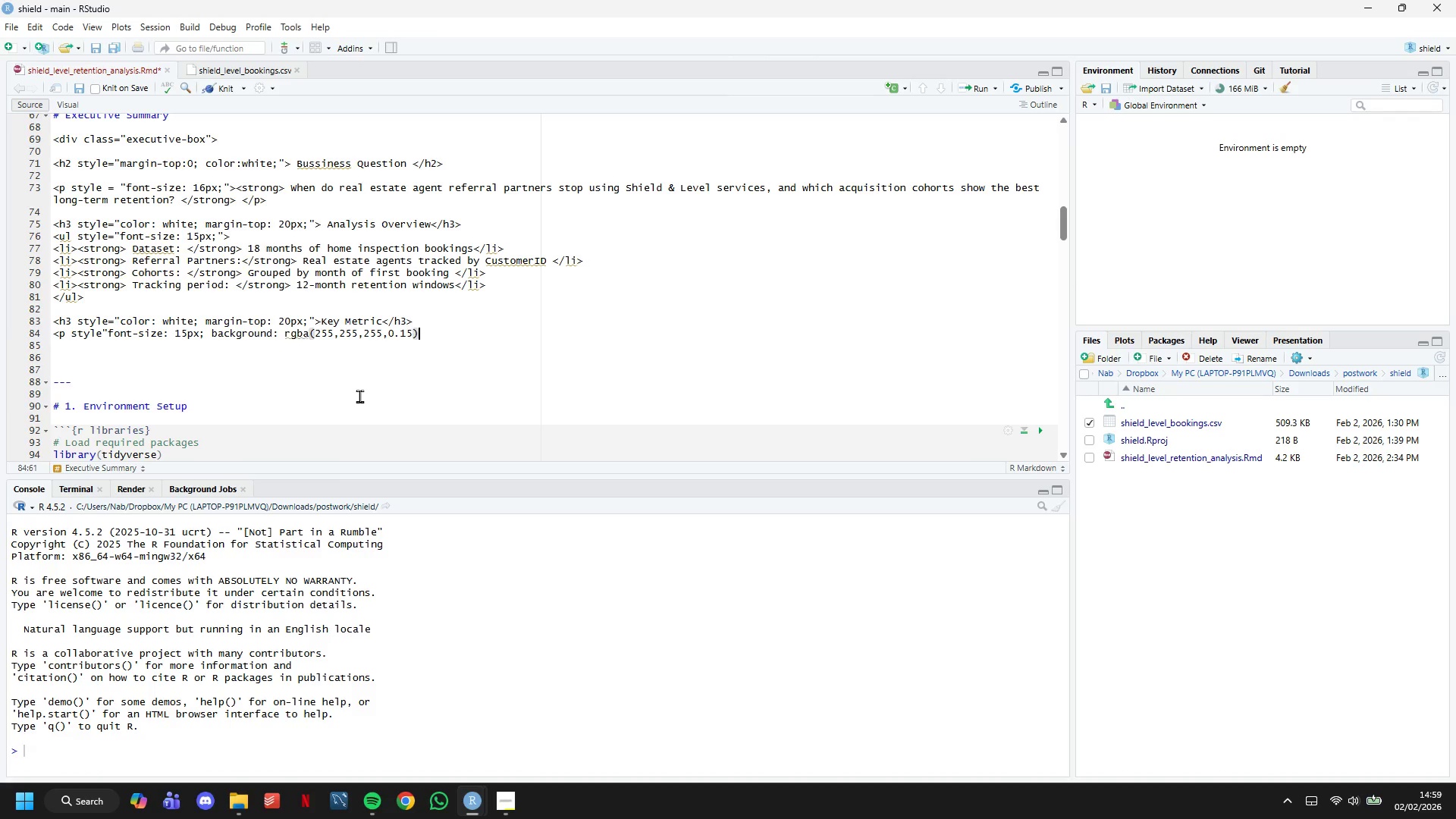 
type(; padding:  15px; border-radius: 5px;:?)
key(Backspace)
type(>)
 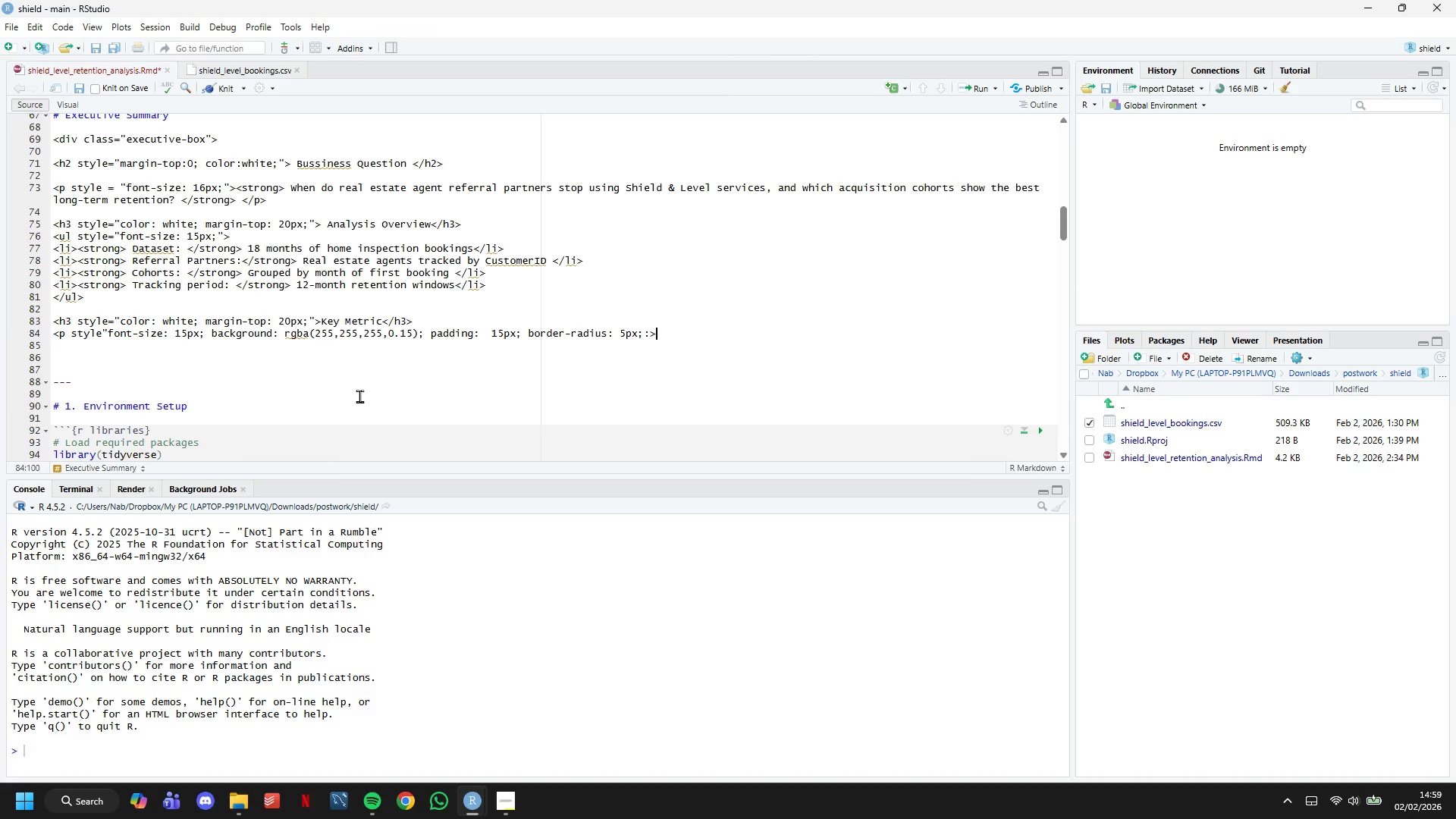 
 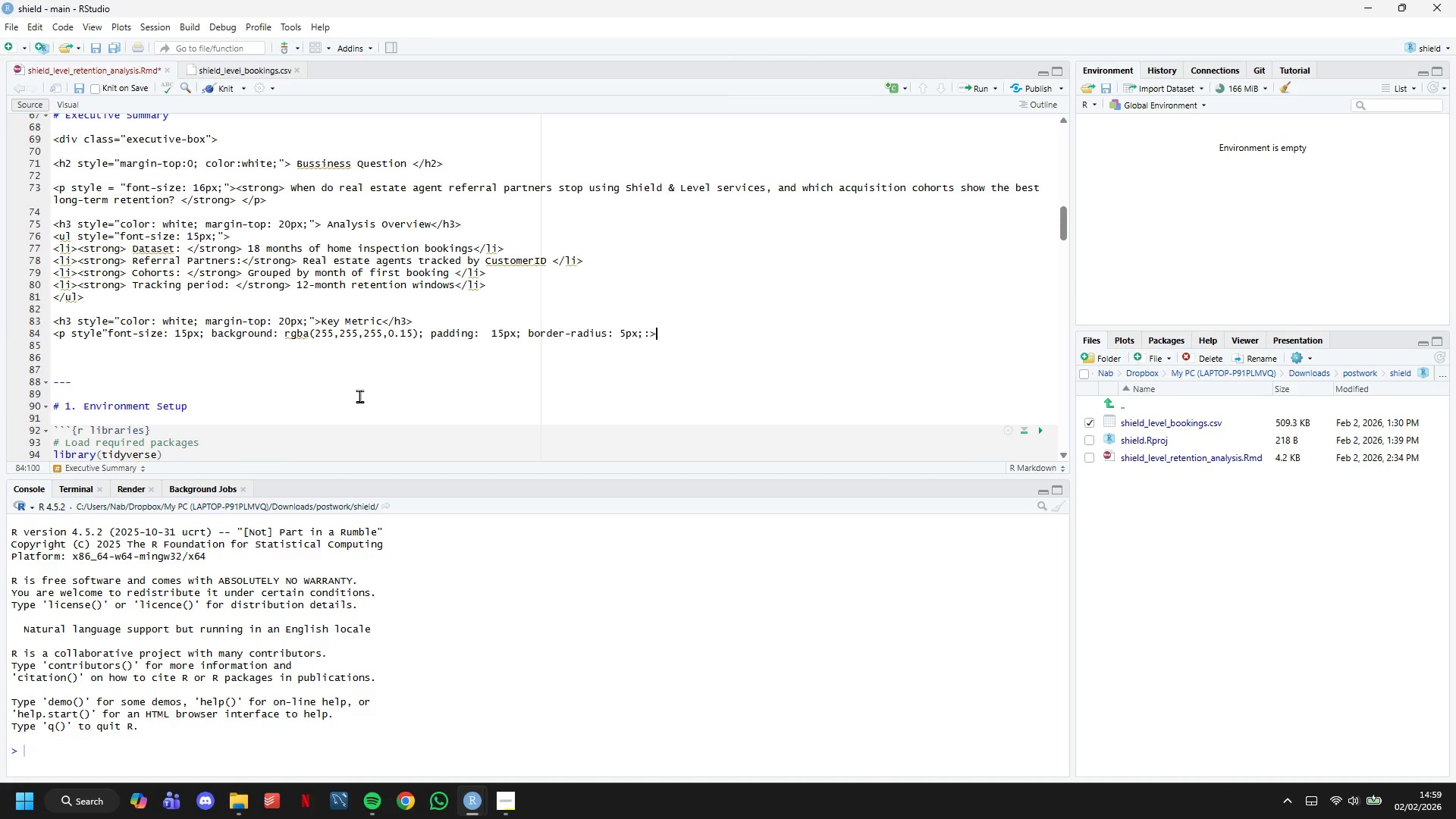 
key(Enter)
 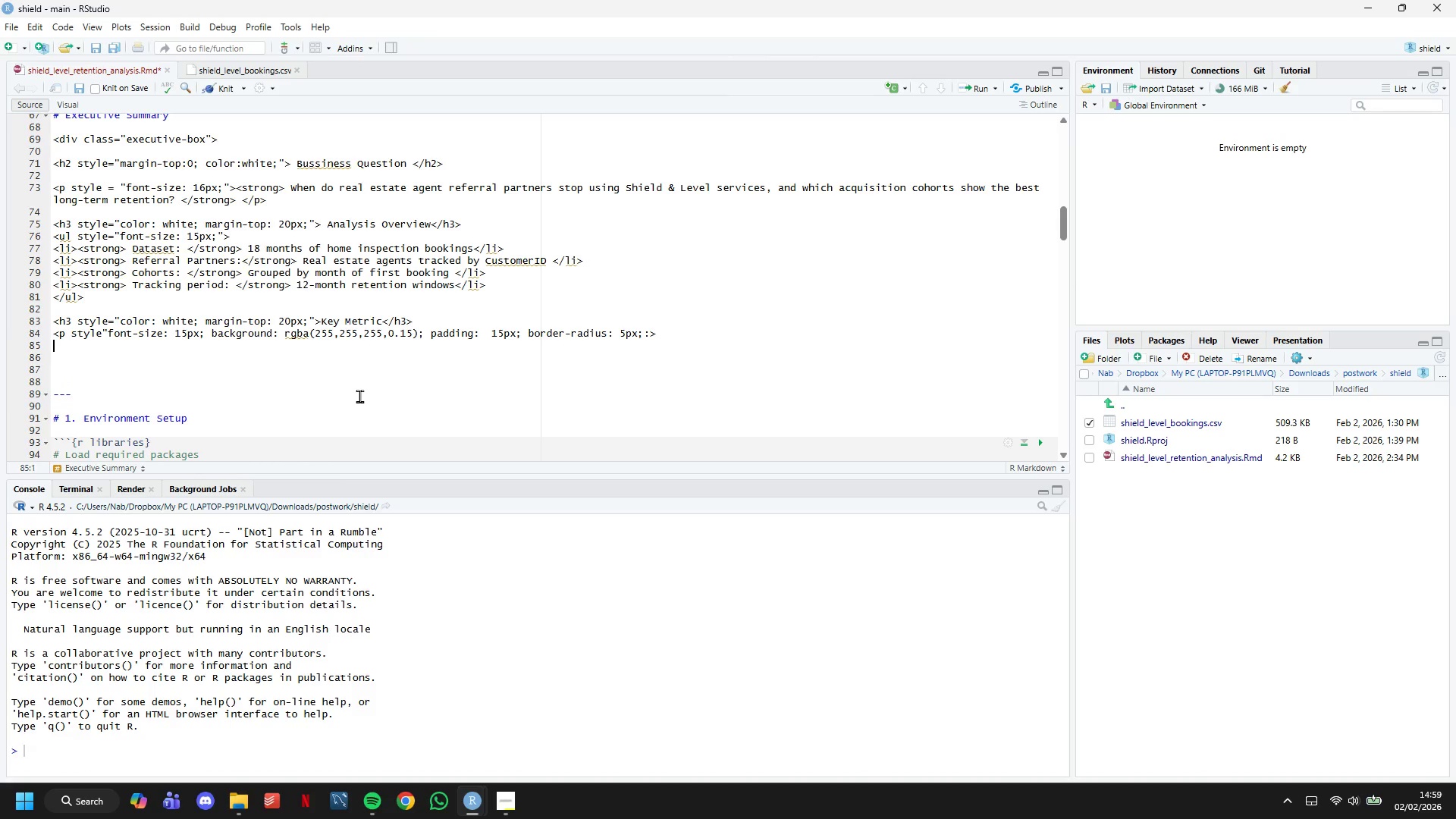 
key(ArrowLeft)
 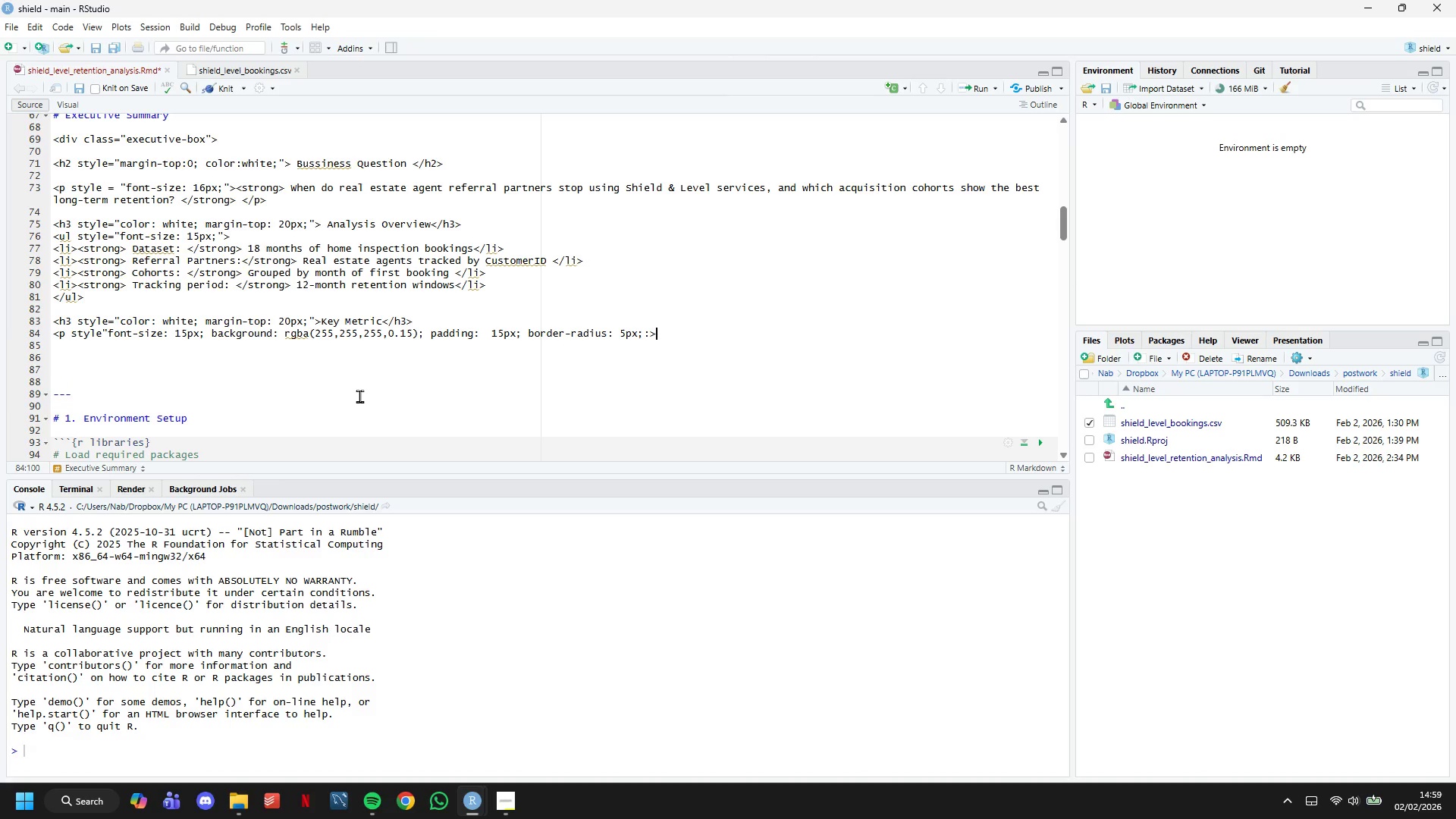 
key(ArrowLeft)
 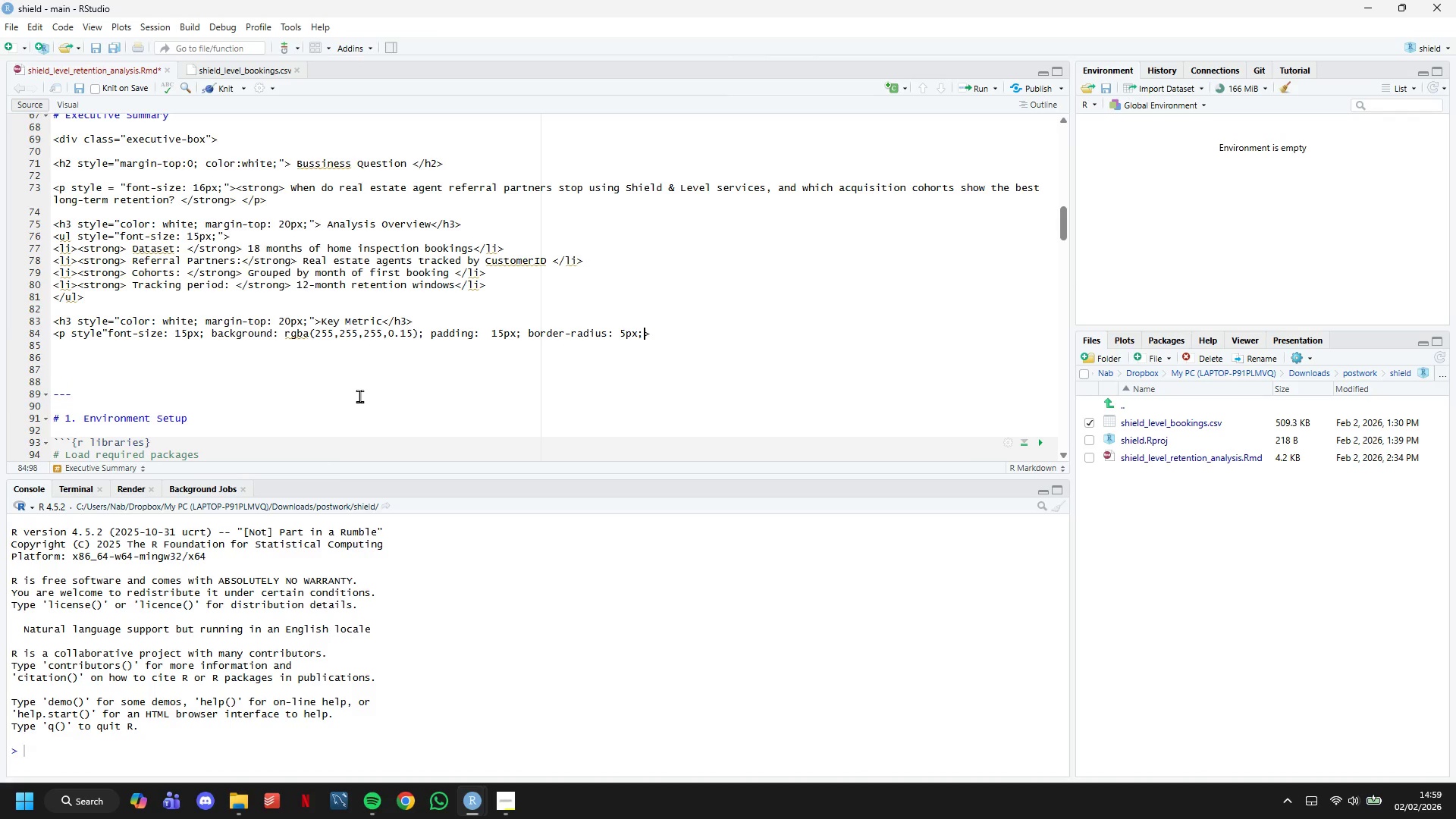 
key(Backspace)
 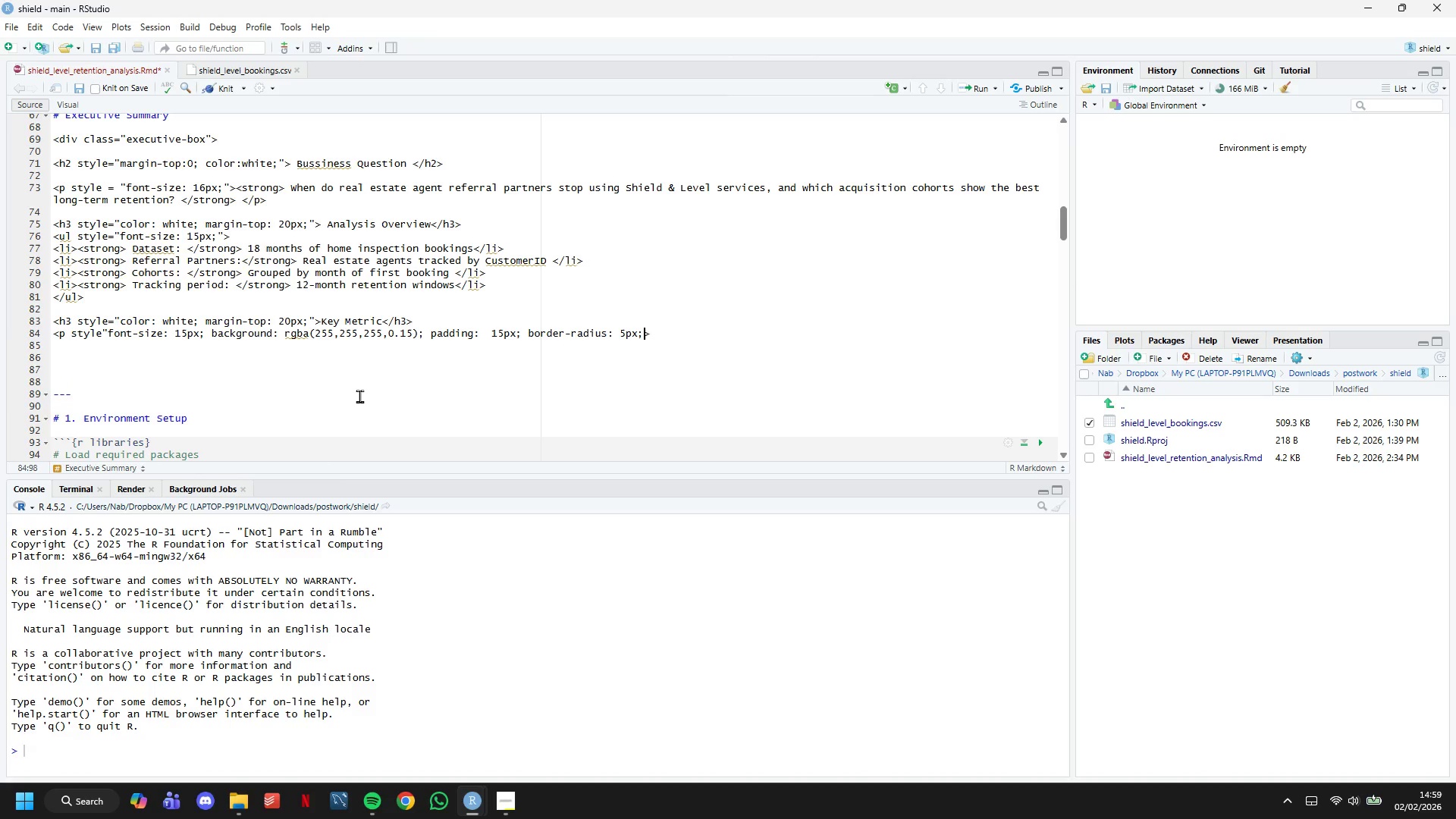 
key(Shift+ShiftLeft)
 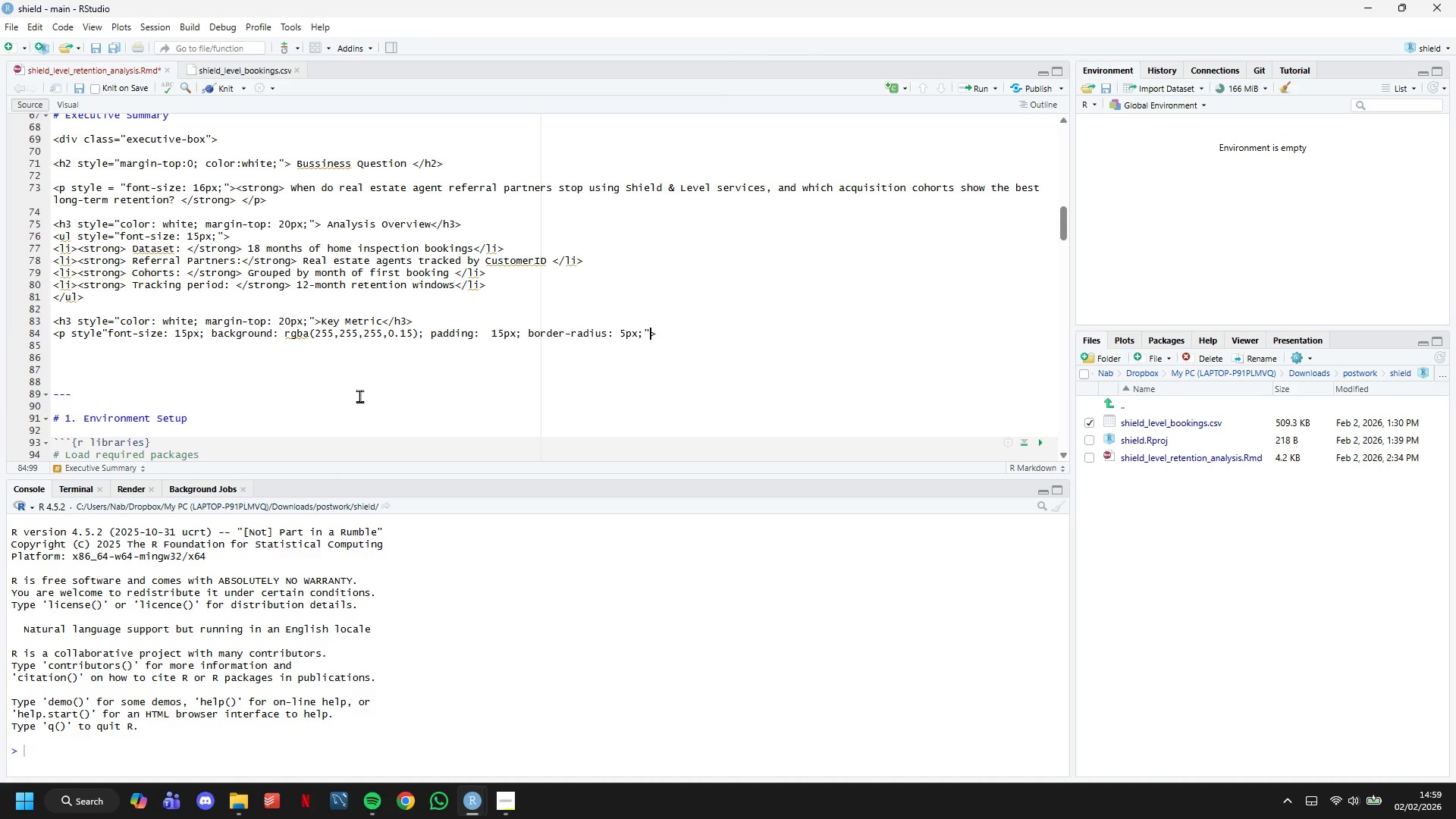 
key(Shift+Quote)
 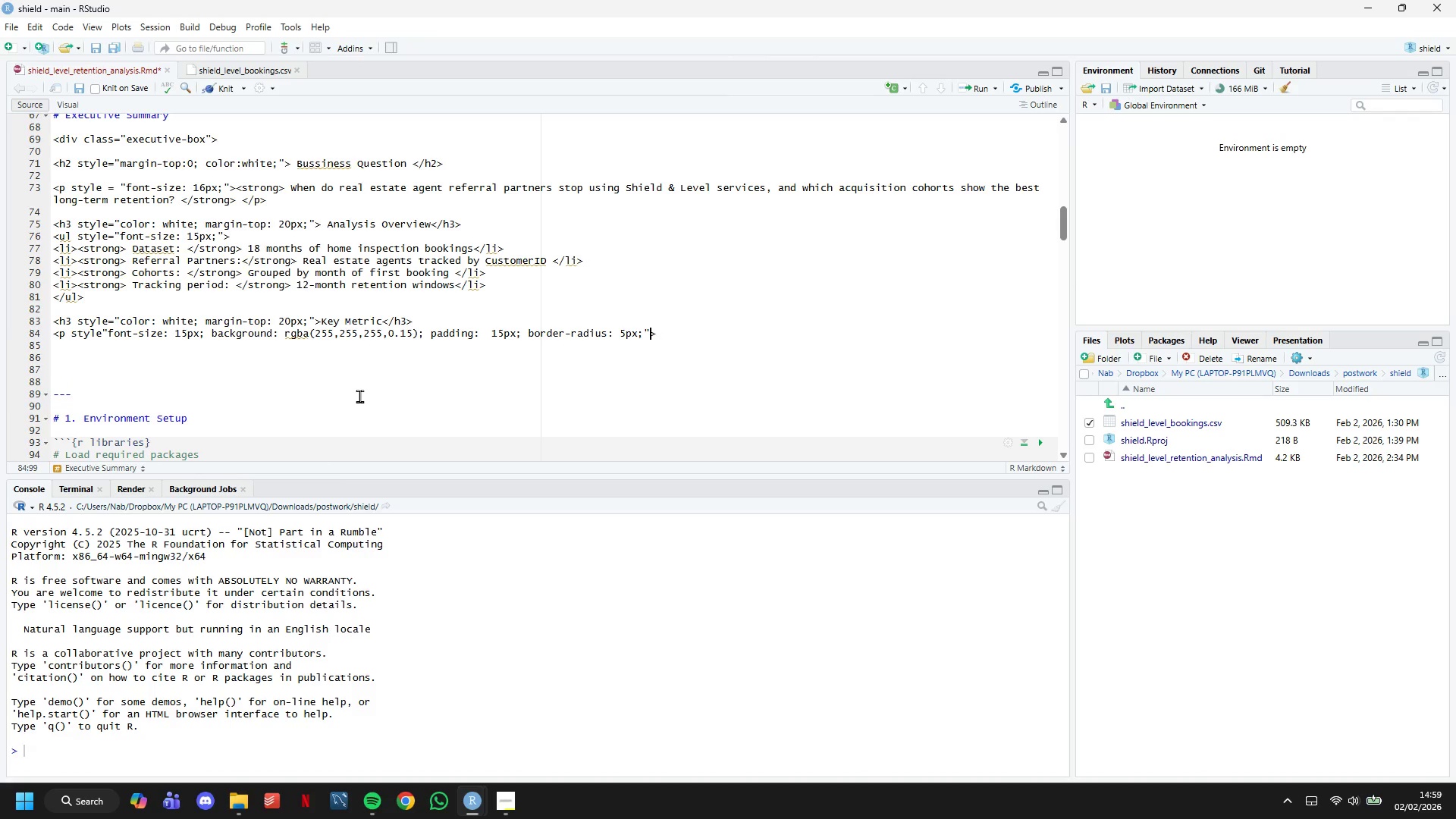 
key(ArrowRight)
 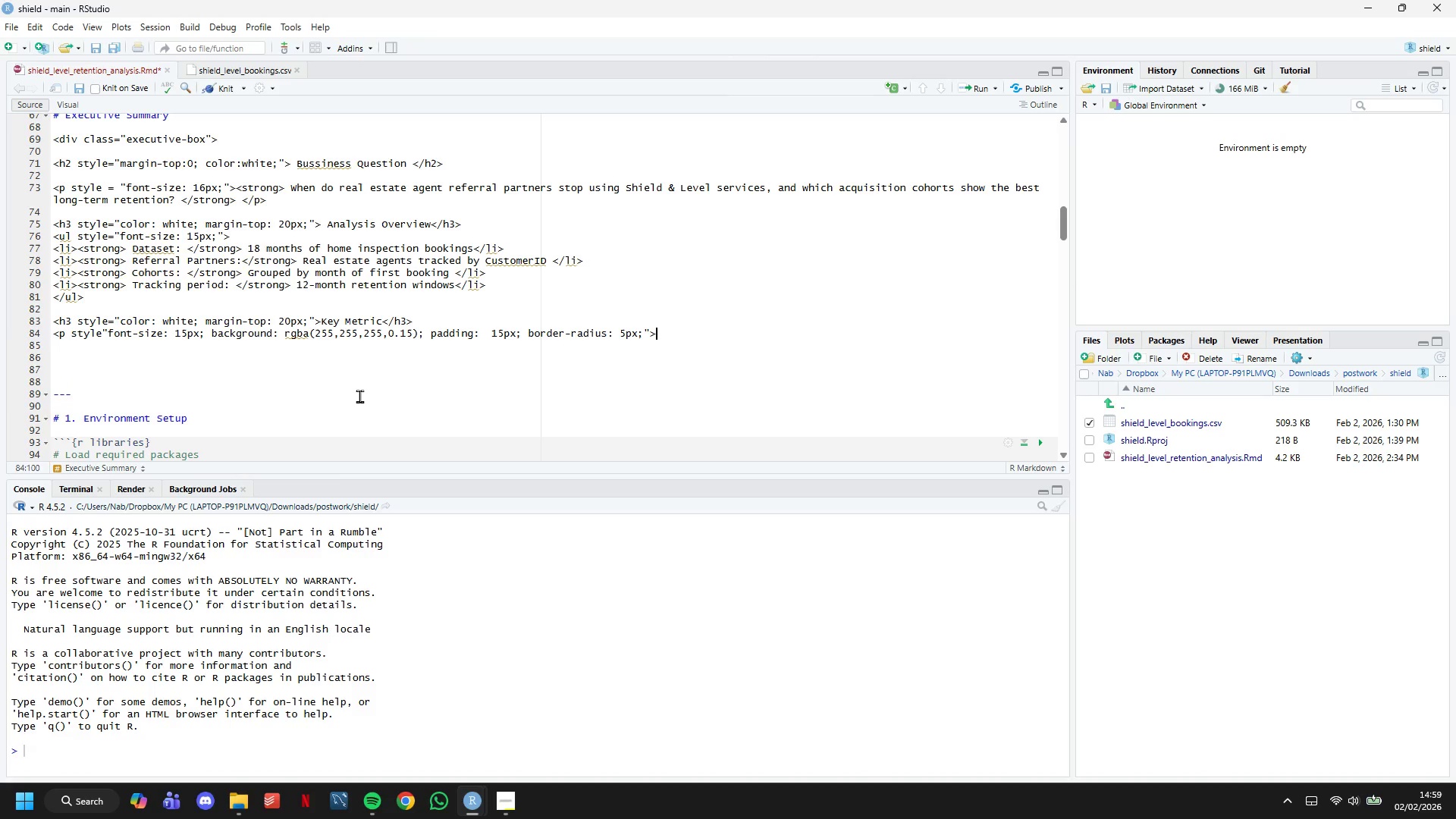 
key(ArrowDown)
 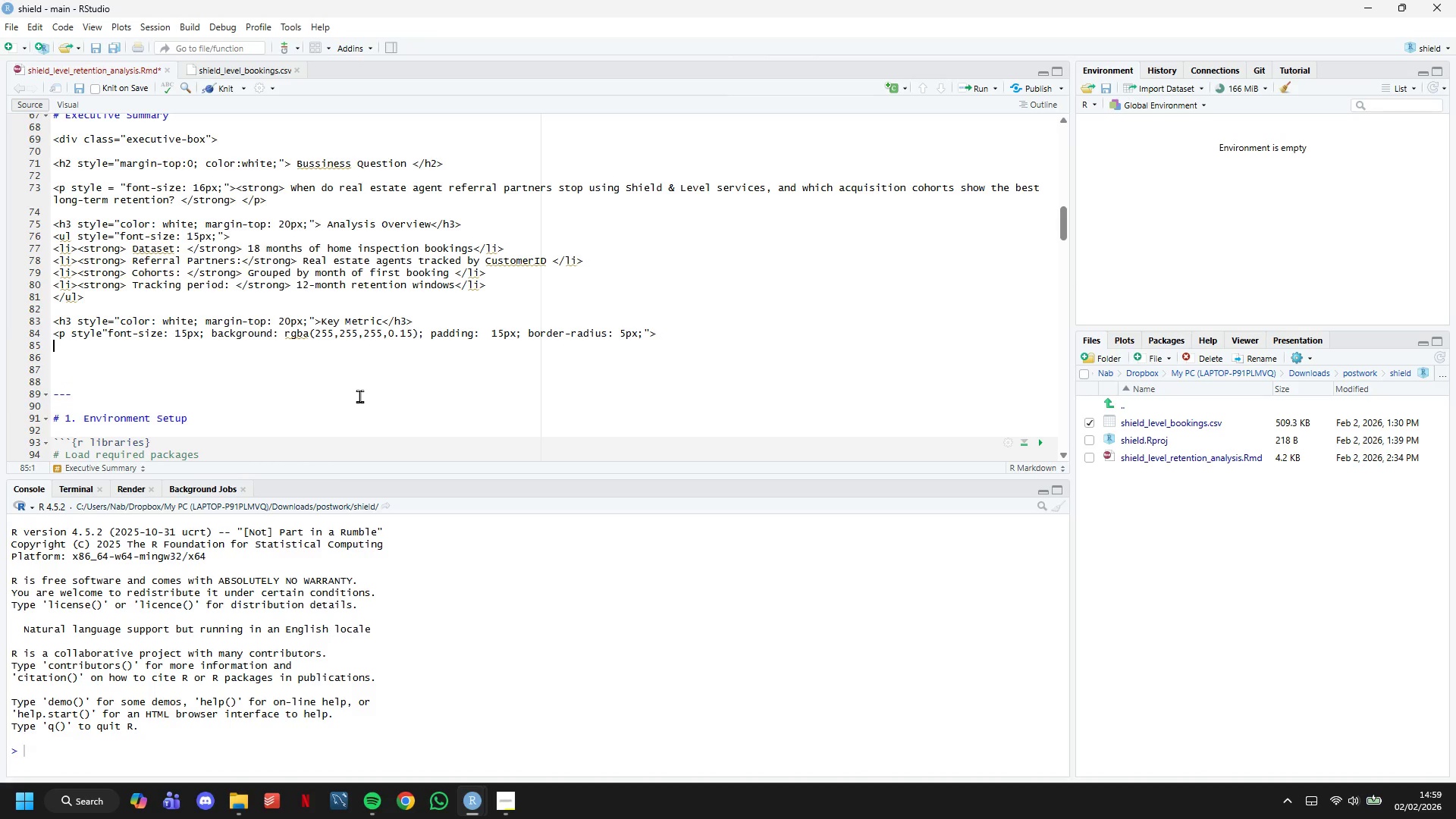 
type(,strong> Retention Rate: </strong> Perceb)
key(Backspace)
type(ntage of original cohort members who book at least one inspection)
 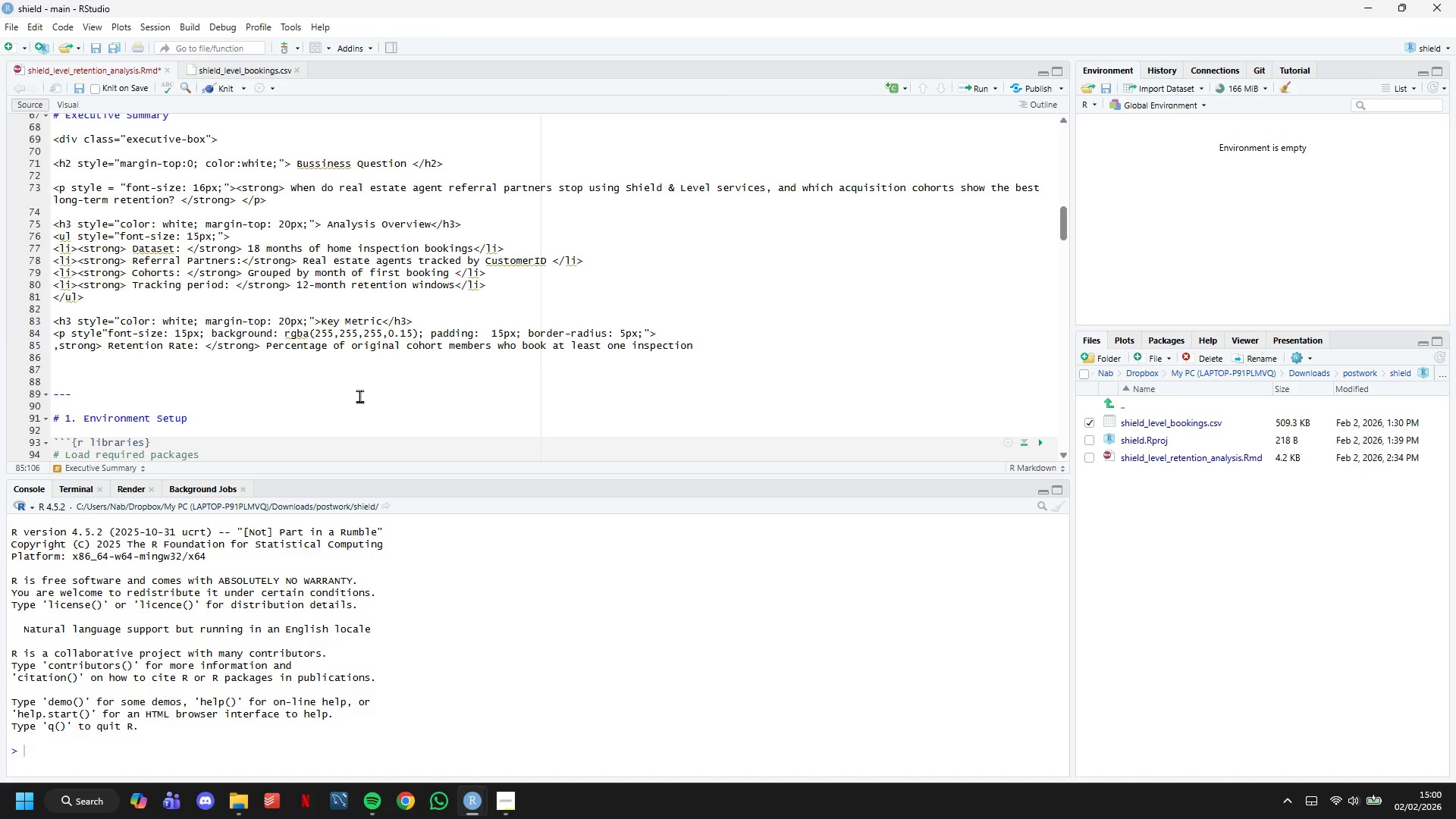 
type(i)
key(Backspace)
type( in subsequent months)
 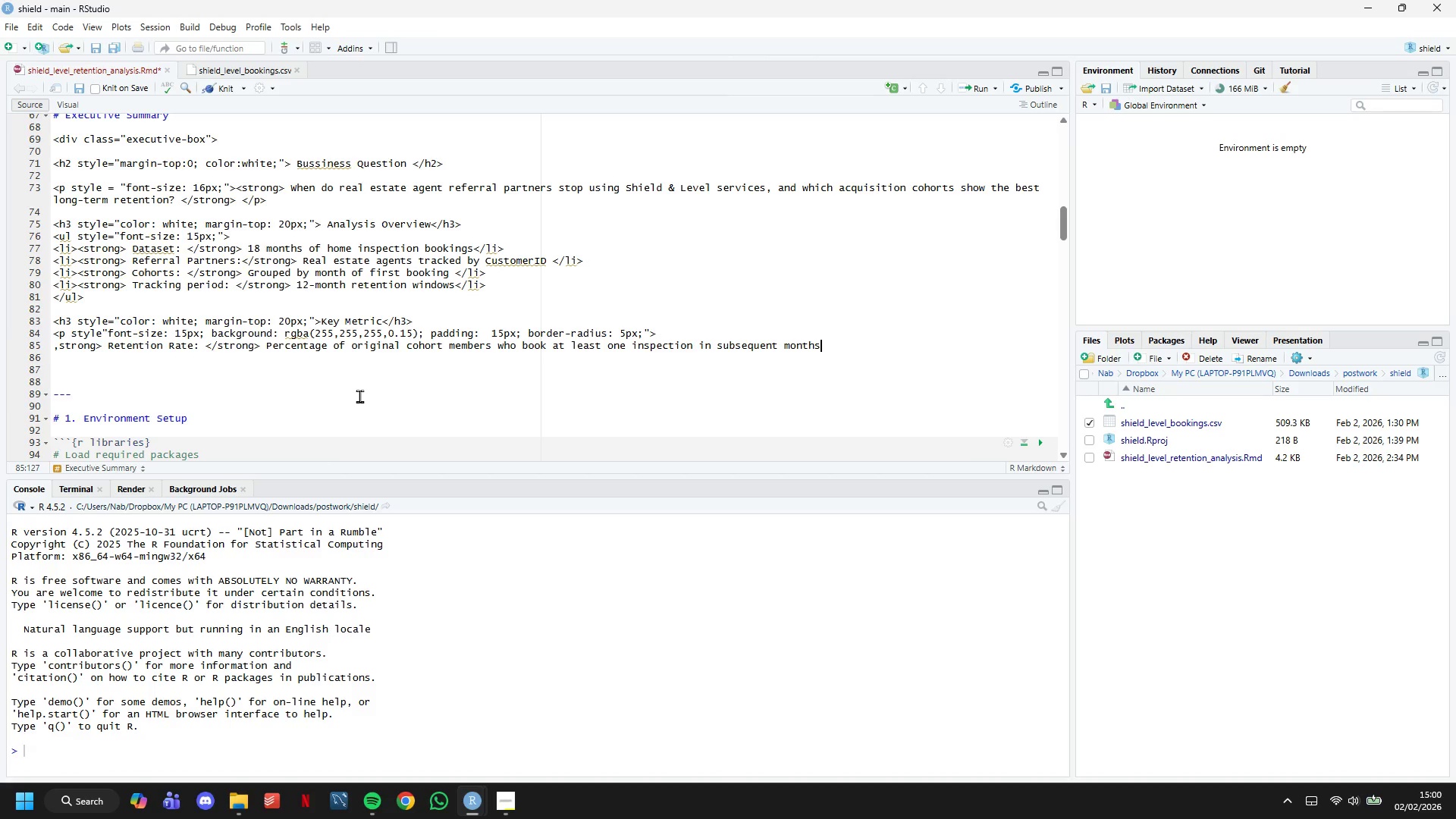 
wait(5.8)
 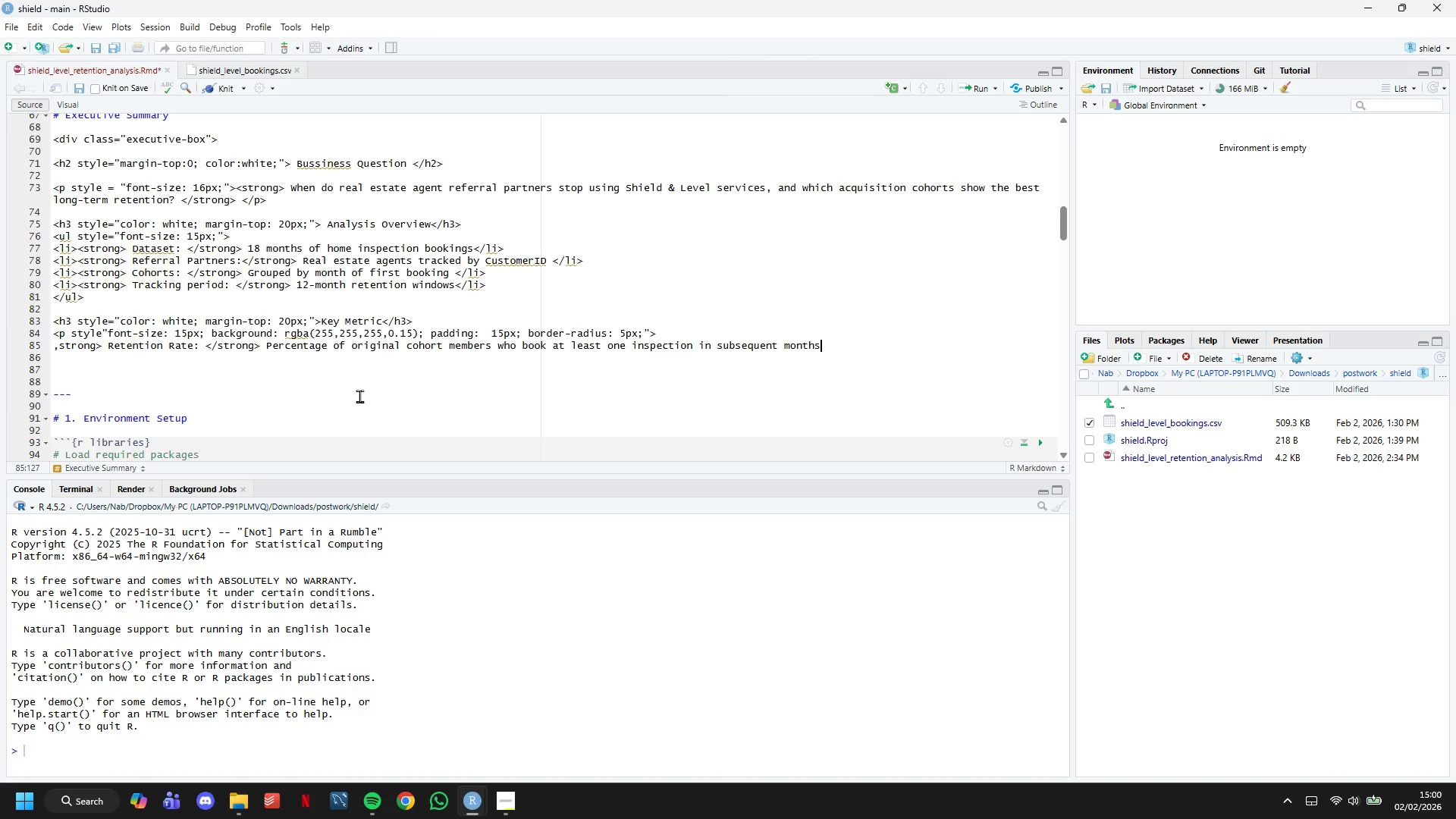 
key(ArrowUp)
 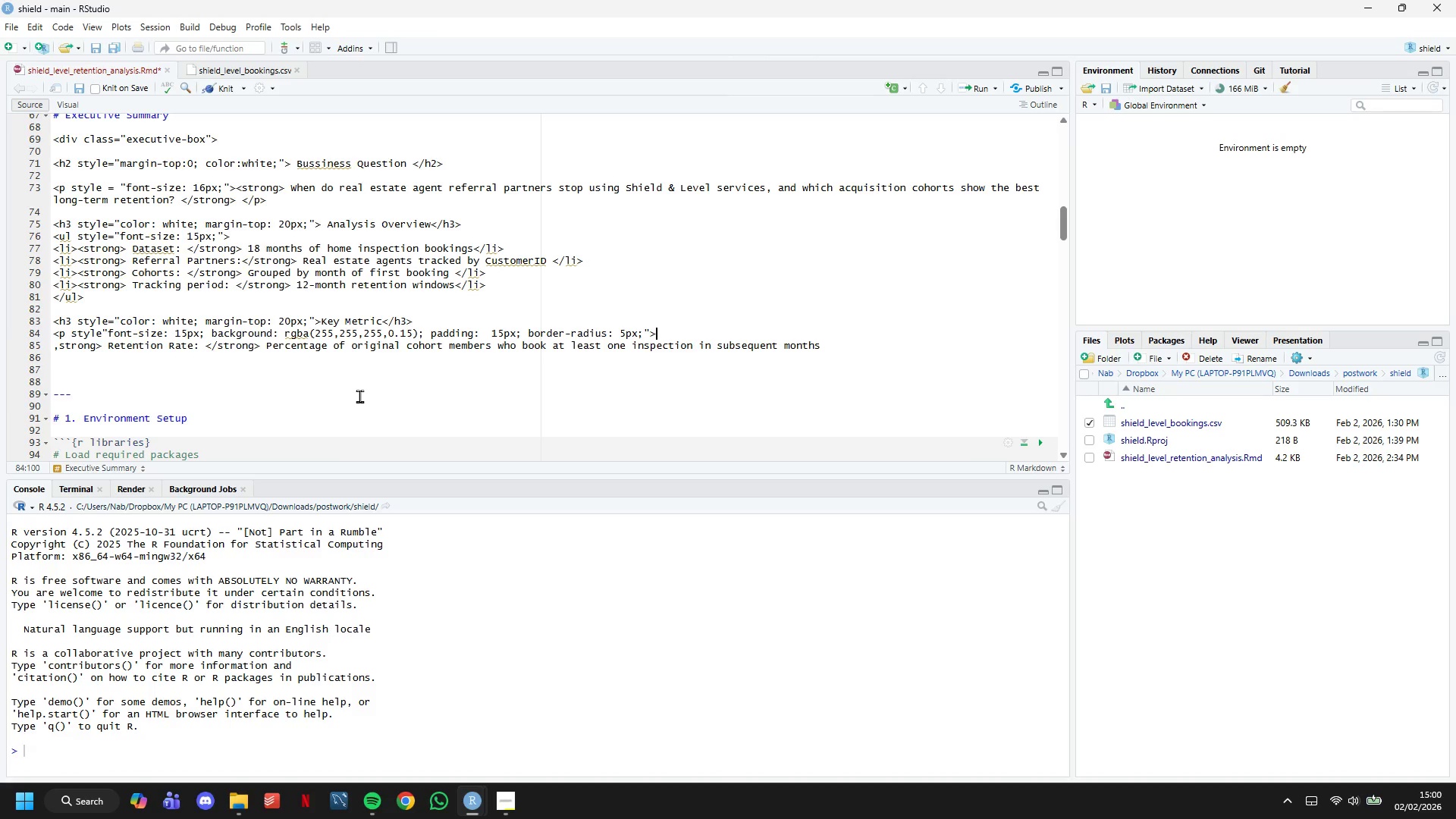 
key(ArrowRight)
 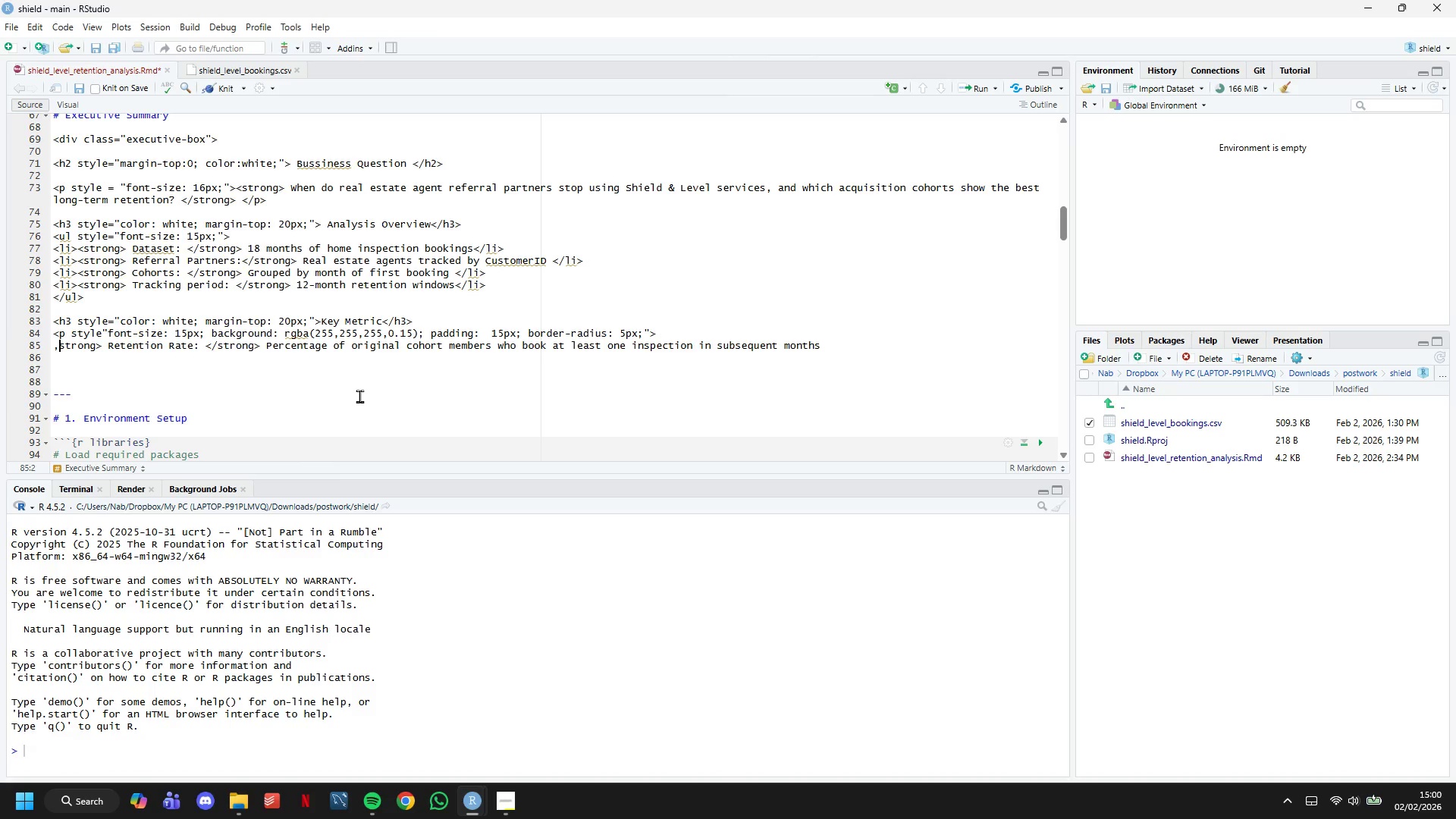 
key(ArrowRight)
 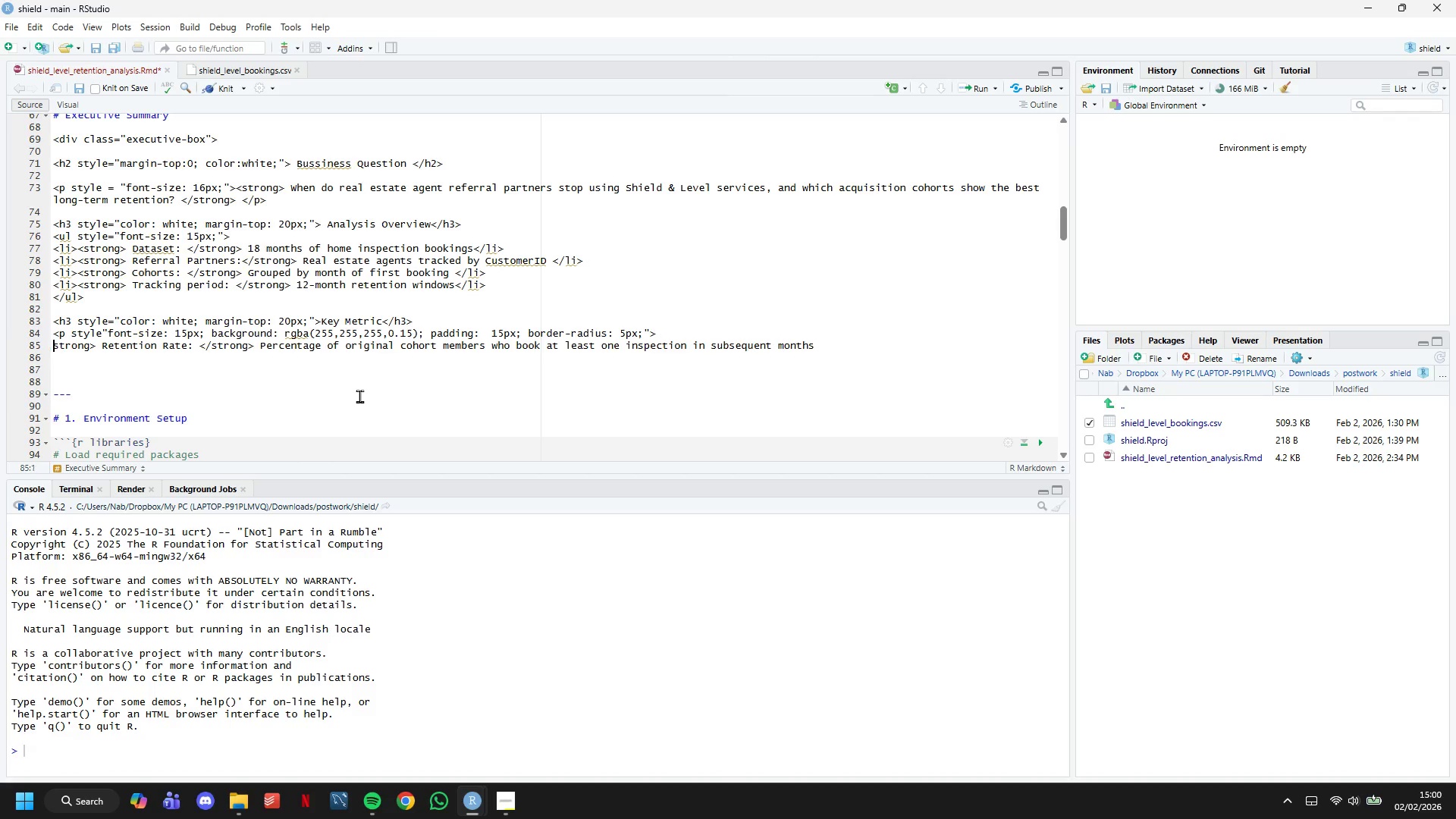 
key(Backspace)
 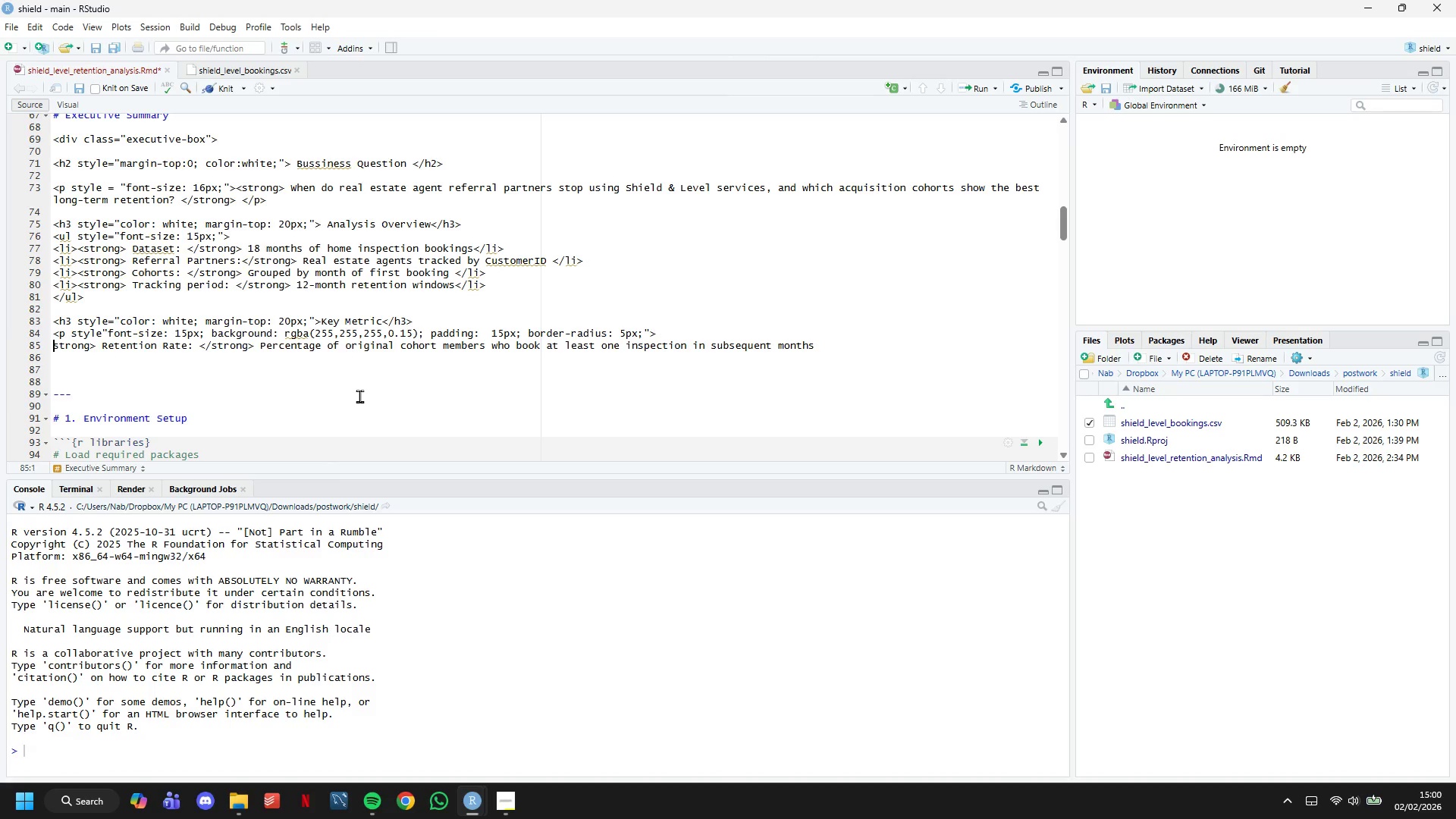 
key(Shift+ShiftLeft)
 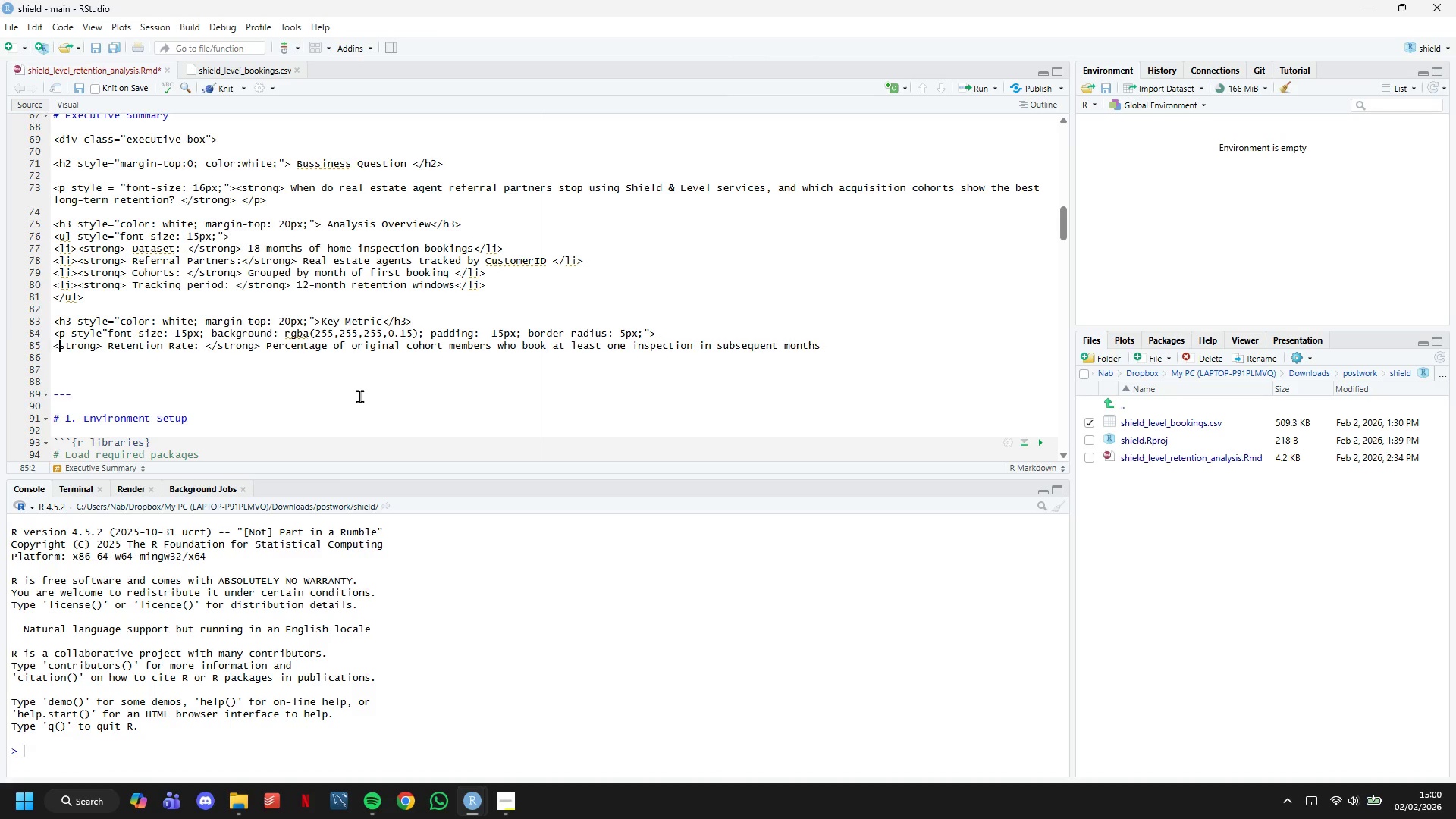 
key(Shift+Comma)
 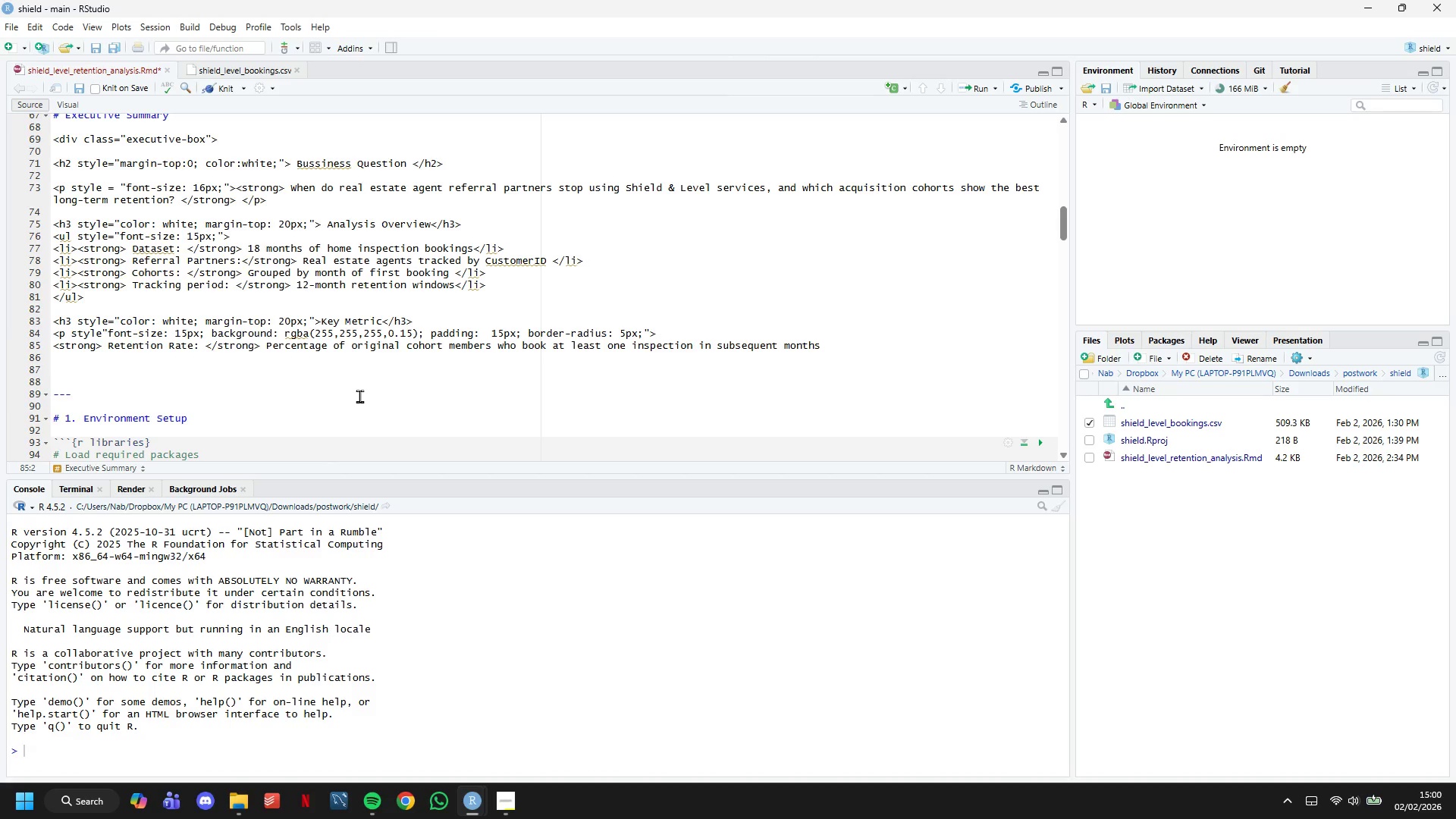 
wait(7.7)
 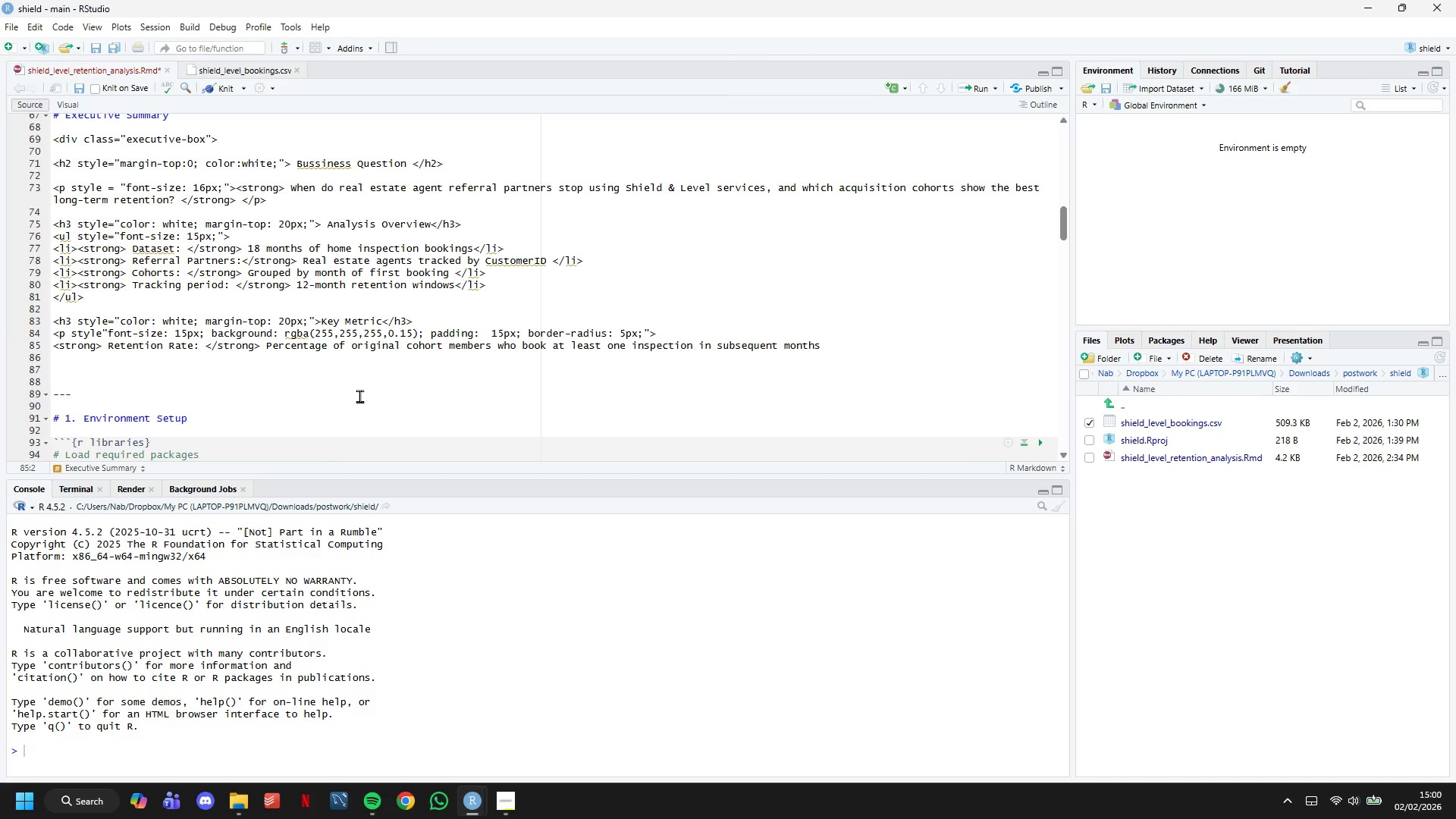 
left_click([165, 359])
 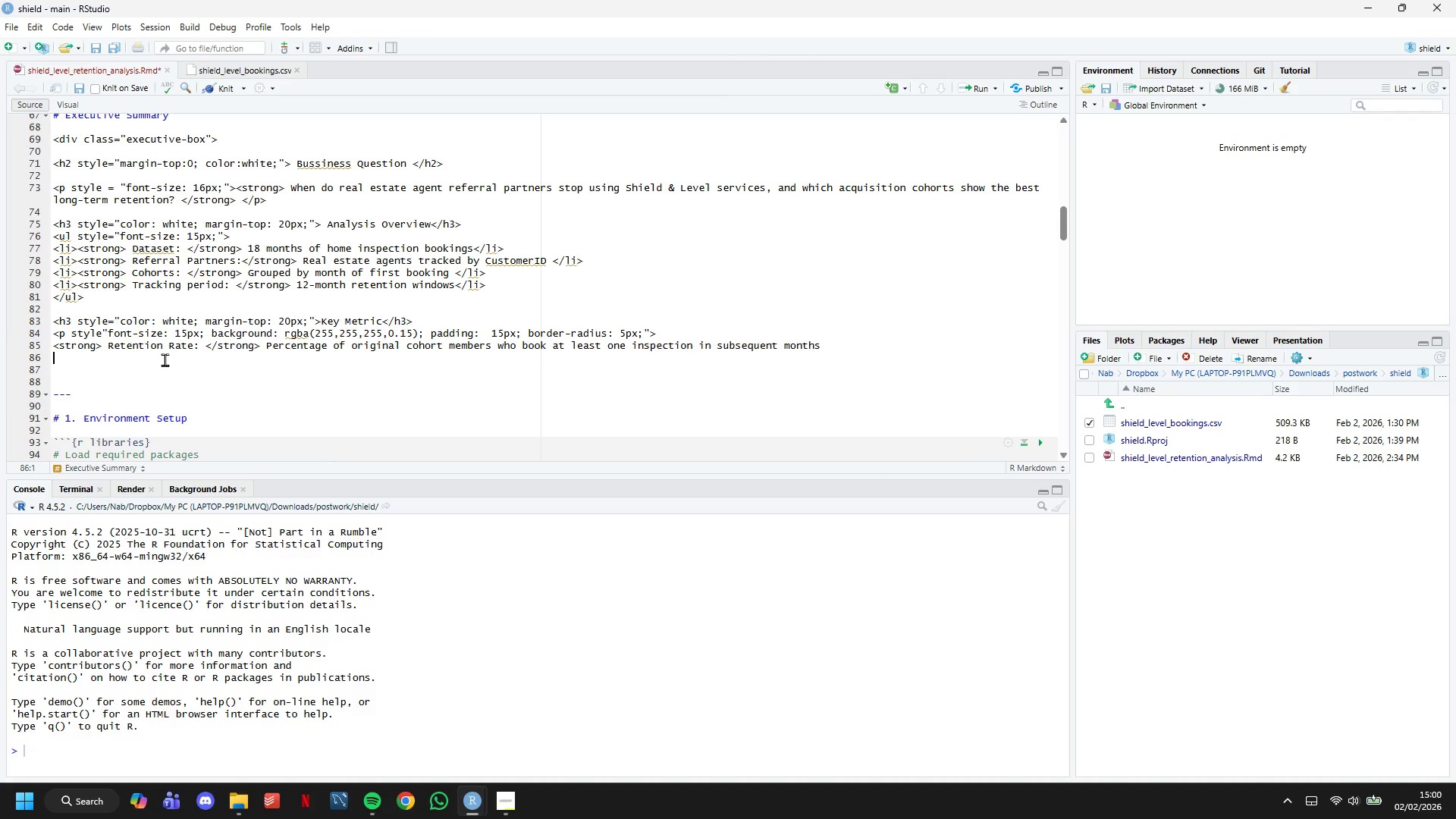 
key(Shift+Comma)
 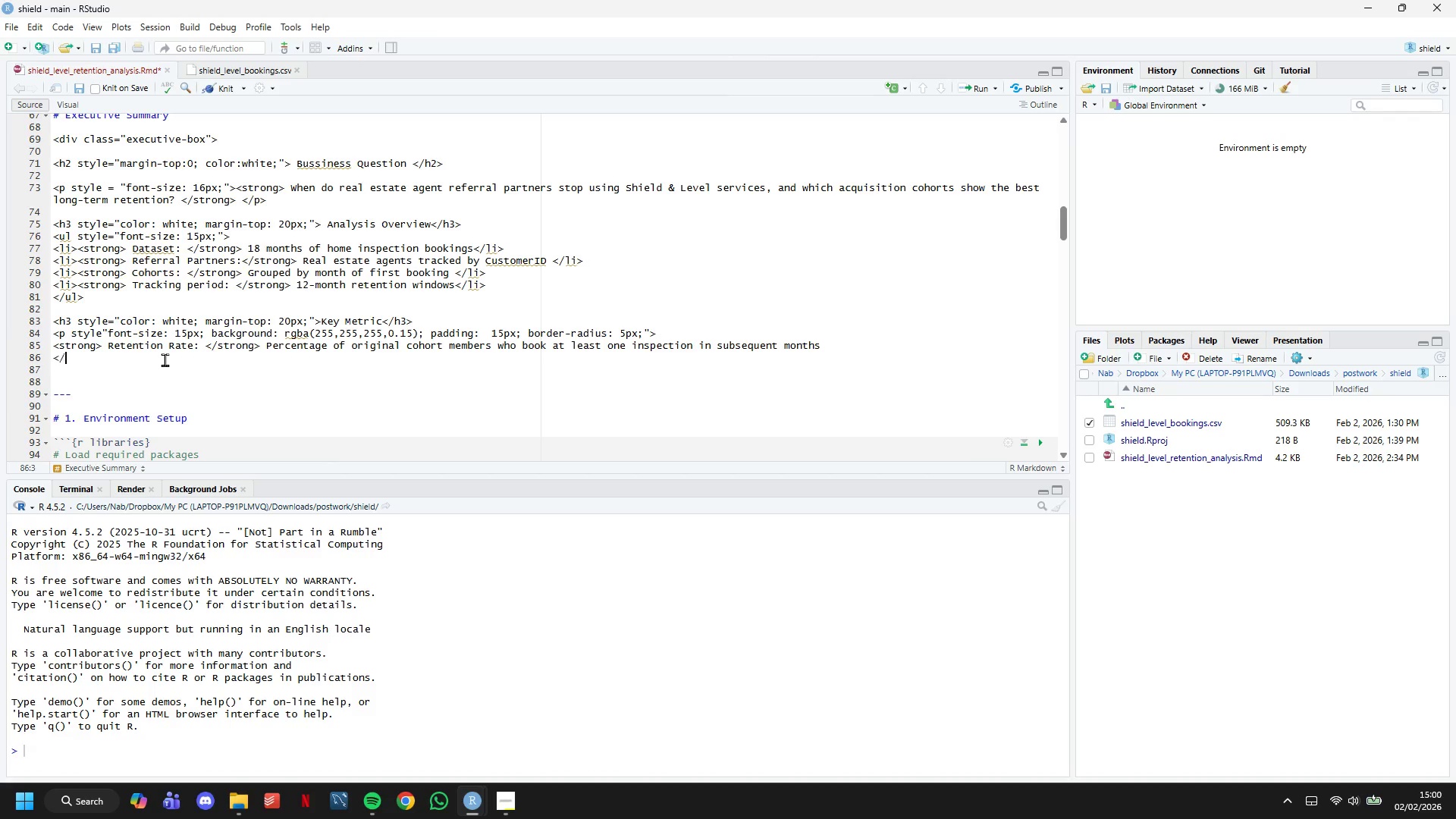 
key(Slash)
 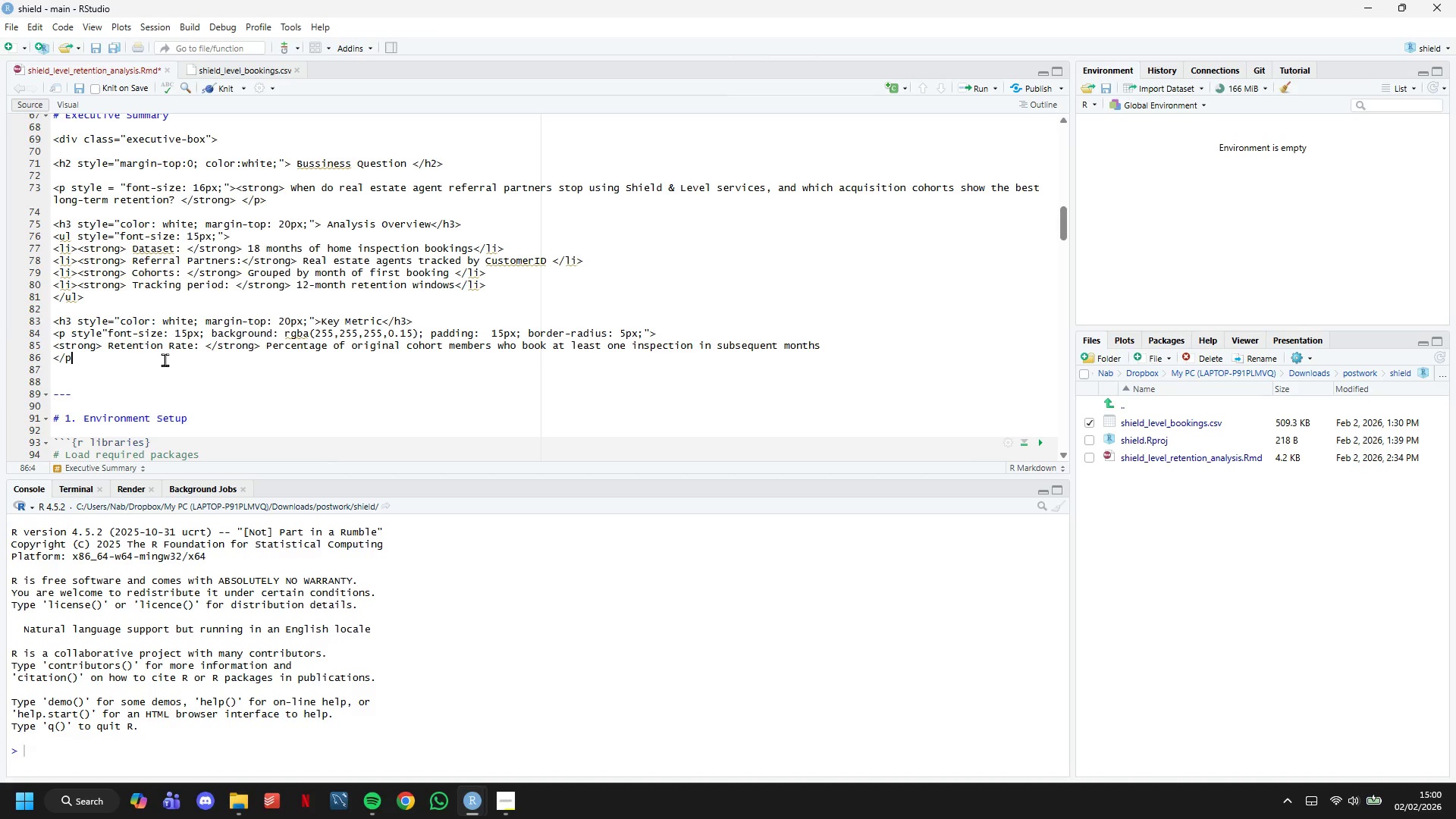 
key(P)
 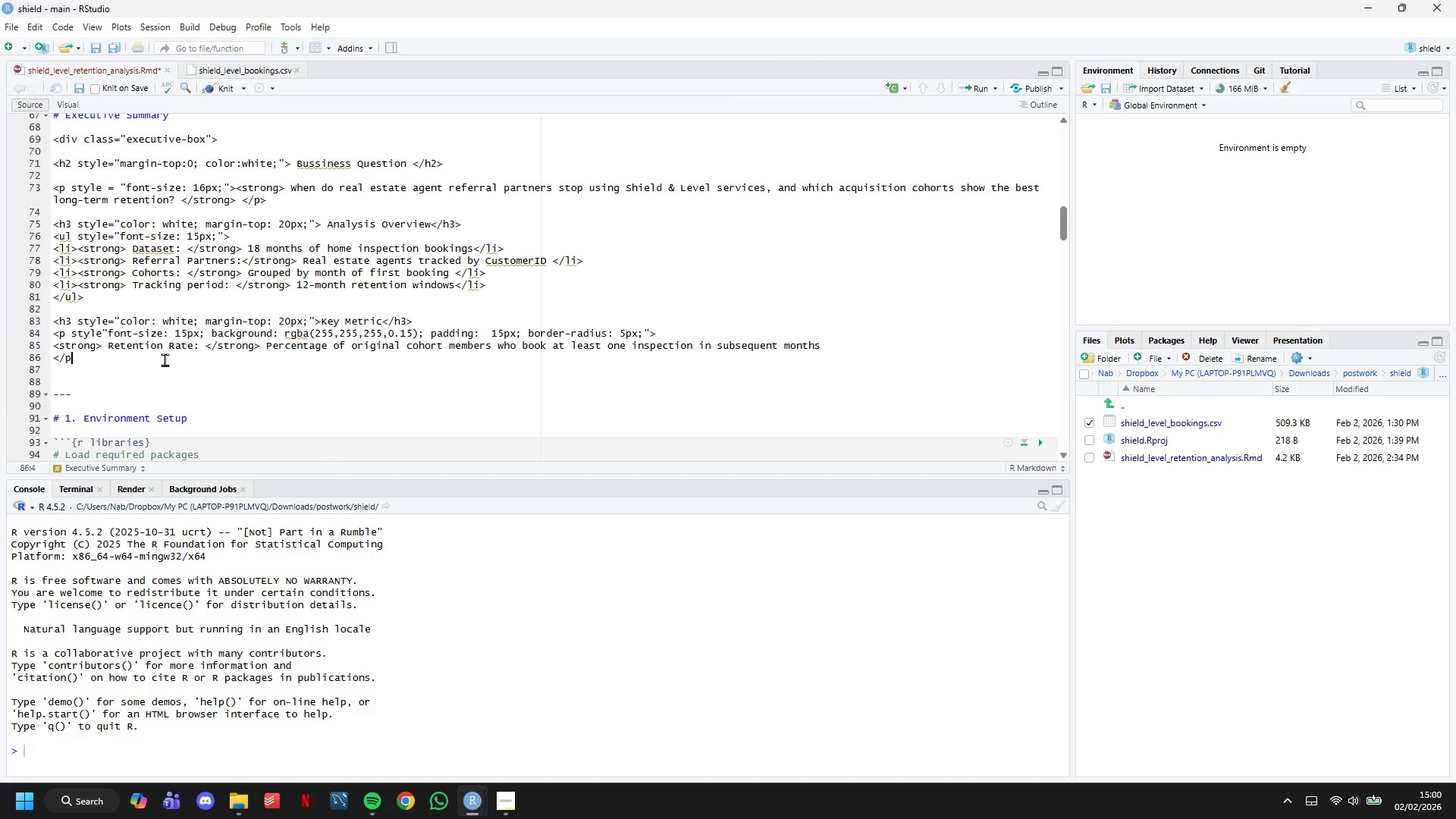 
key(Shift+Period)
 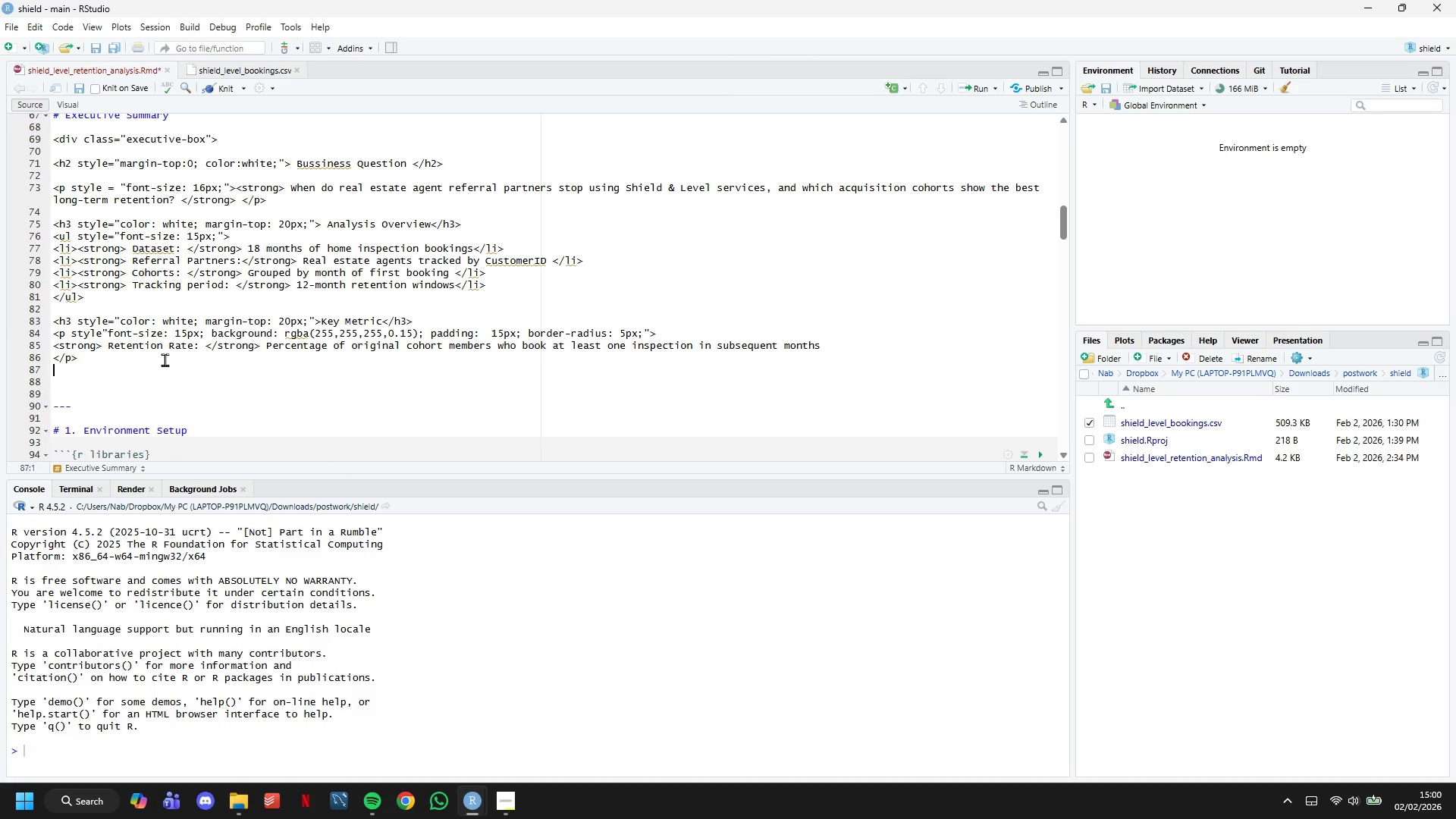 
key(Enter)
 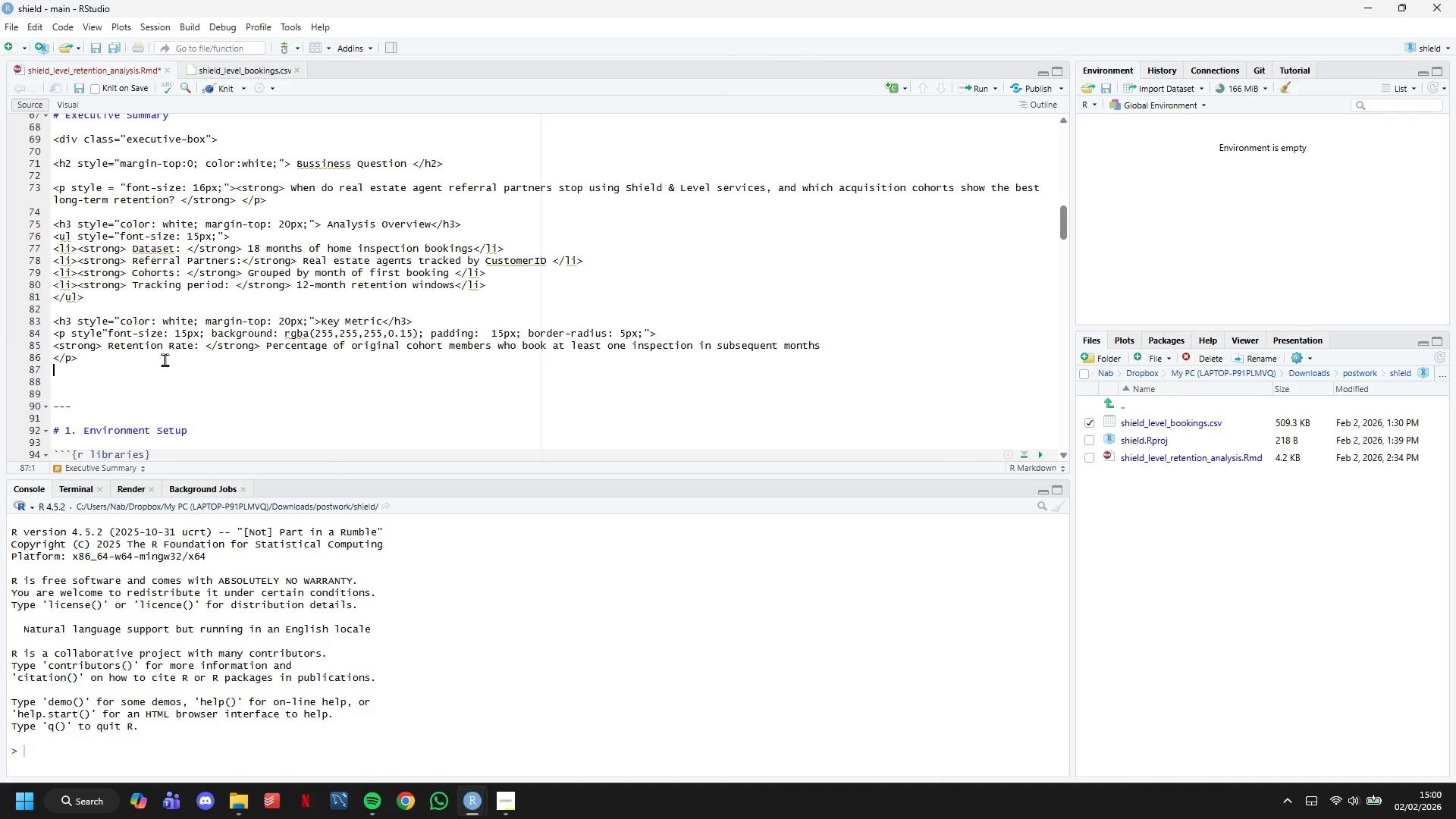 
type(</div>)
 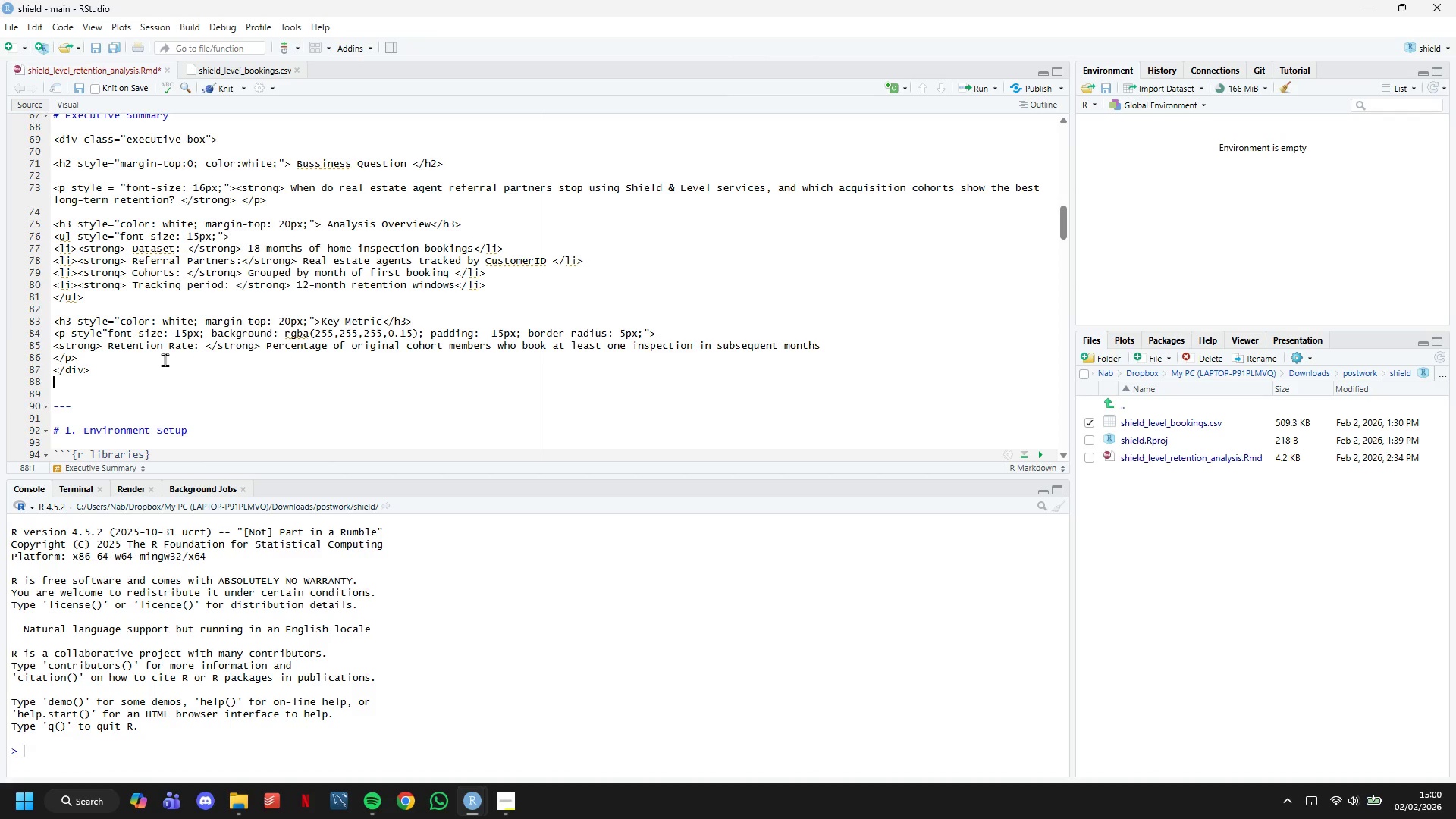 
 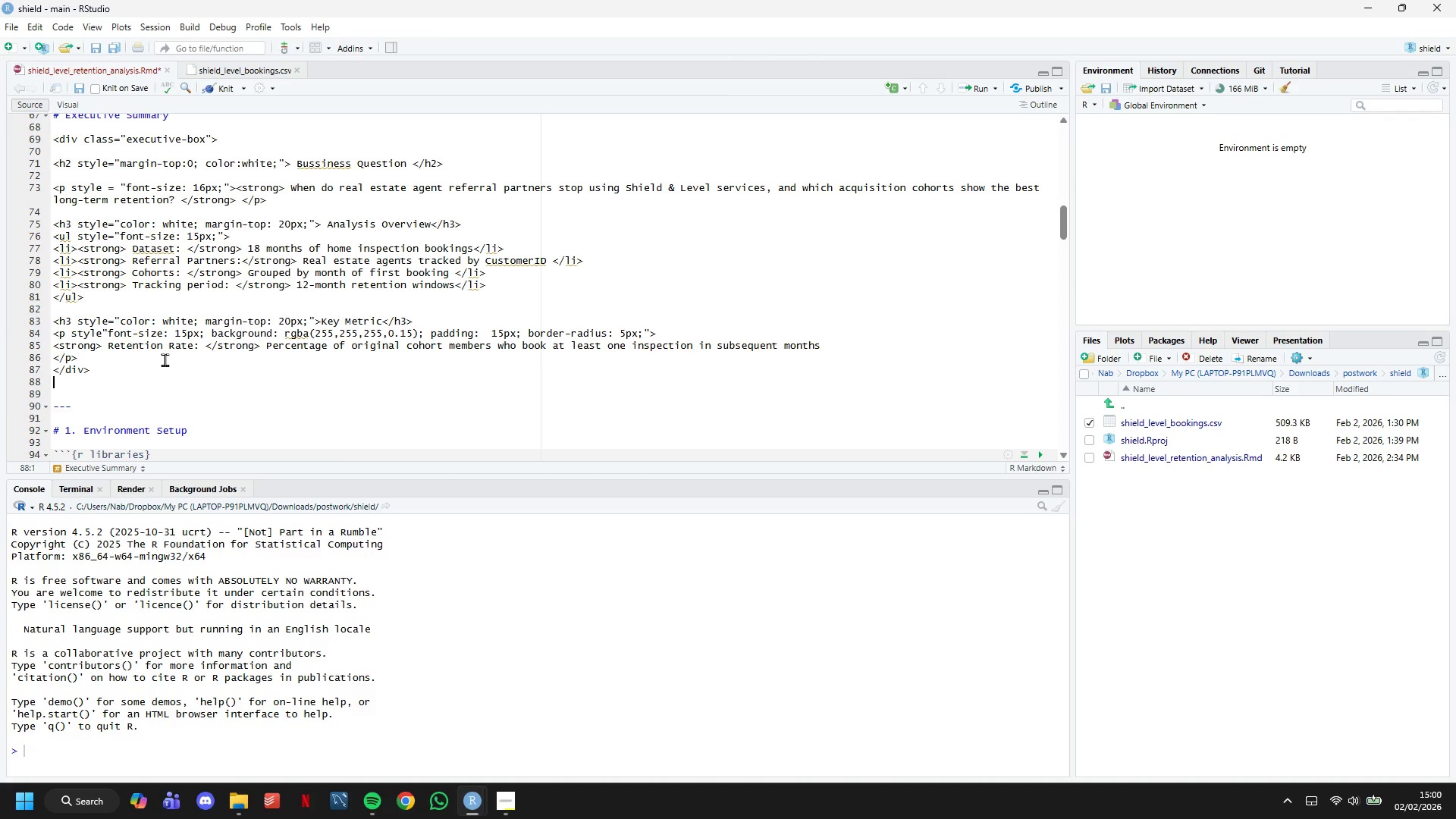 
key(ArrowDown)
 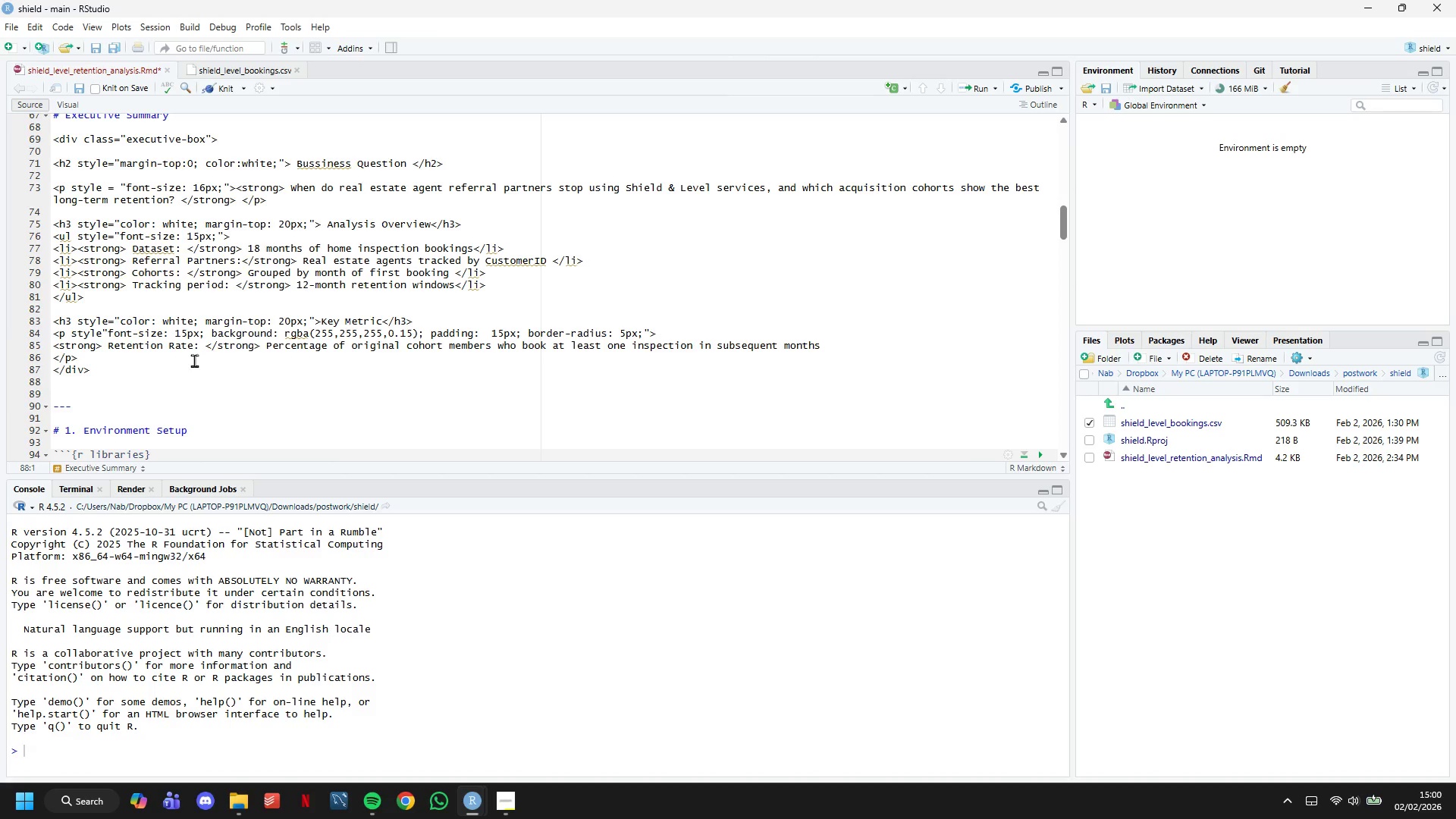 
wait(6.19)
 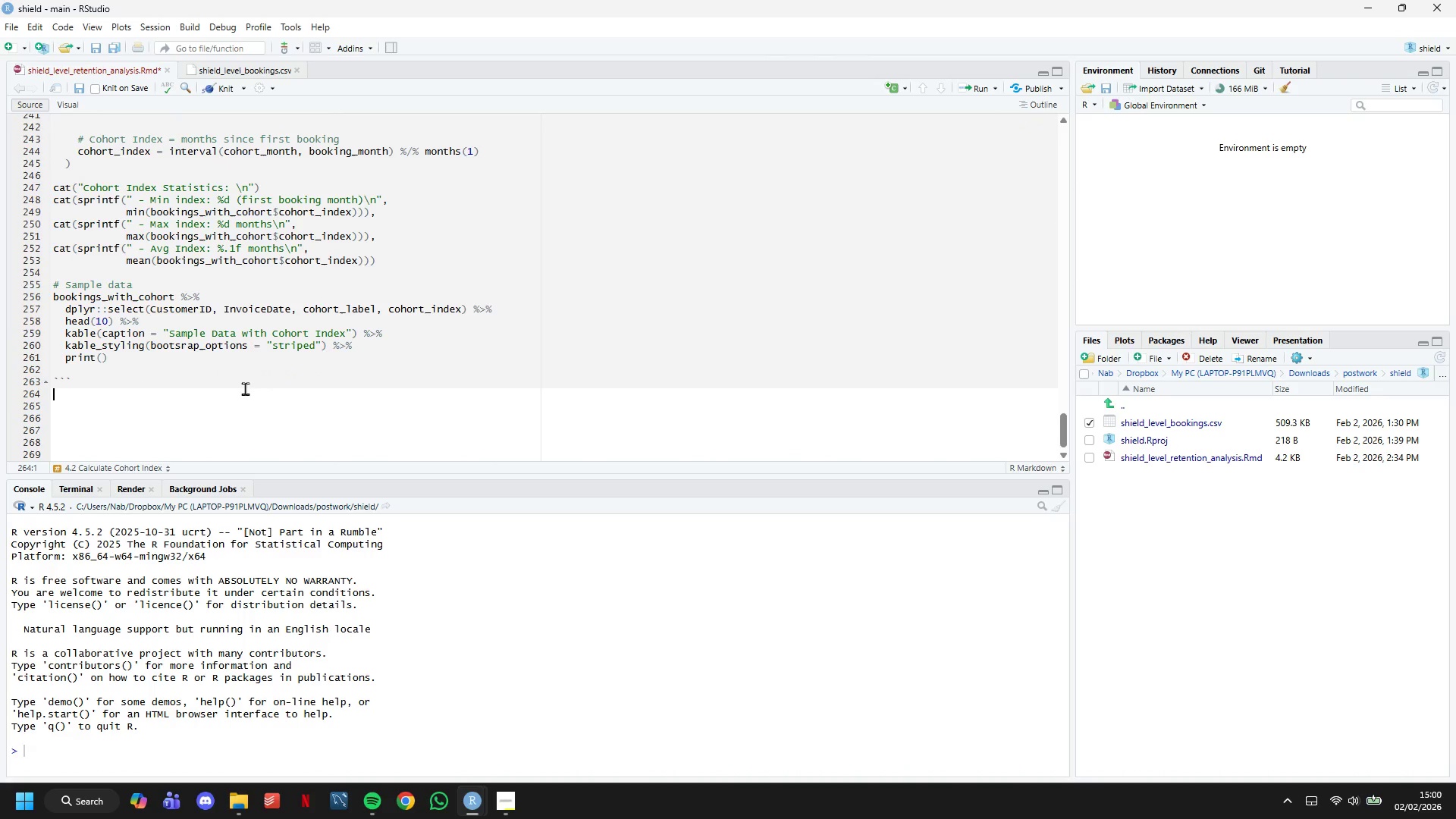 
left_click([245, 388])
 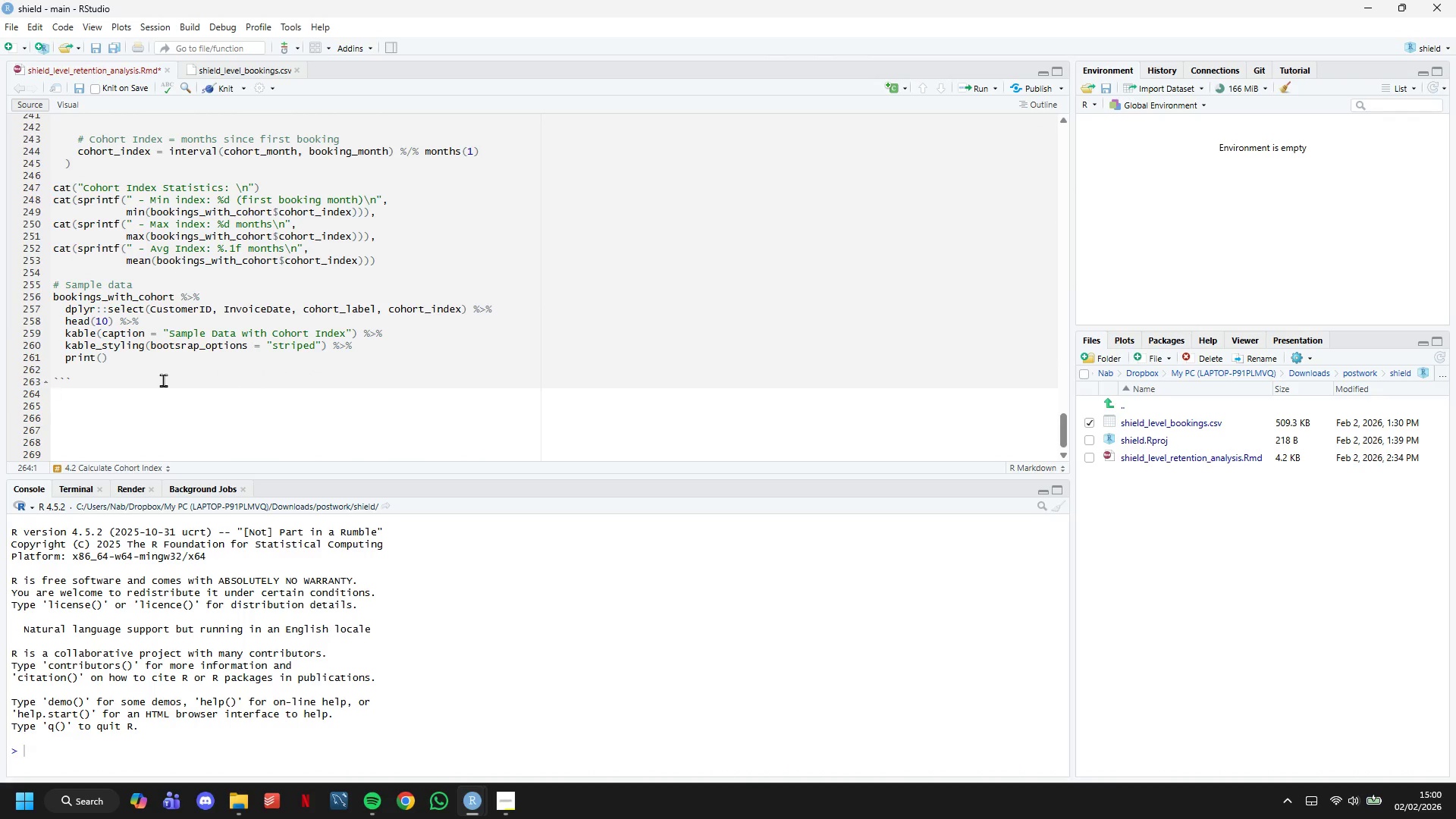 
scroll: coordinate [237, 360], scroll_direction: down, amount: 45.0
 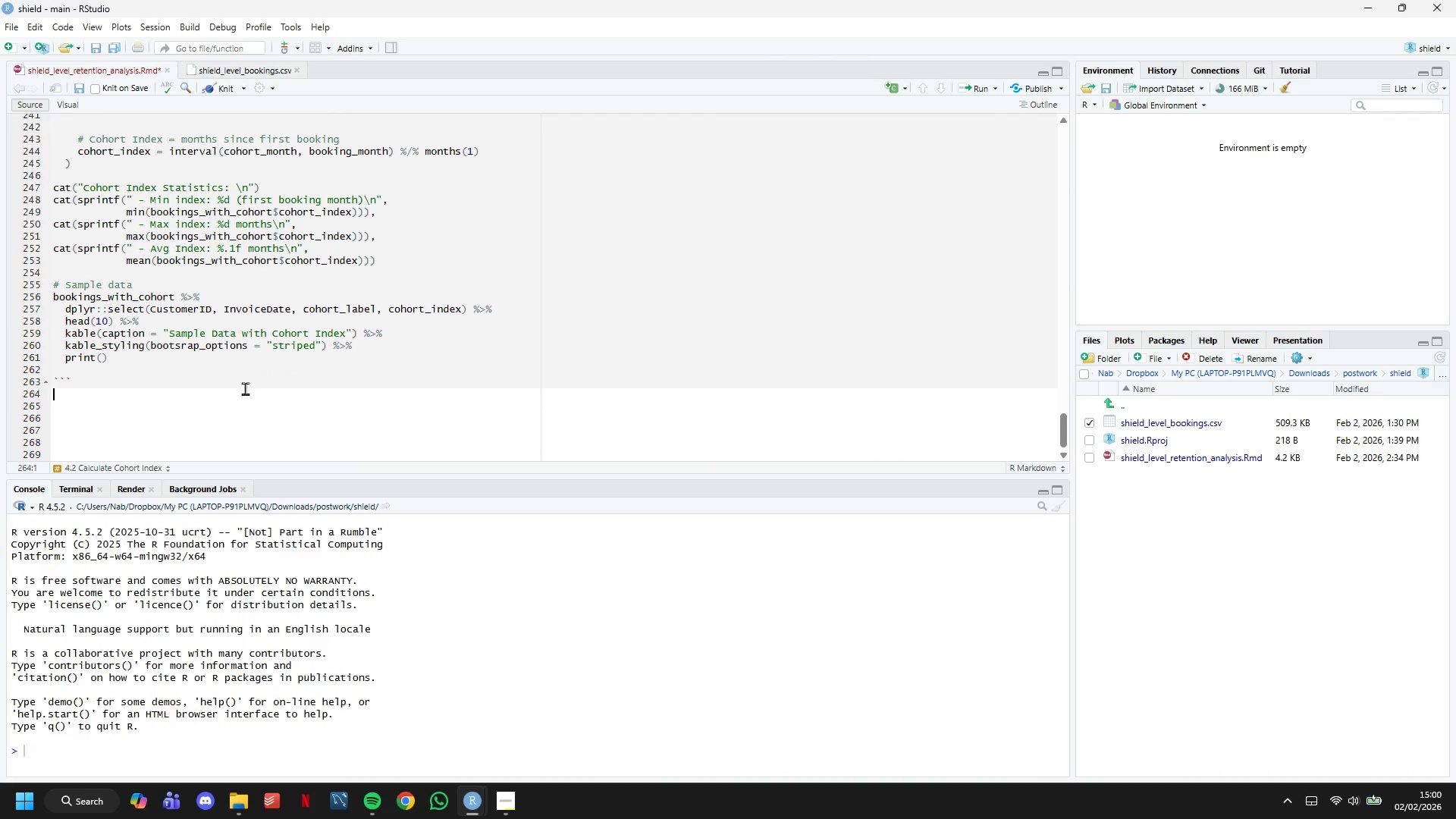 
key(Enter)
 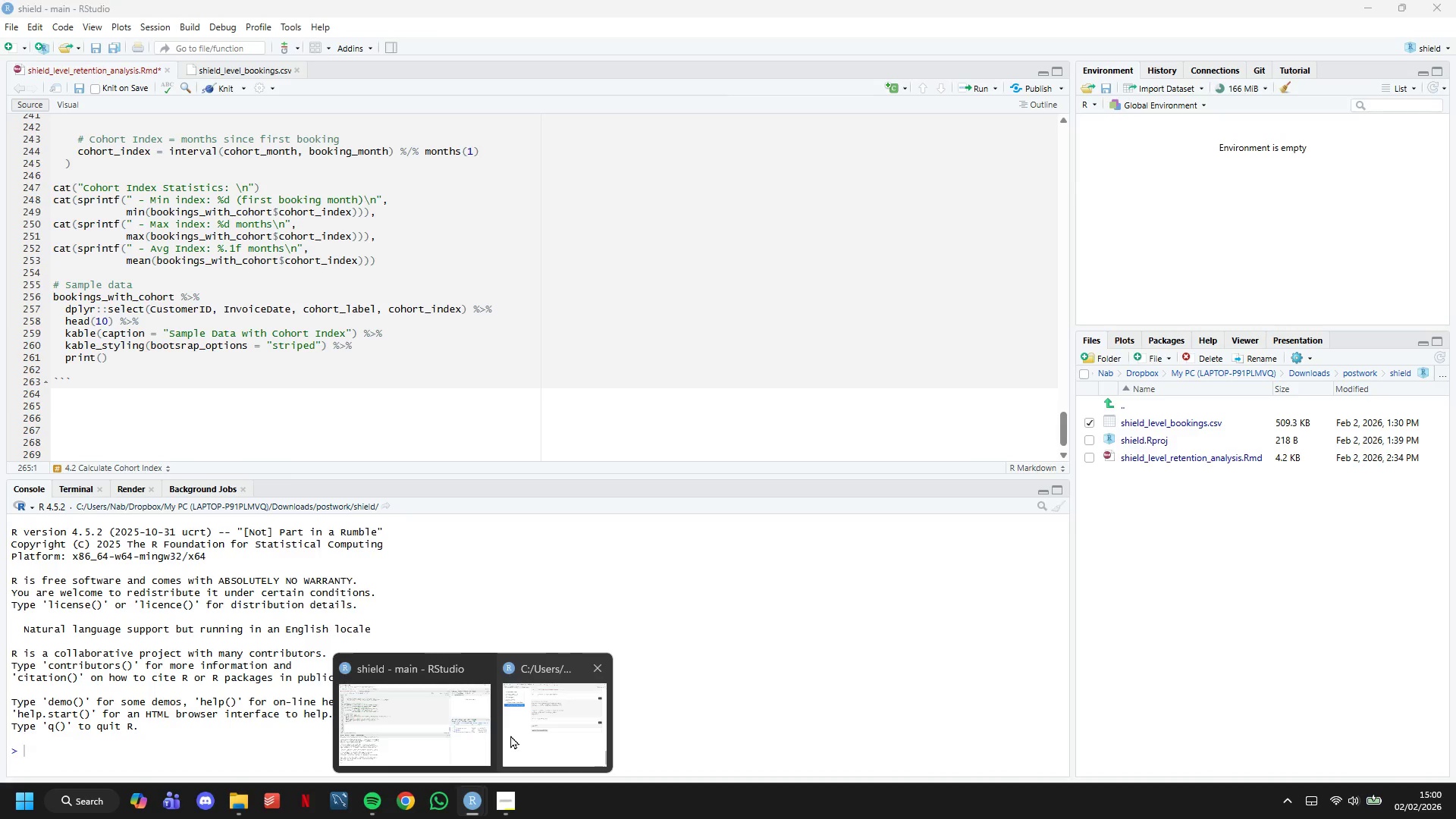 
left_click([806, 495])
 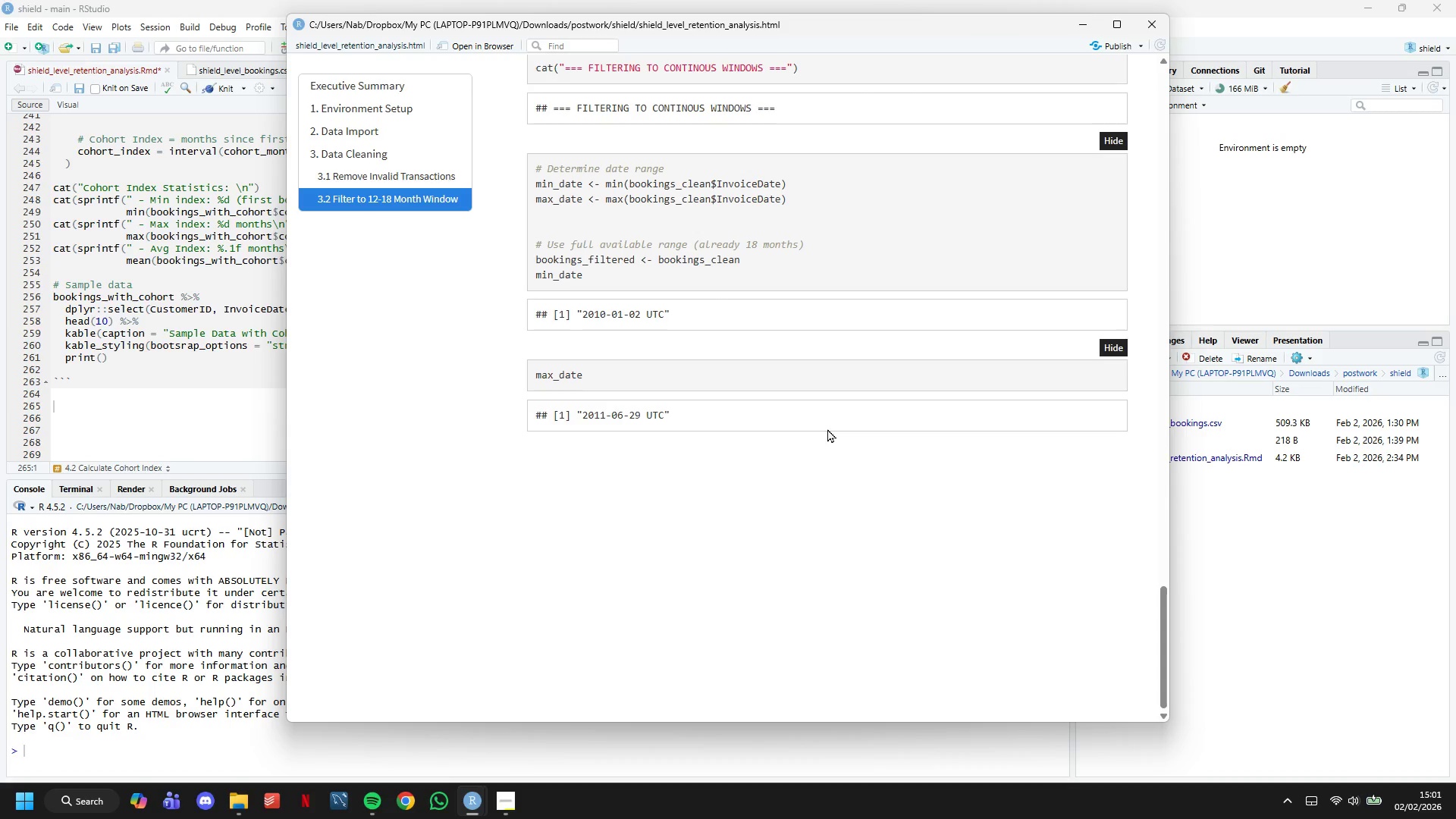 
wait(29.33)
 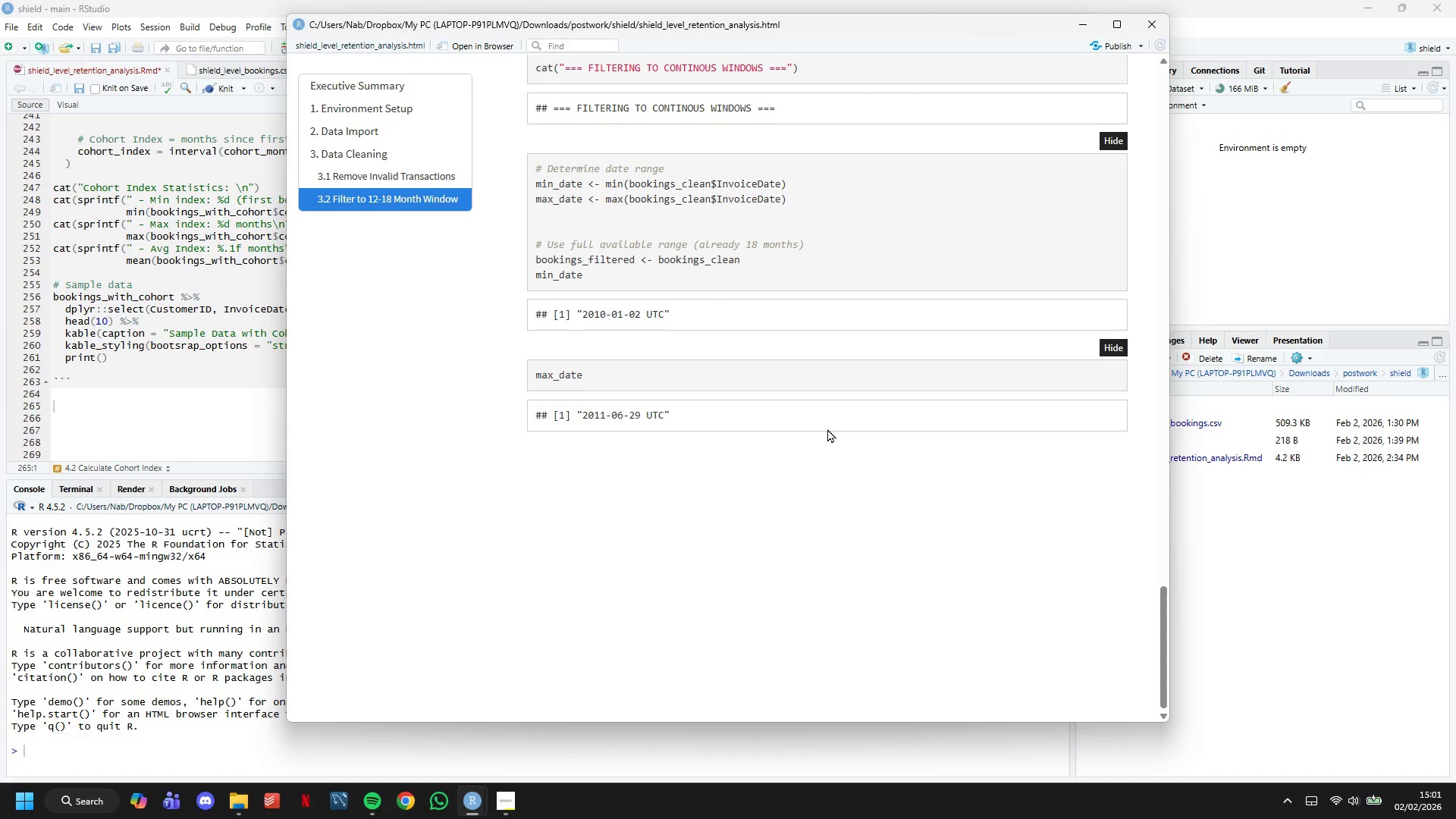 
double_click([178, 394])
 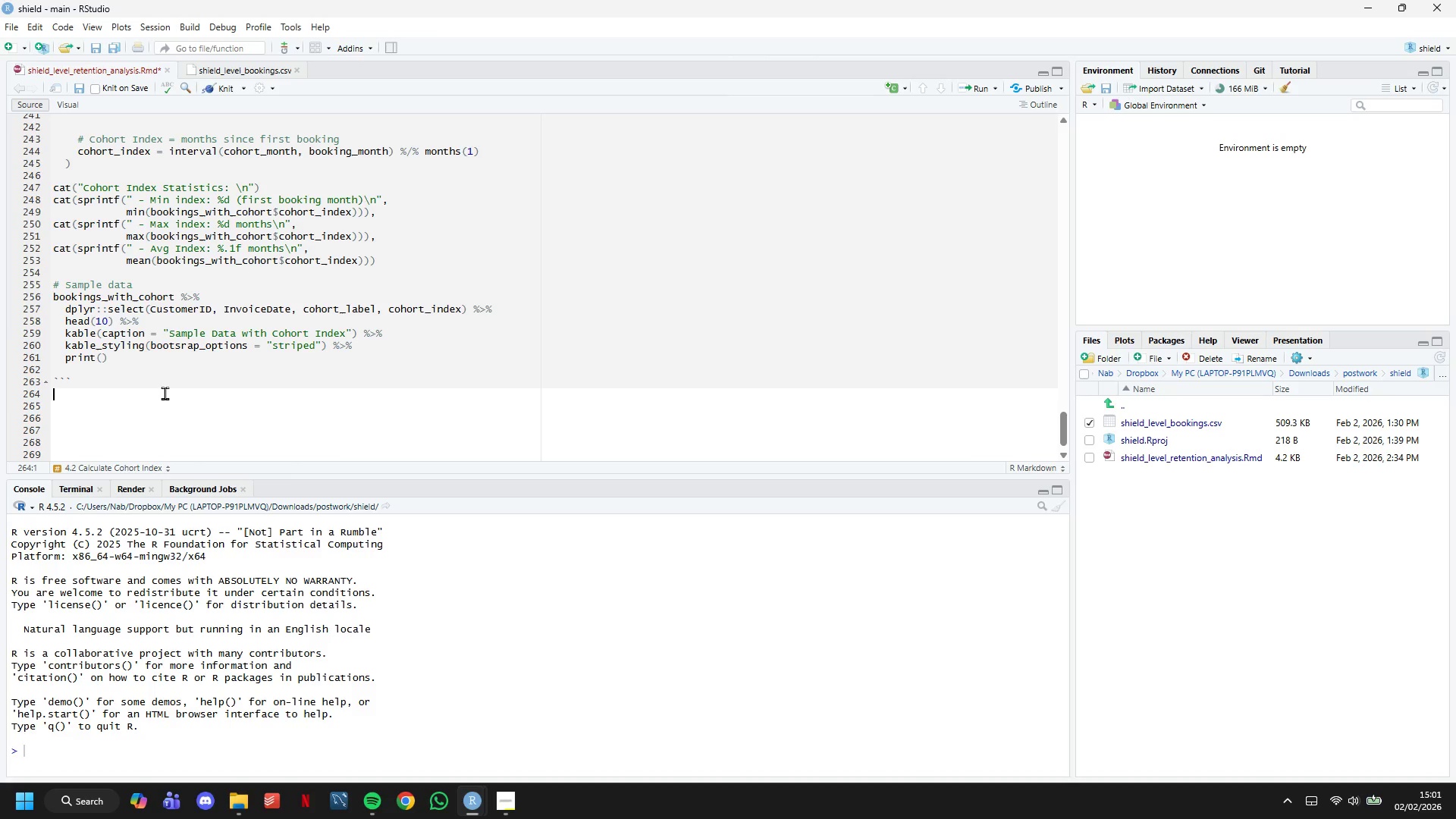 
key(Enter)
 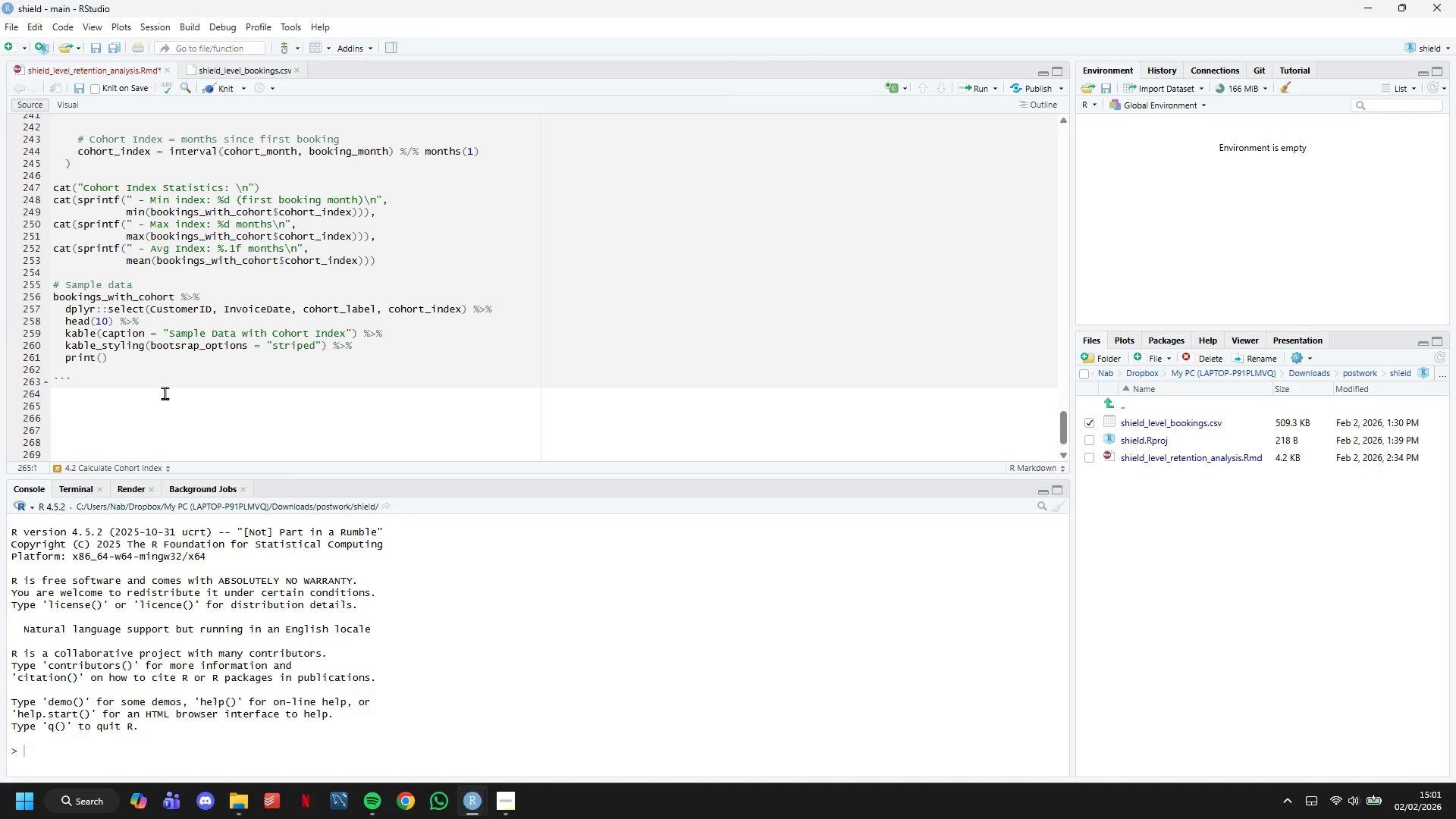 
key(Minus)
 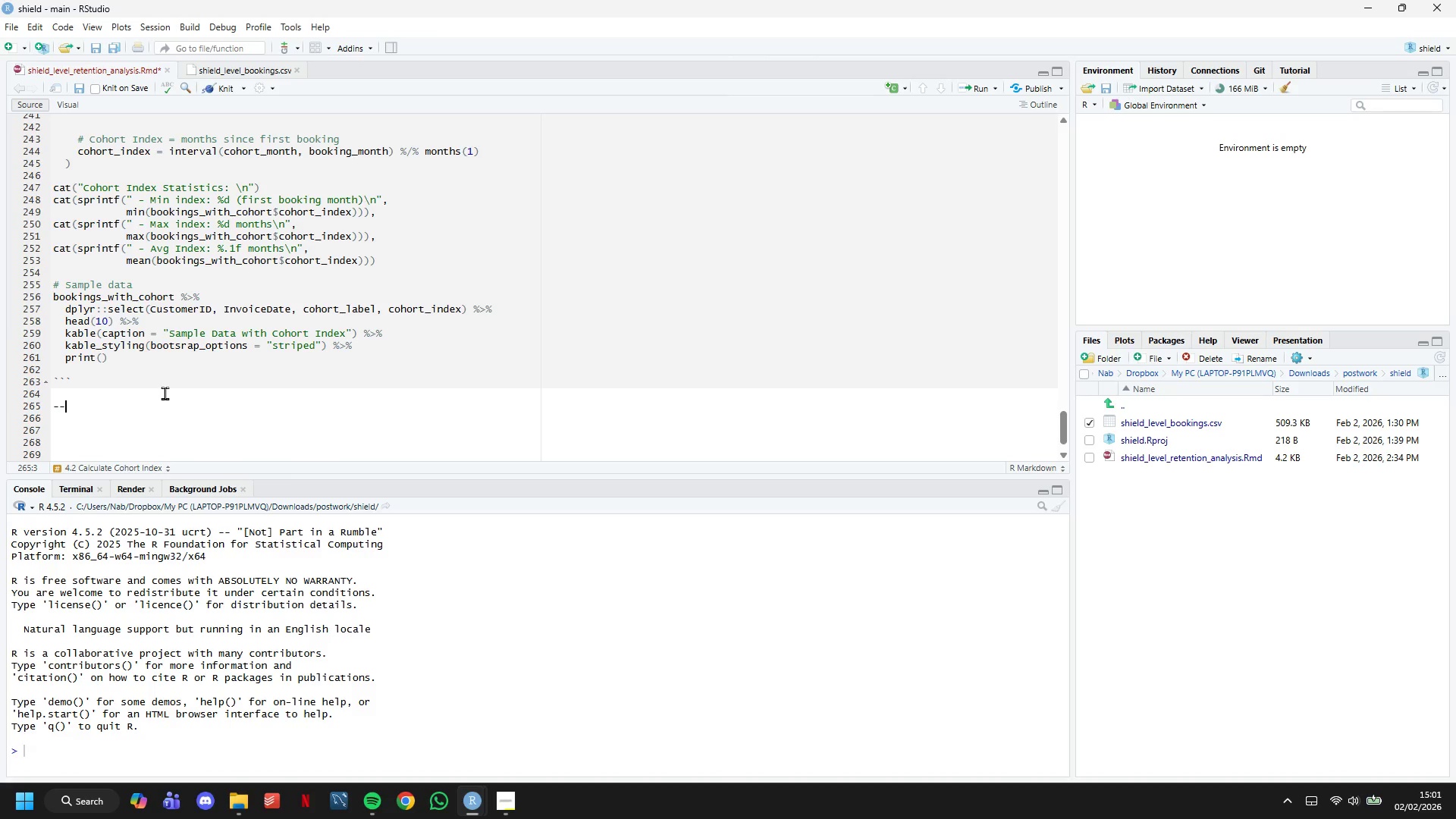 
key(Minus)
 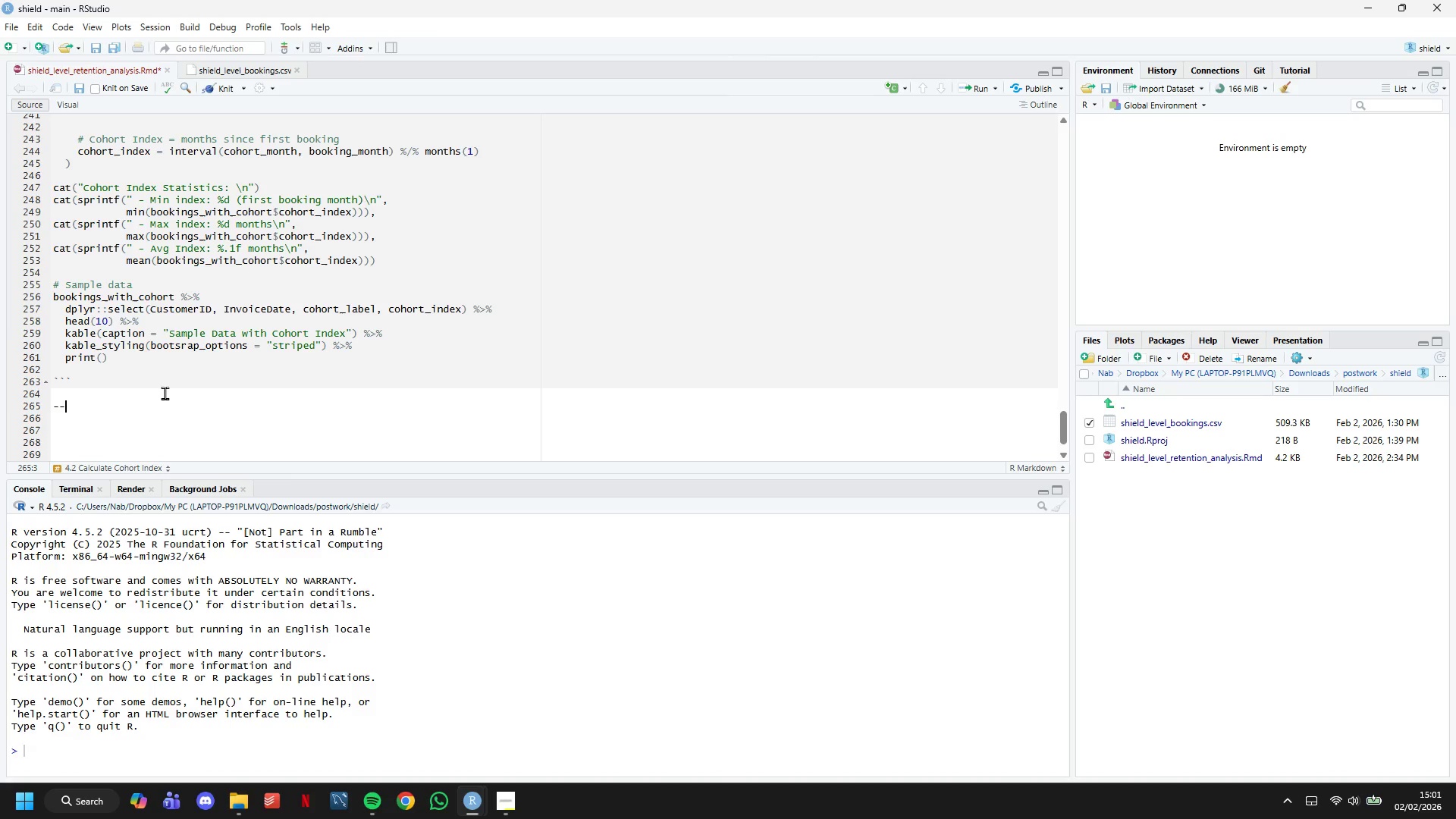 
key(Minus)
 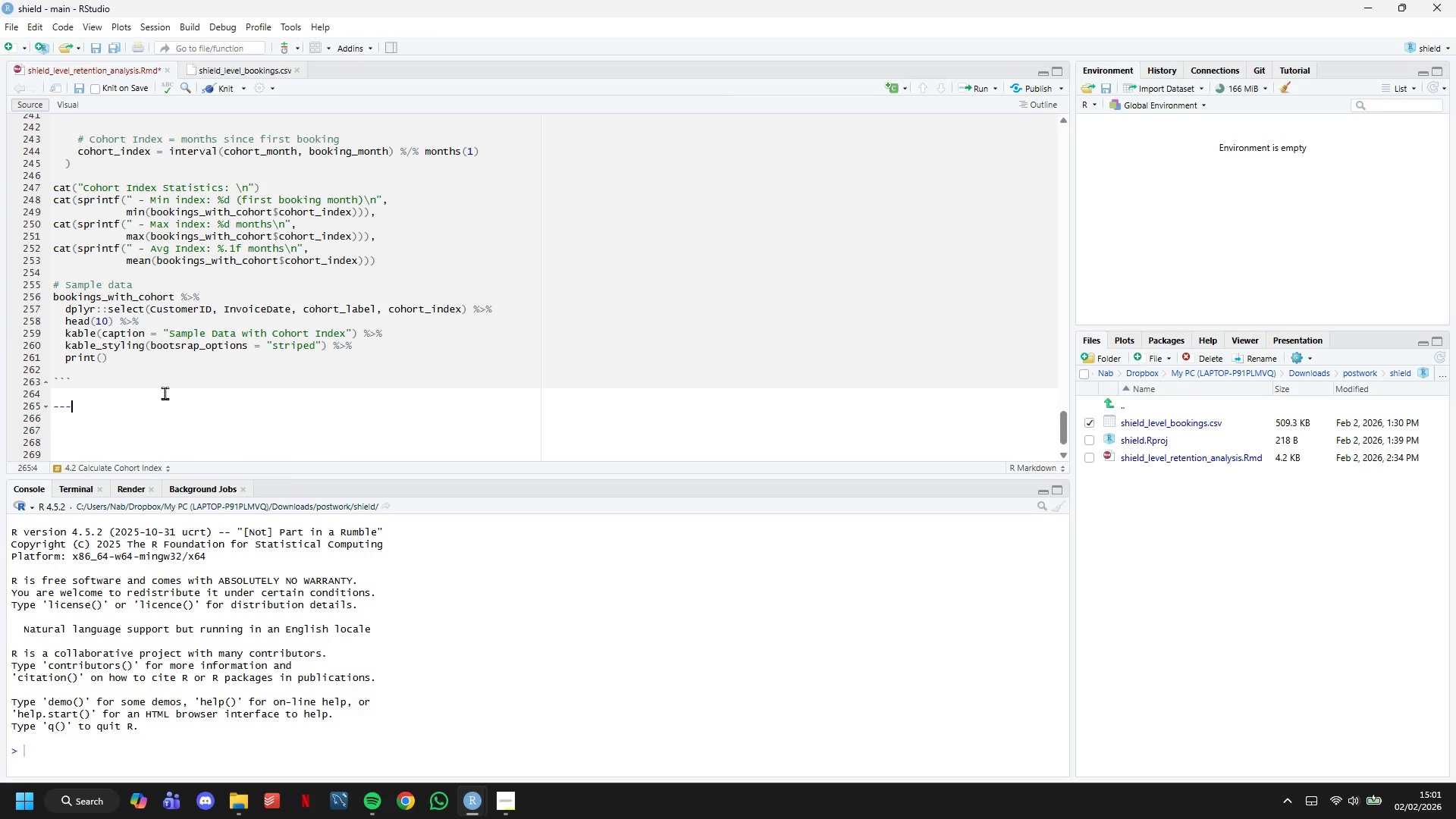 
key(Enter)
 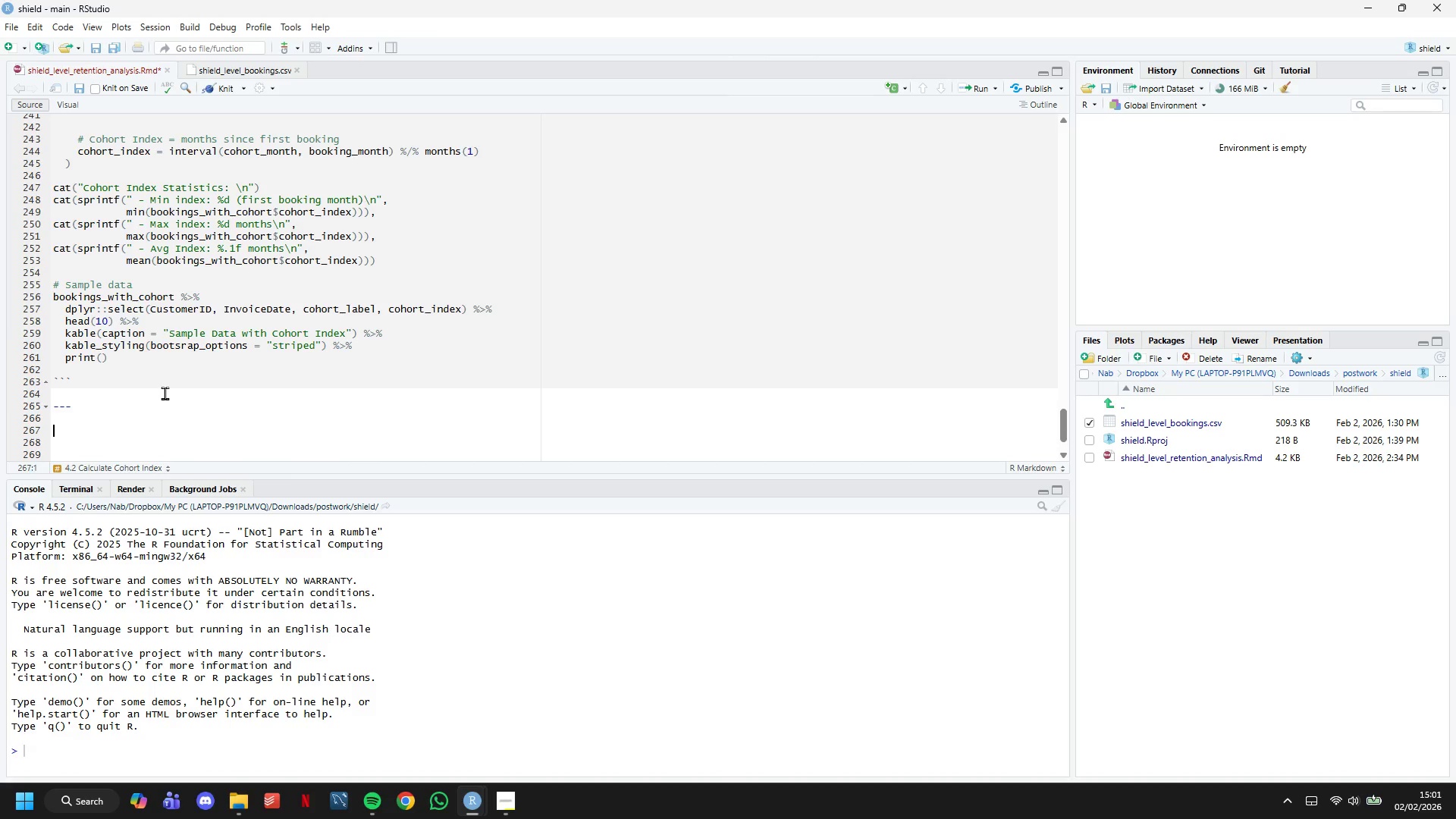 
key(Enter)
 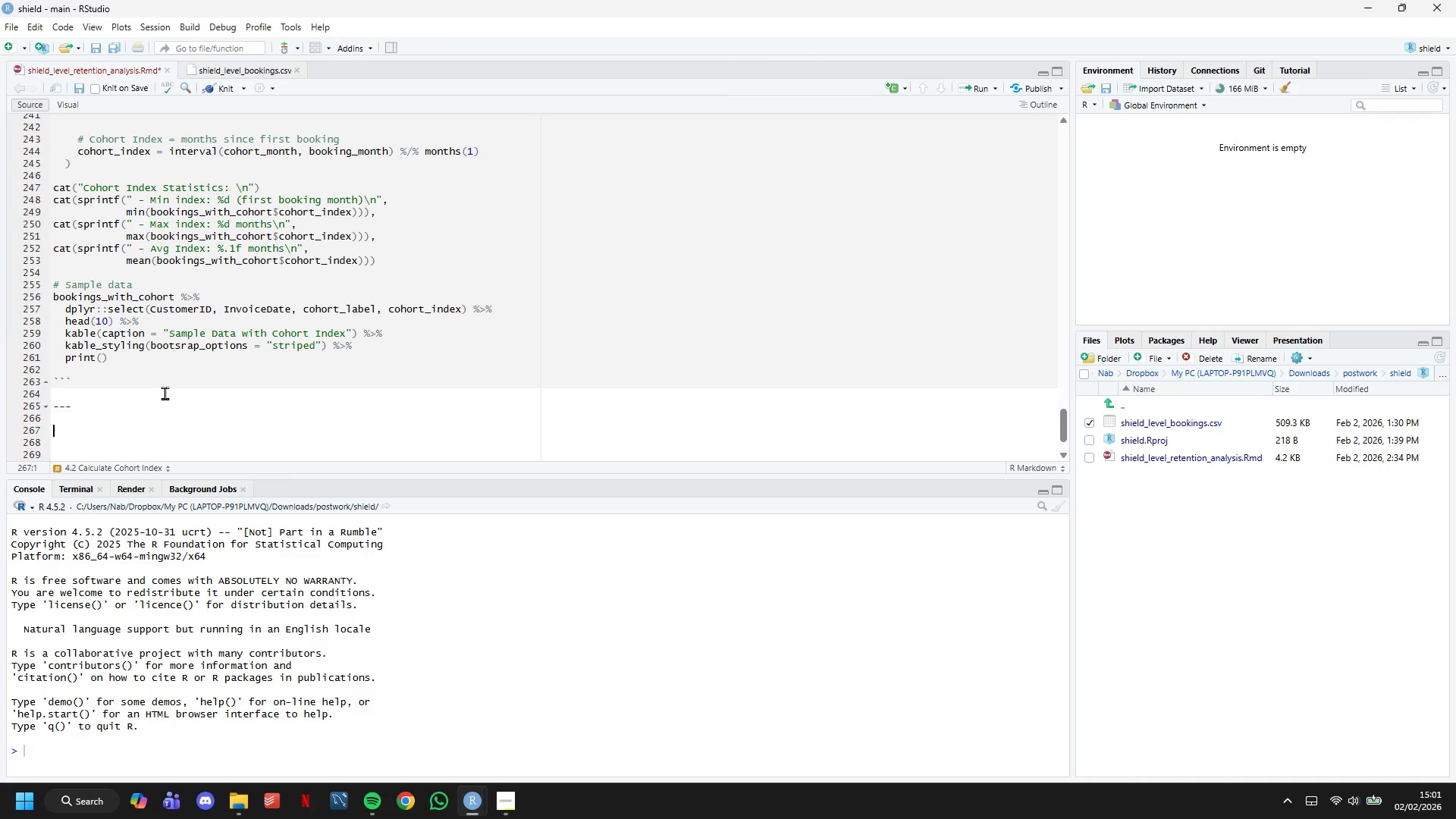 
type(# 5. Retention Rate Calculation)
 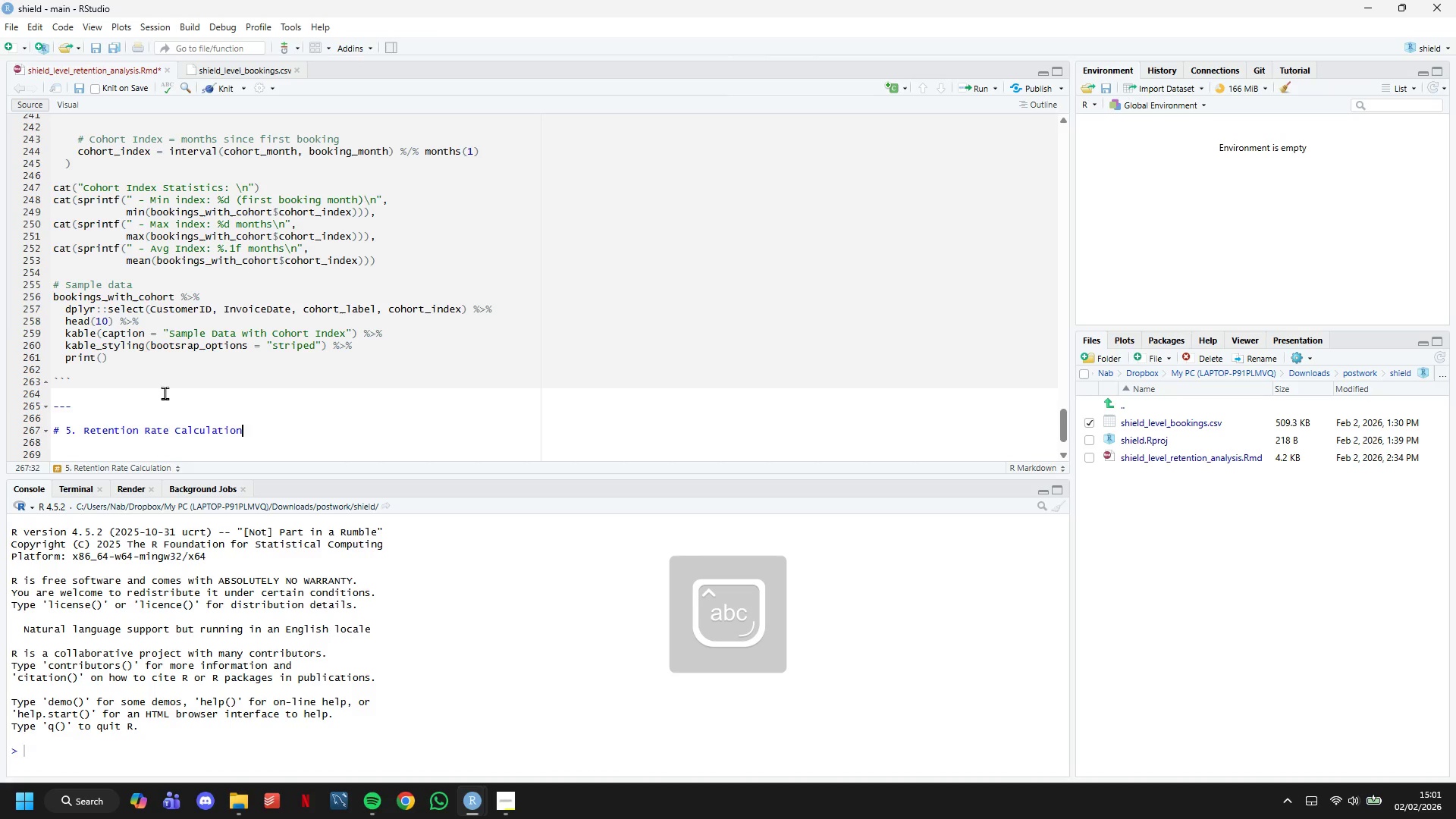 
key(Enter)
 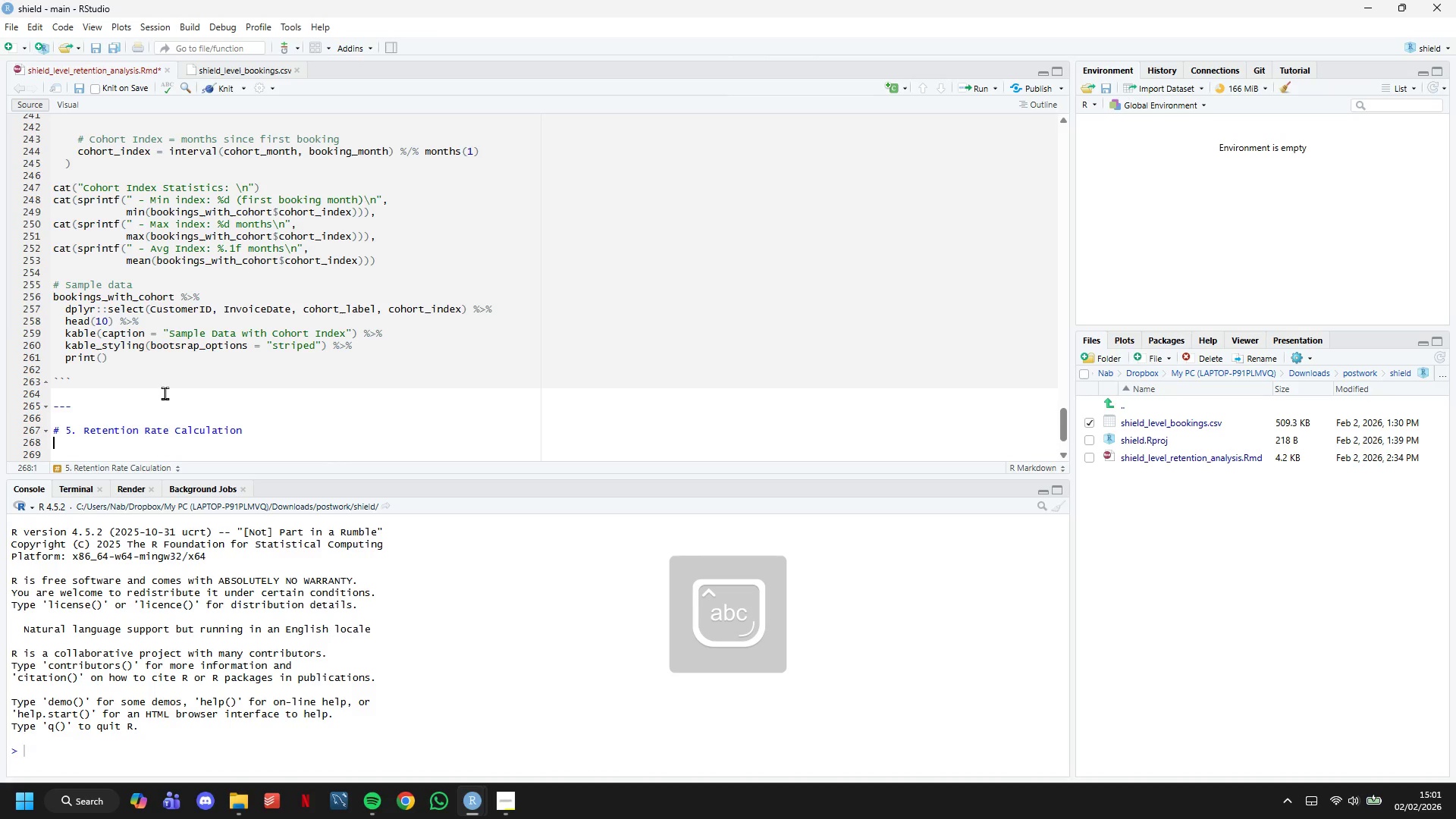 
type(## 5.1 Calculate Monthly Retention)
 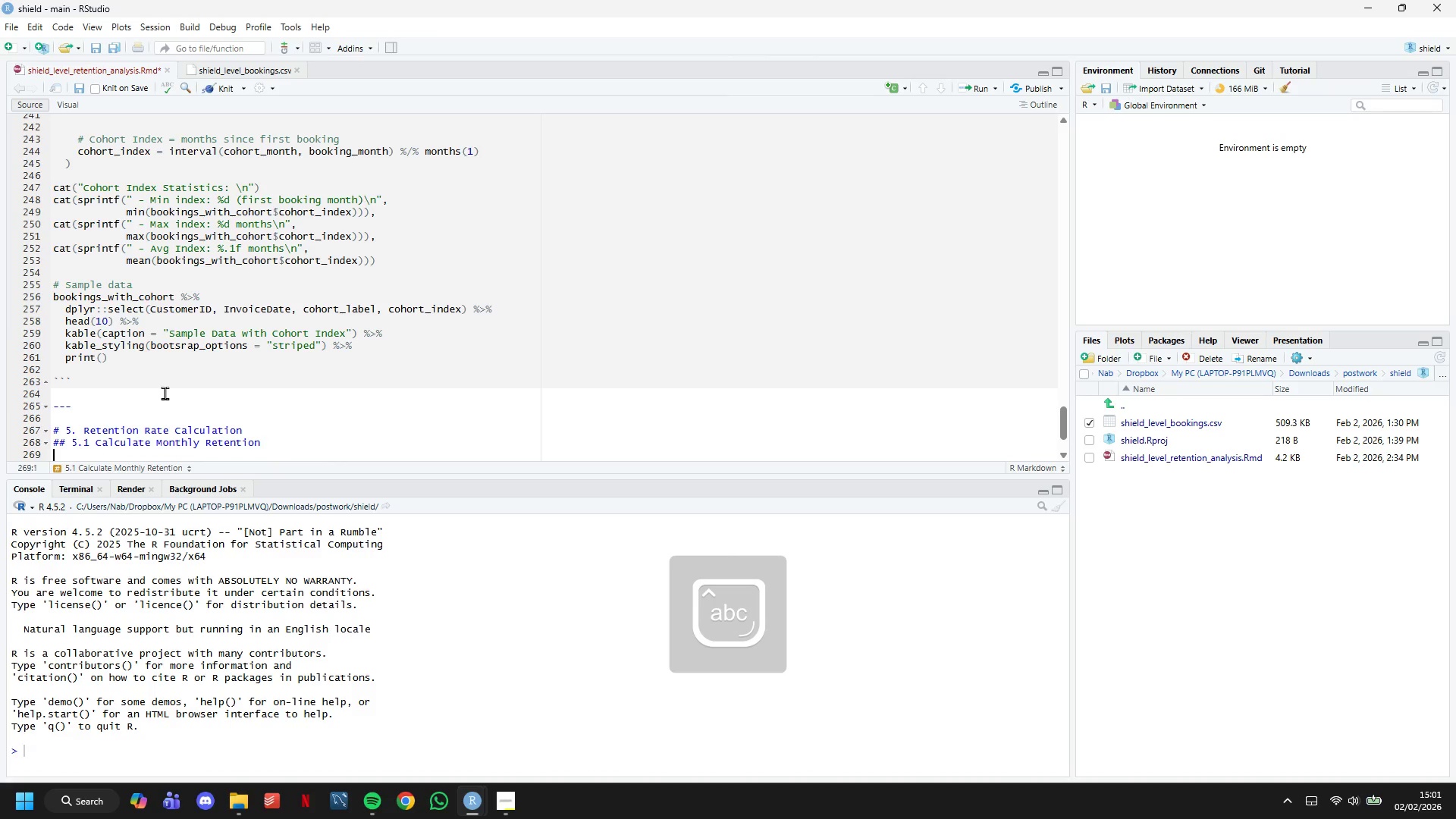 
key(Enter)
 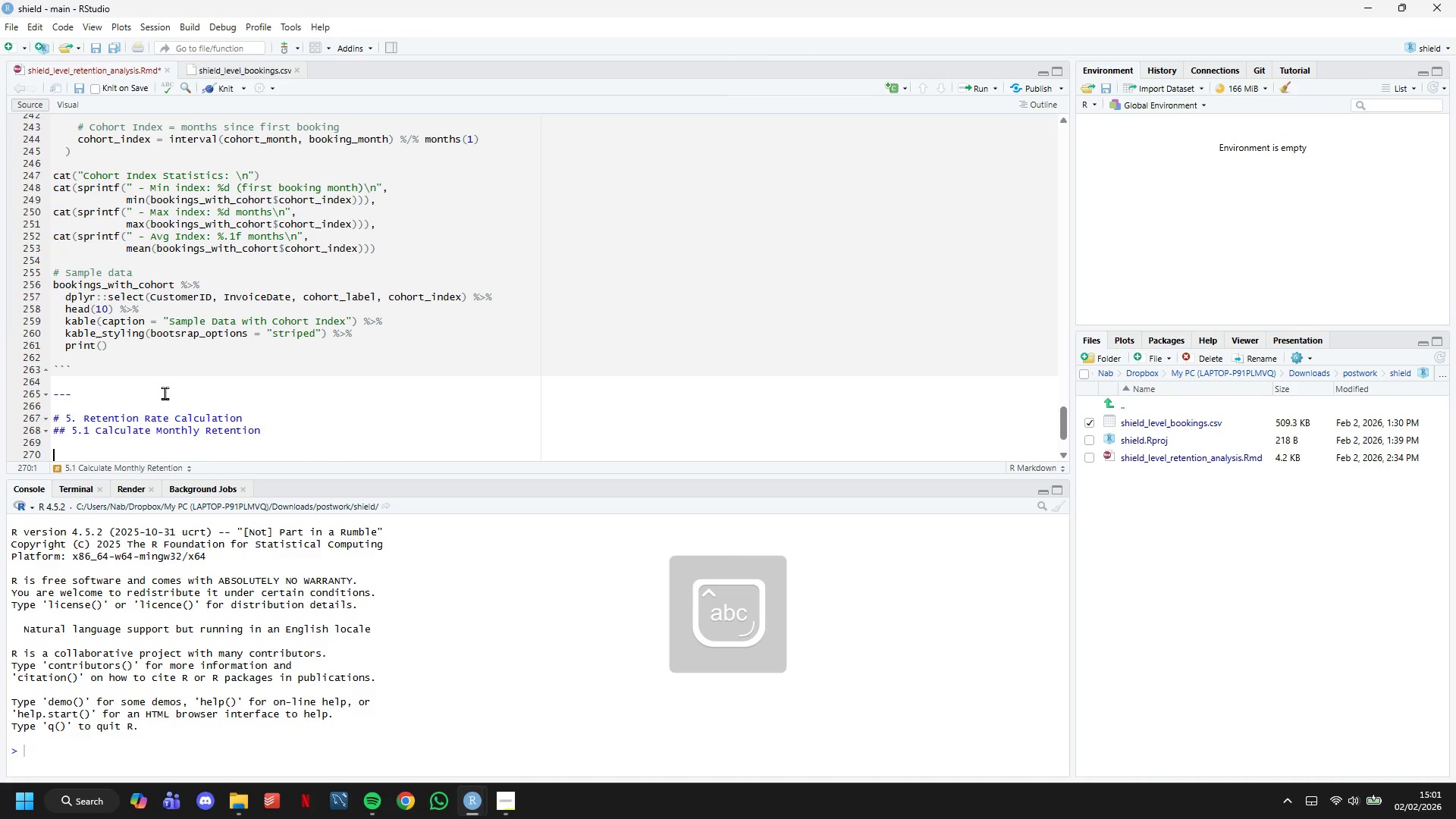 
key(Enter)
 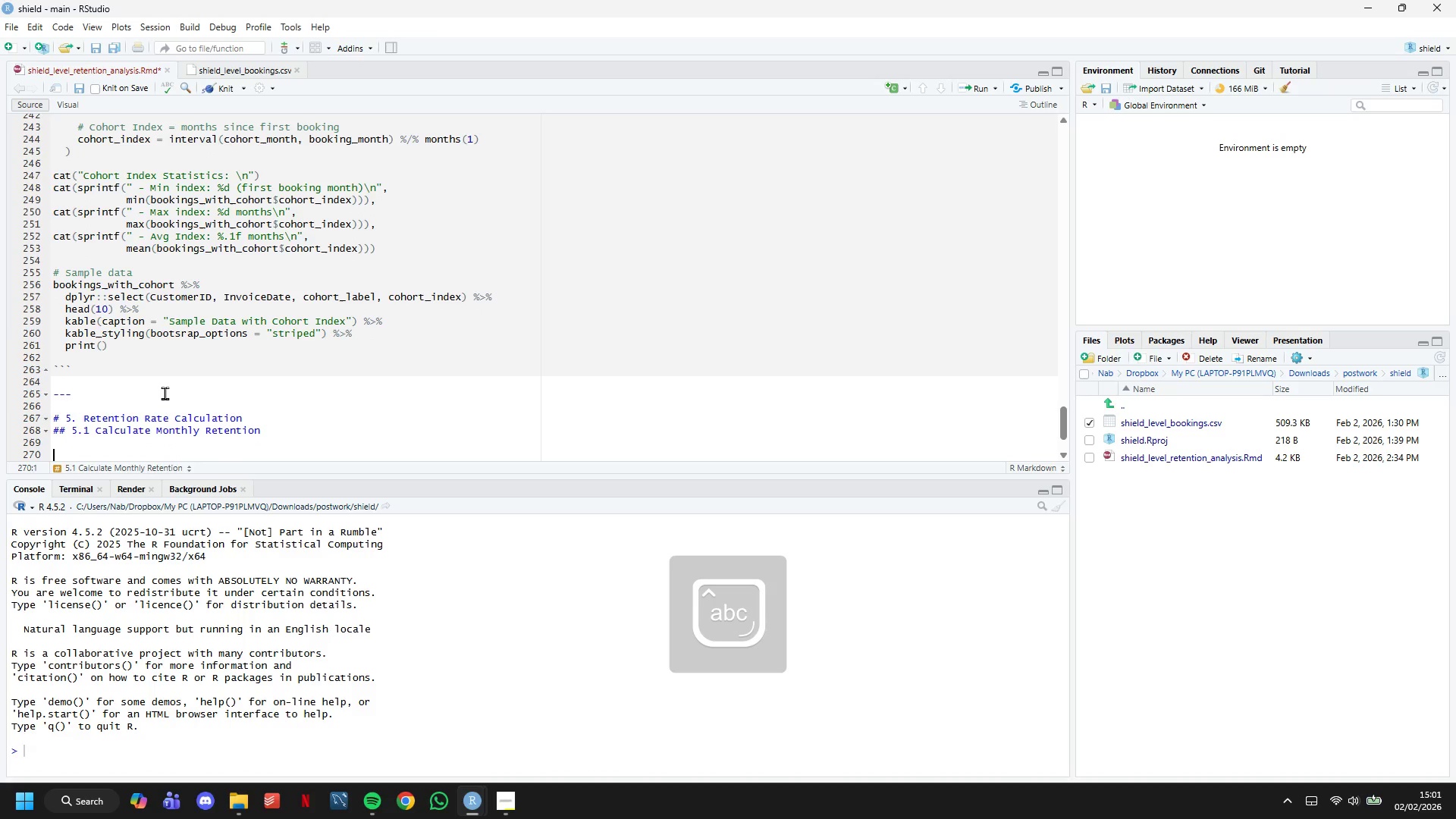 
key(ArrowUp)
 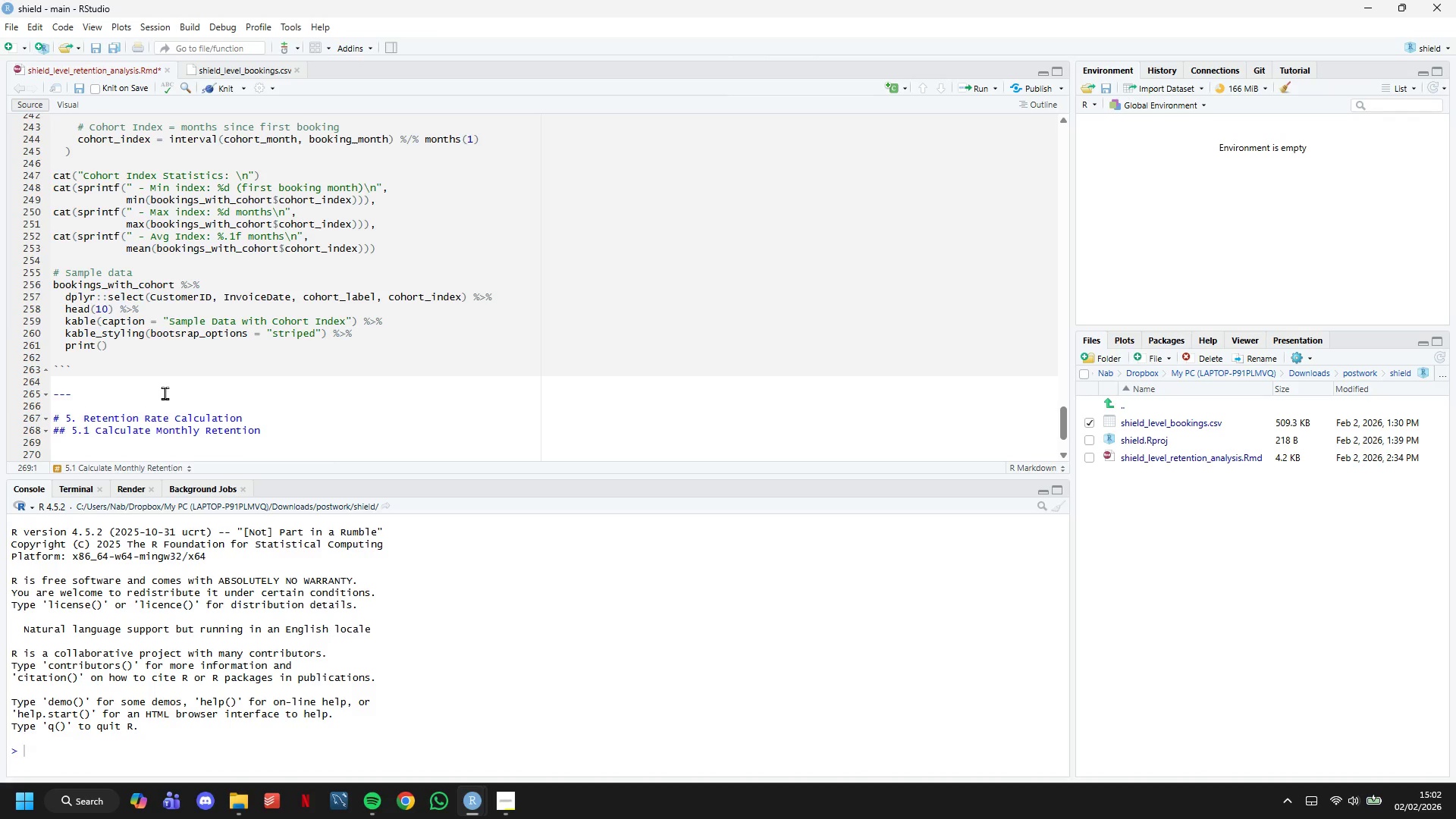 
wait(19.78)
 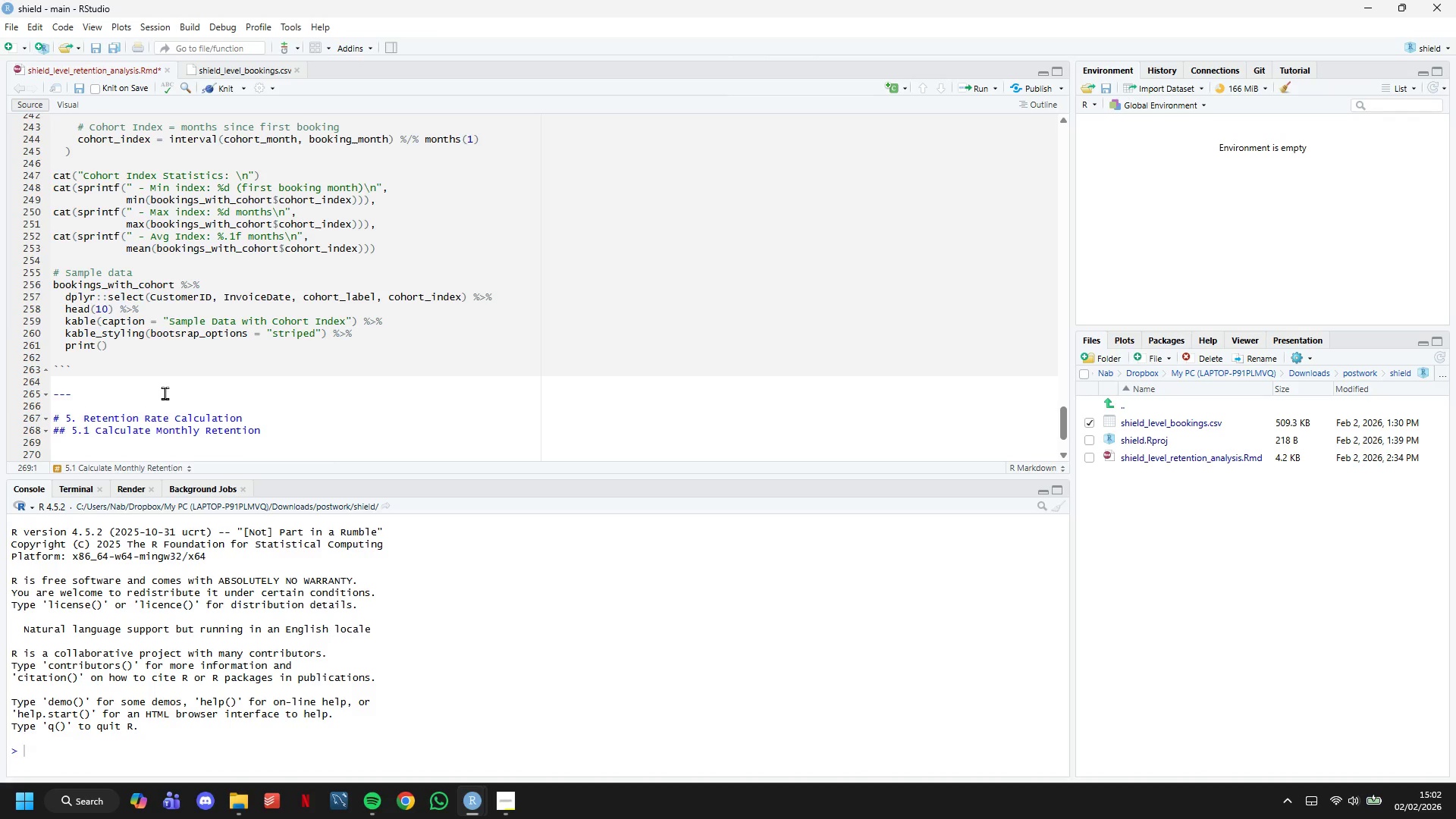 
key(Enter)
 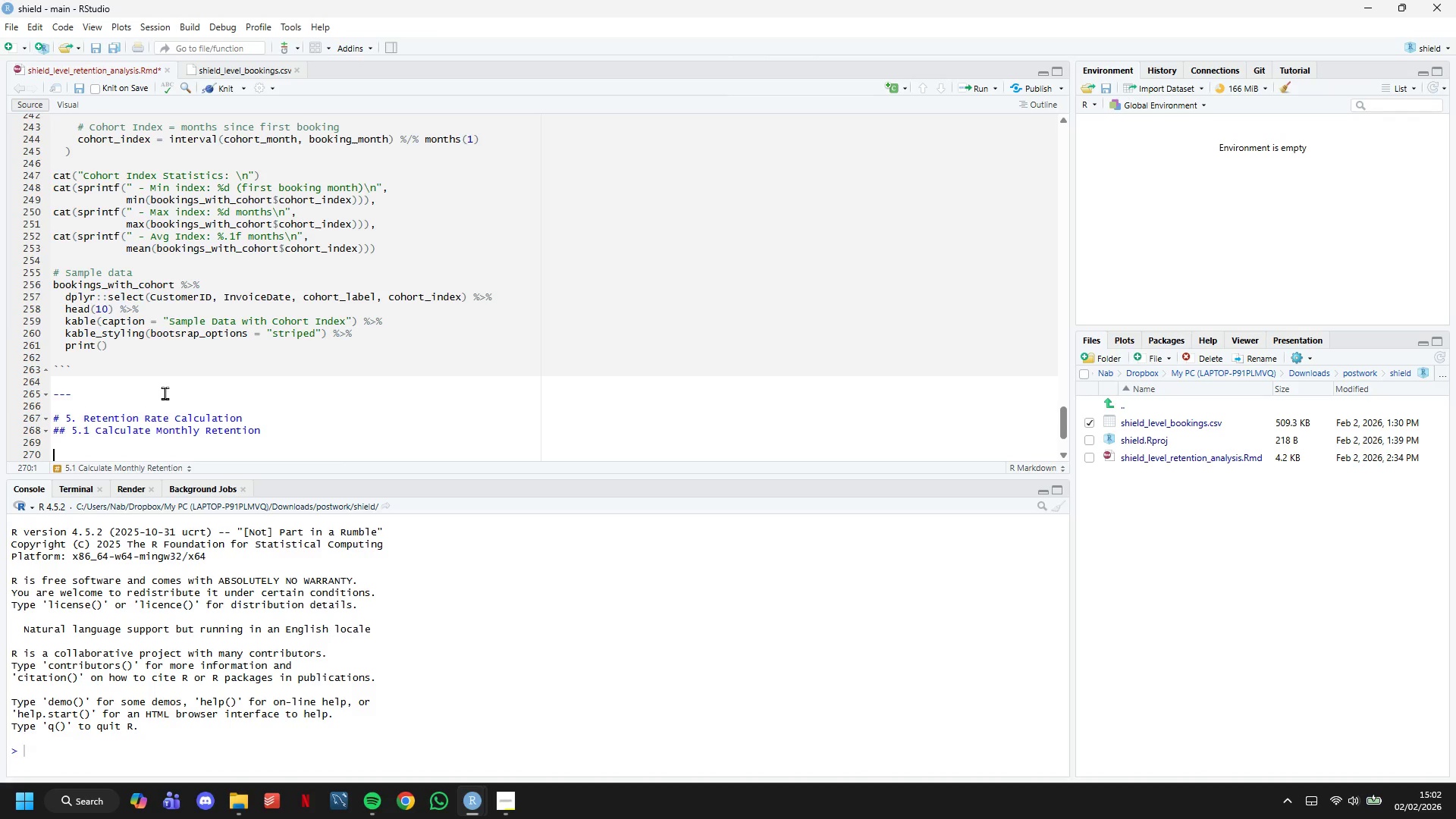 
type(****)
 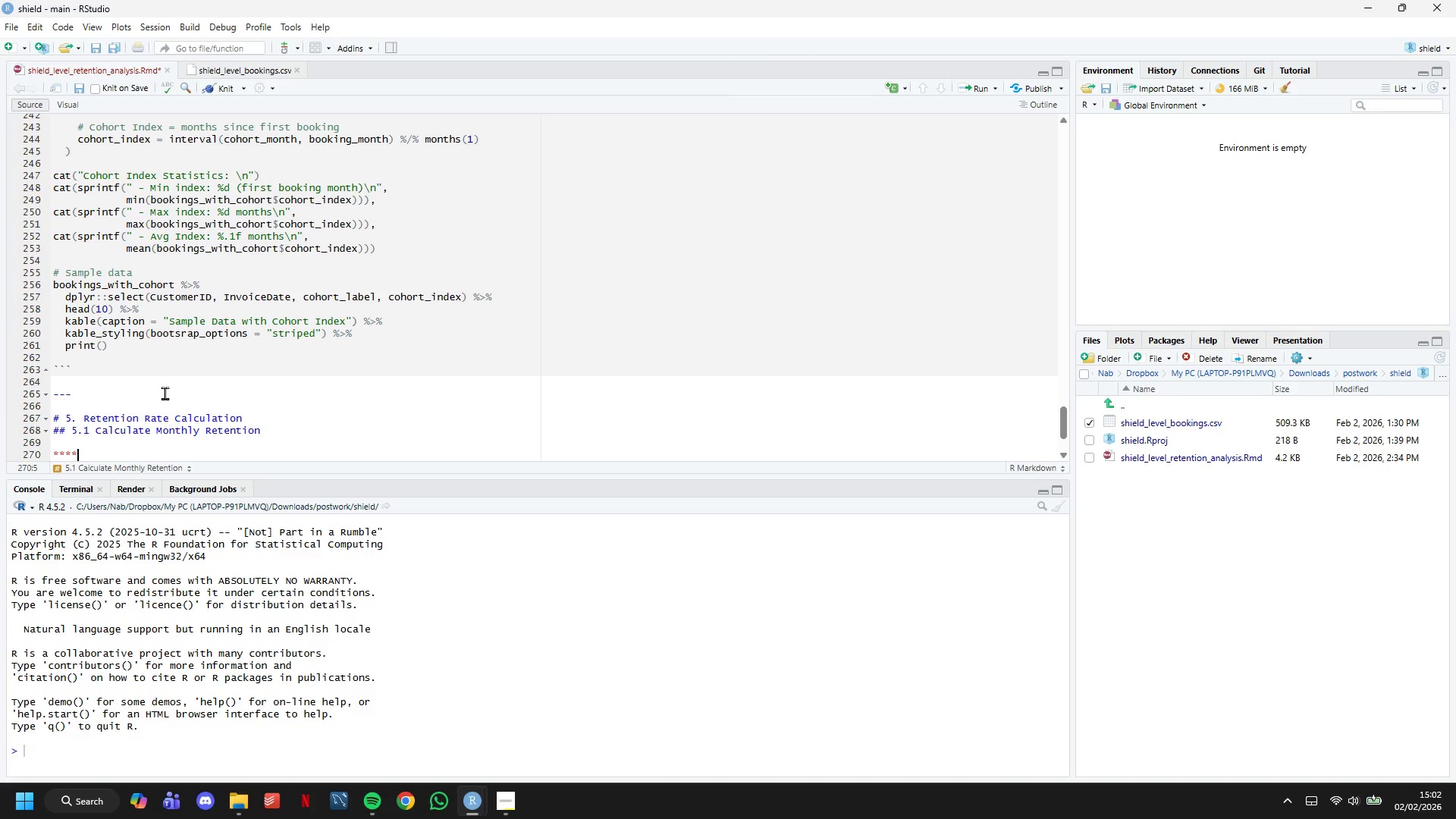 
key(ArrowLeft)
 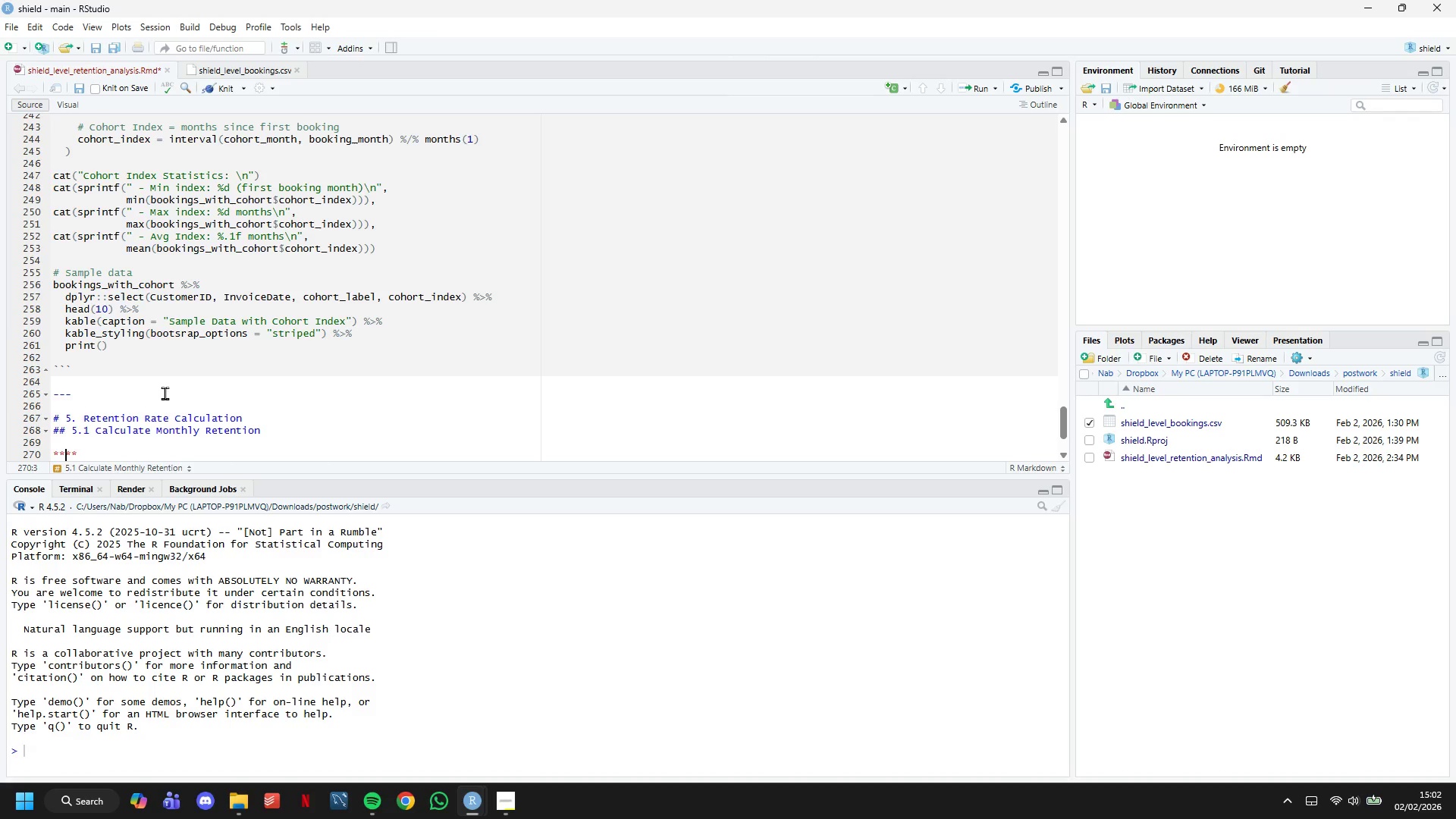 
key(ArrowLeft)
 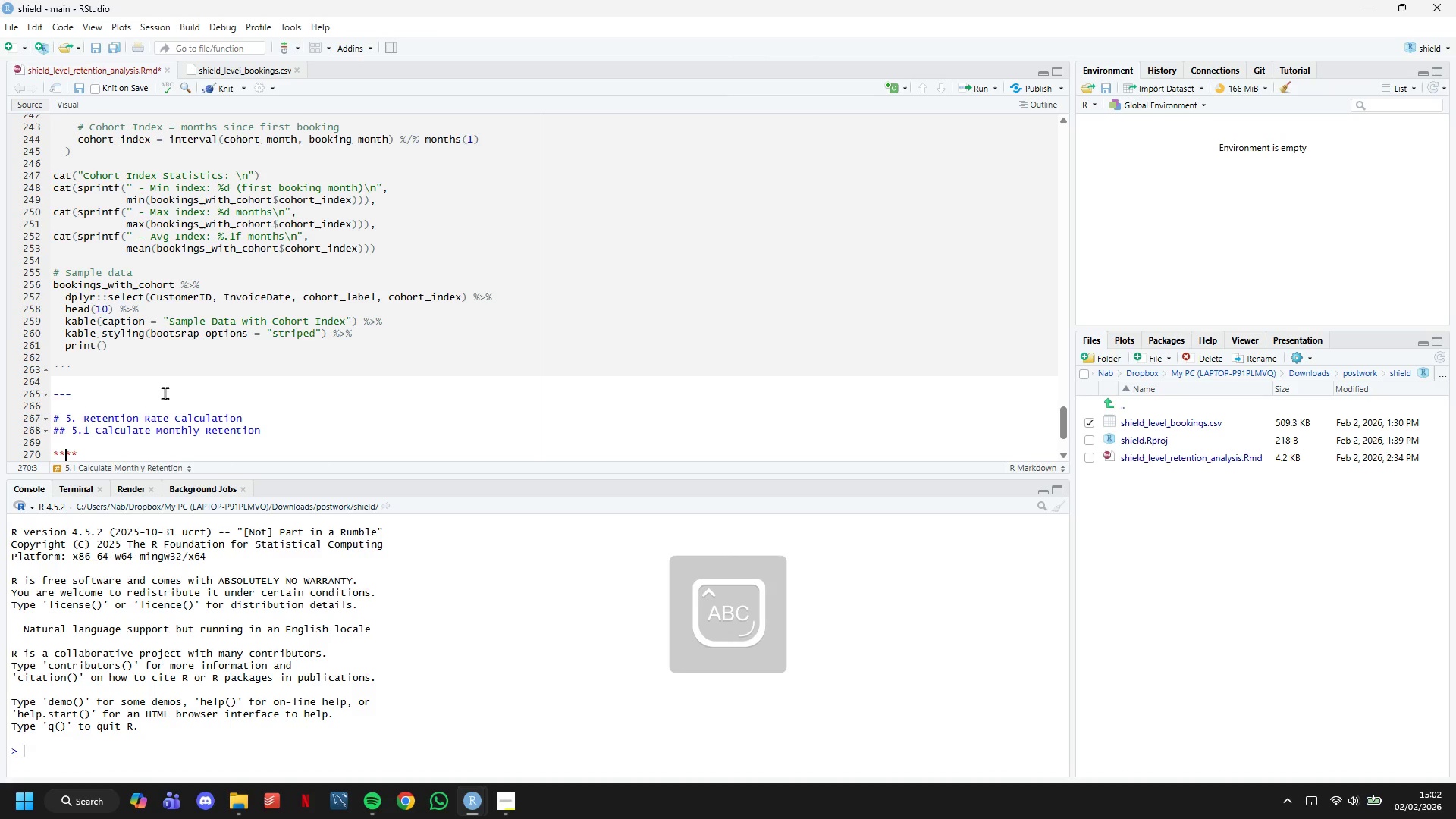 
type(Reten)
 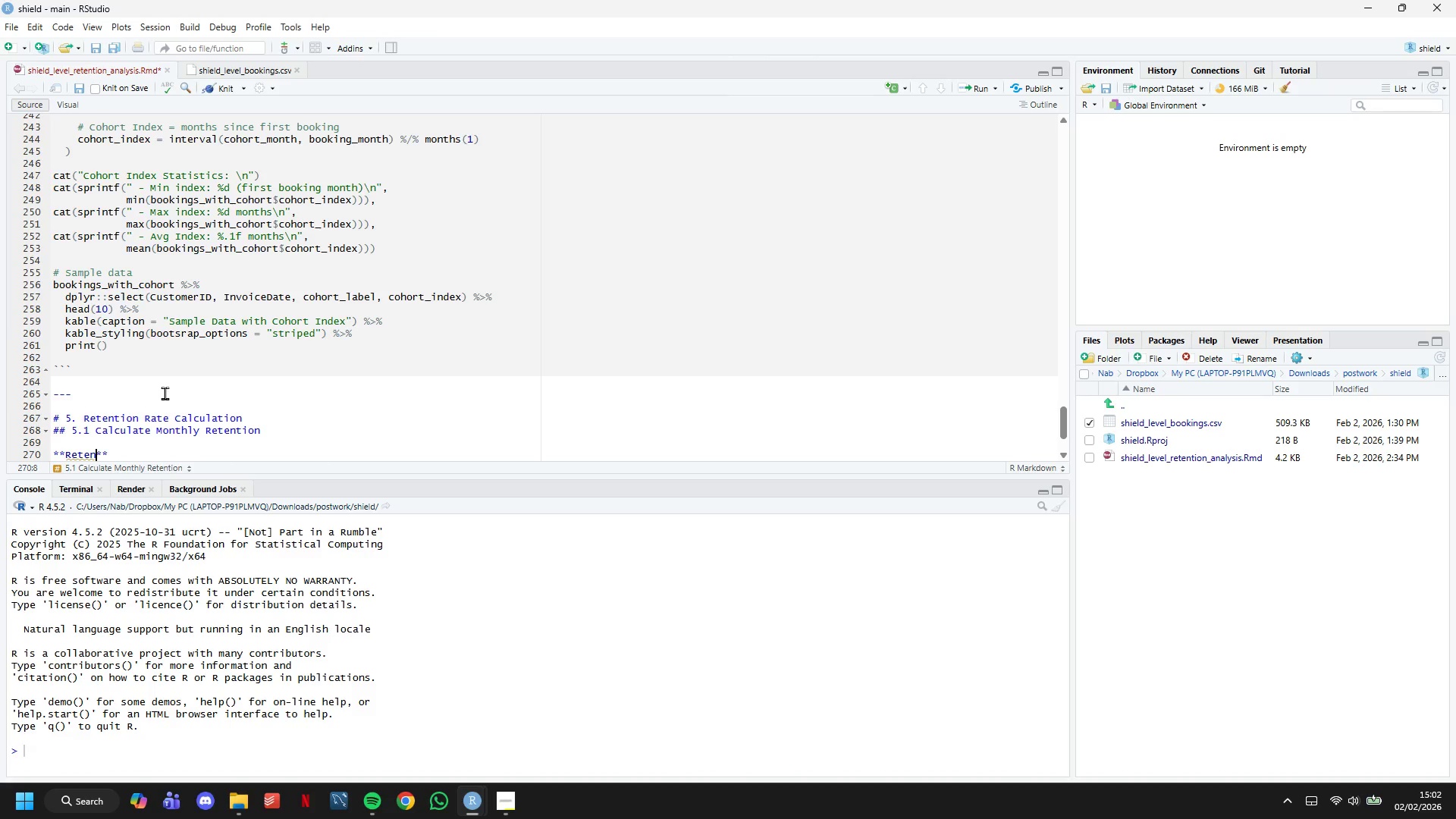 
wait(6.95)
 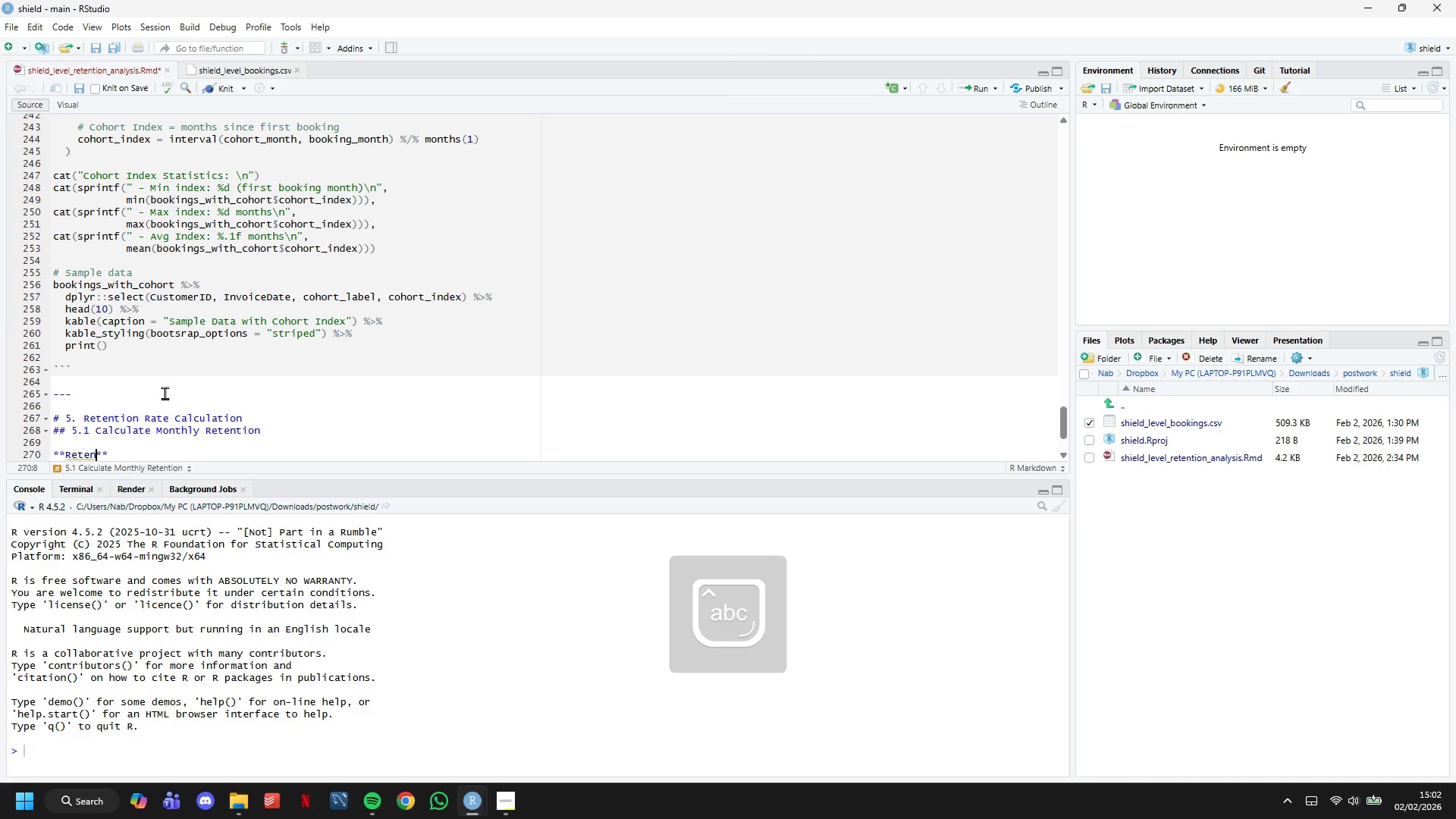 
type(tion Logic:)
 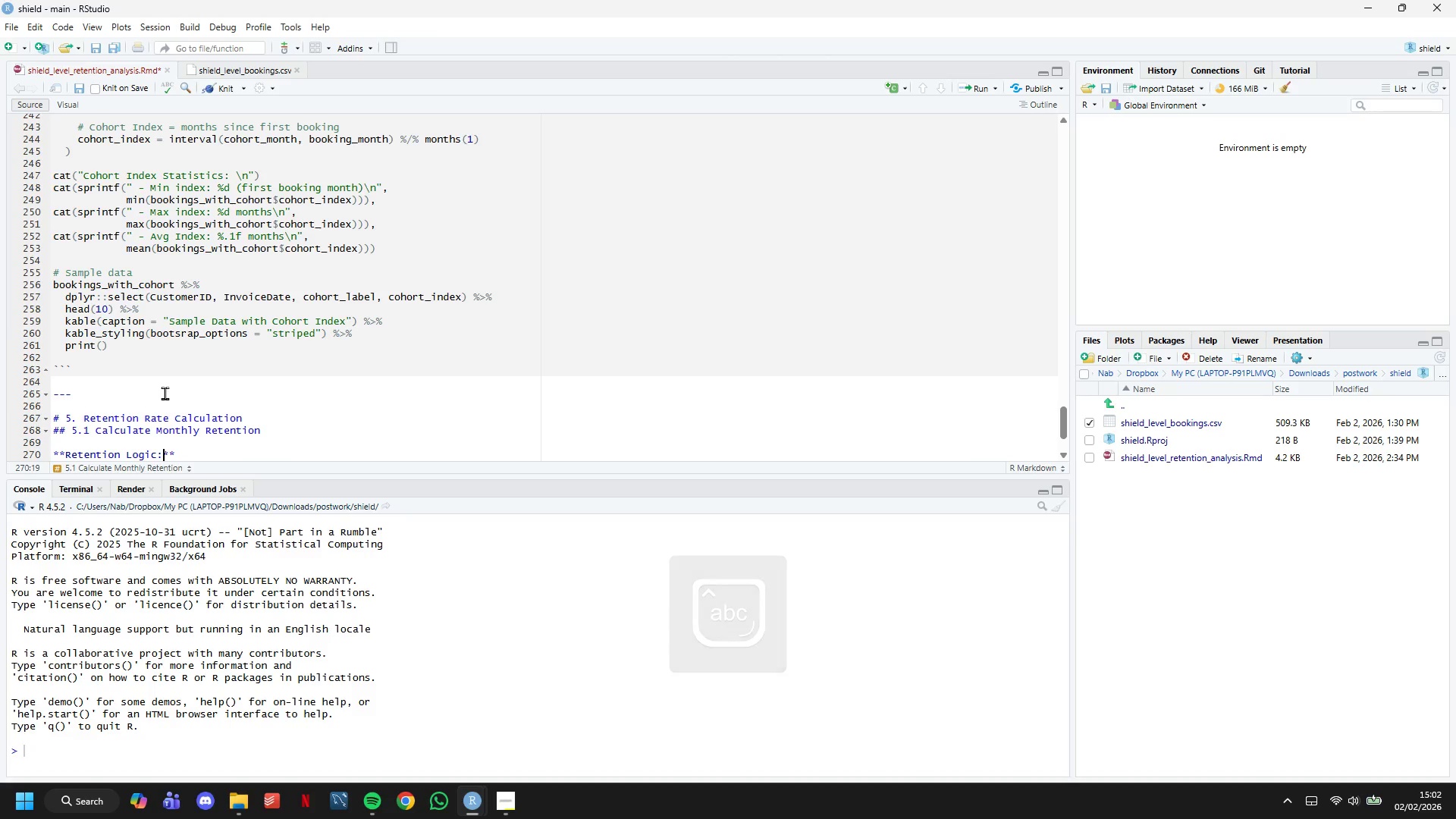 
key(ArrowRight)
 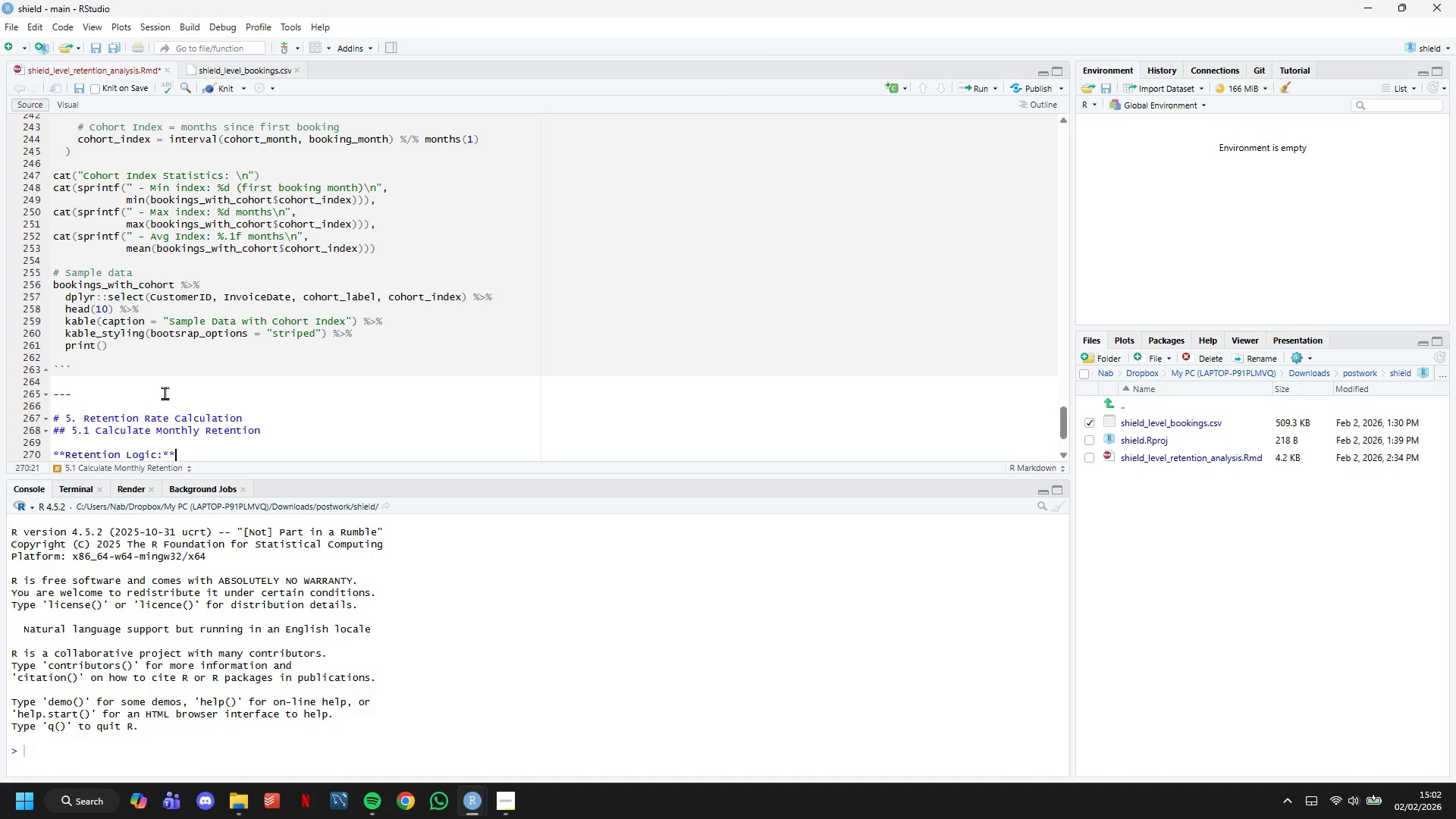 
key(ArrowRight)
 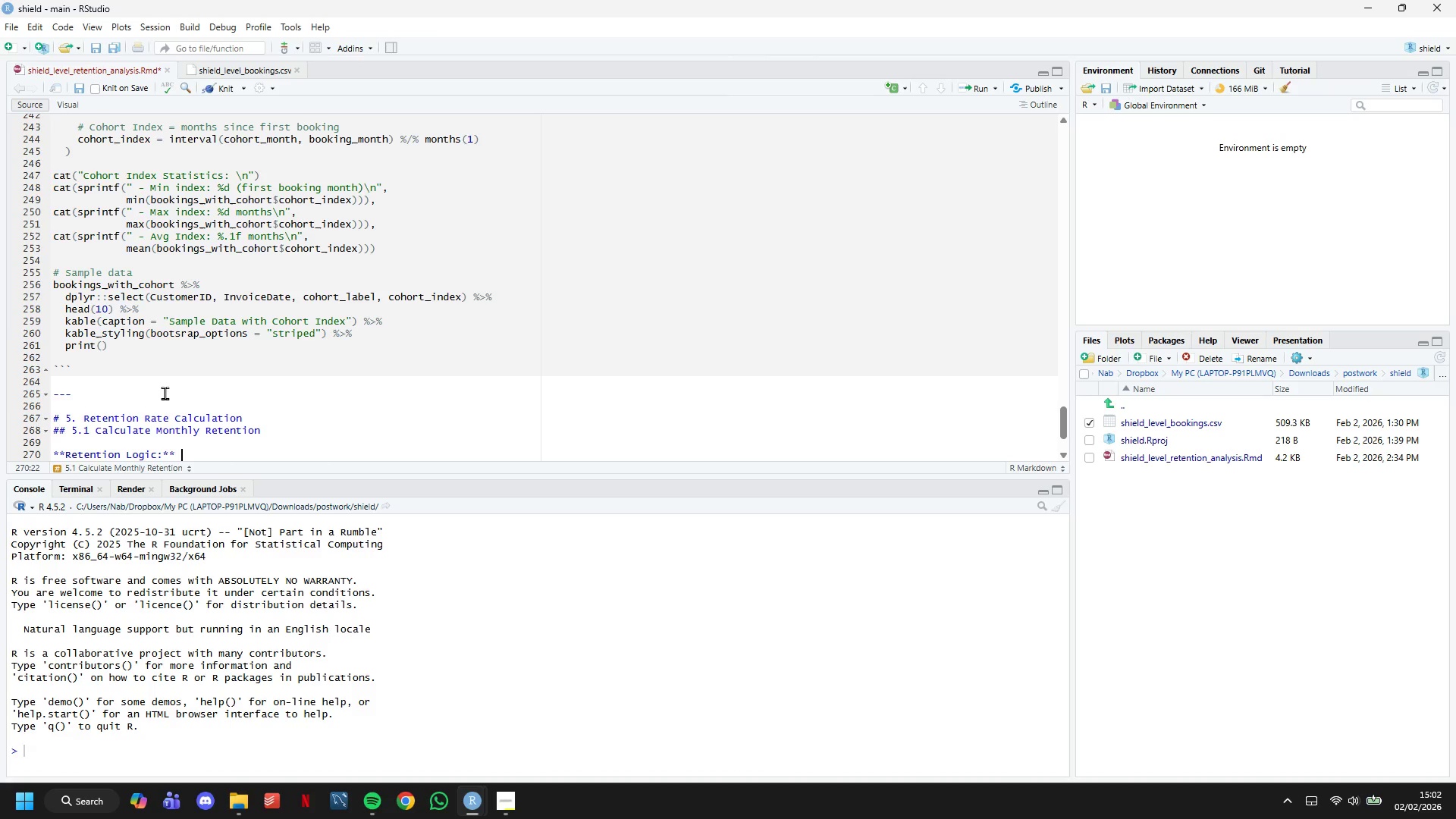 
type( An agent is "retained" in month N if they made at leasto )
key(Backspace)
key(Backspace)
type( one booking in that month,)
 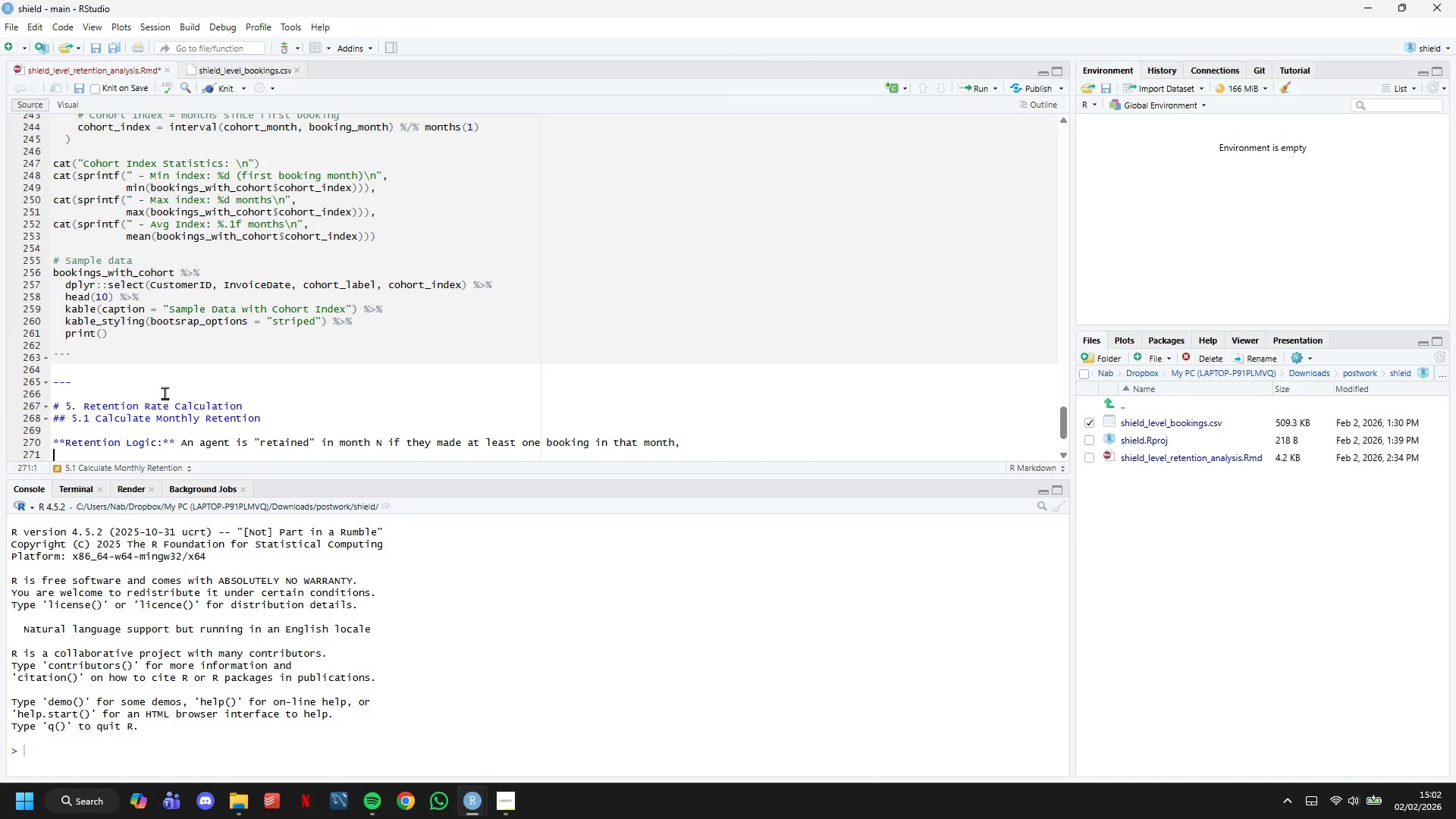 
 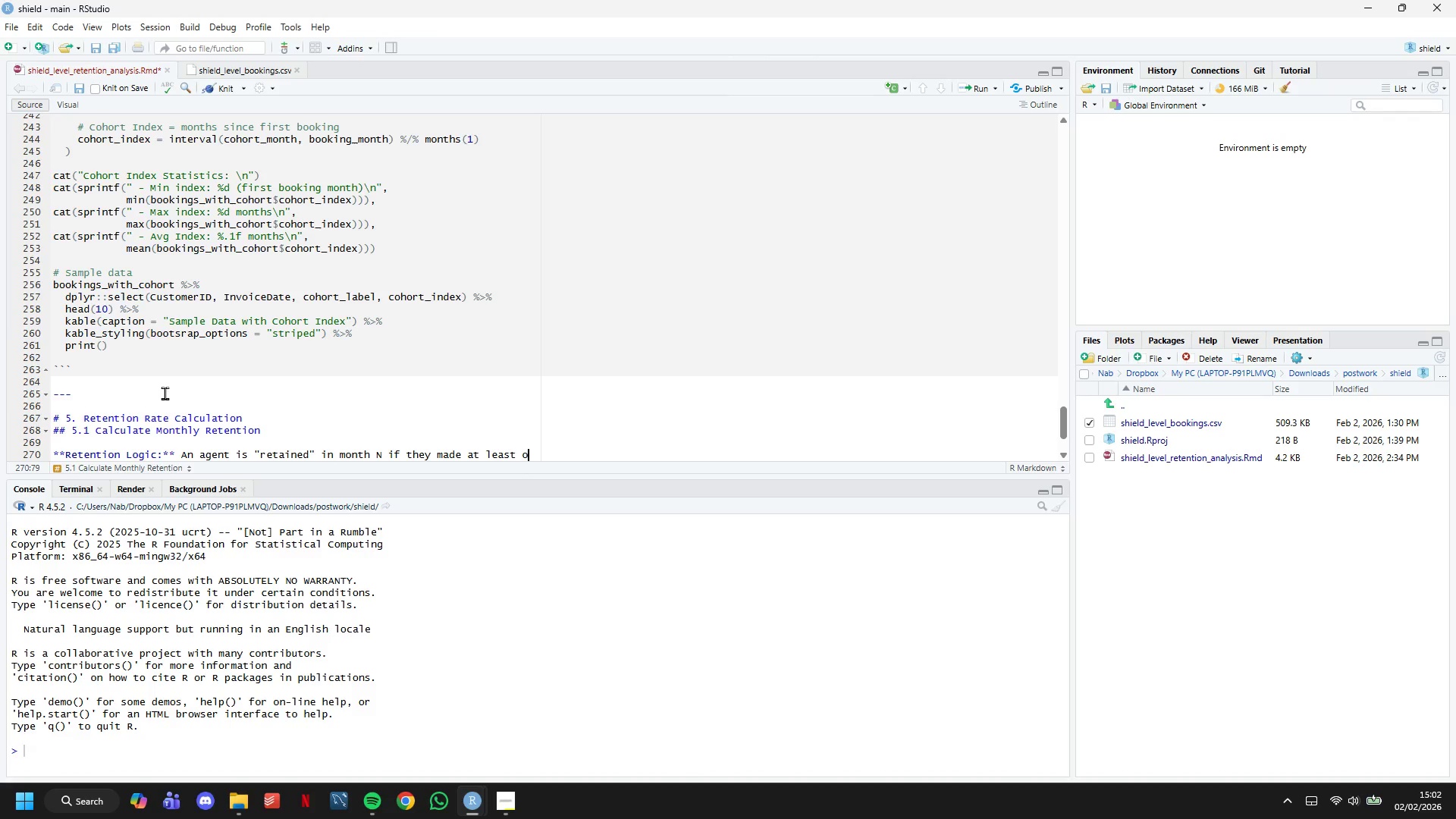 
key(Enter)
 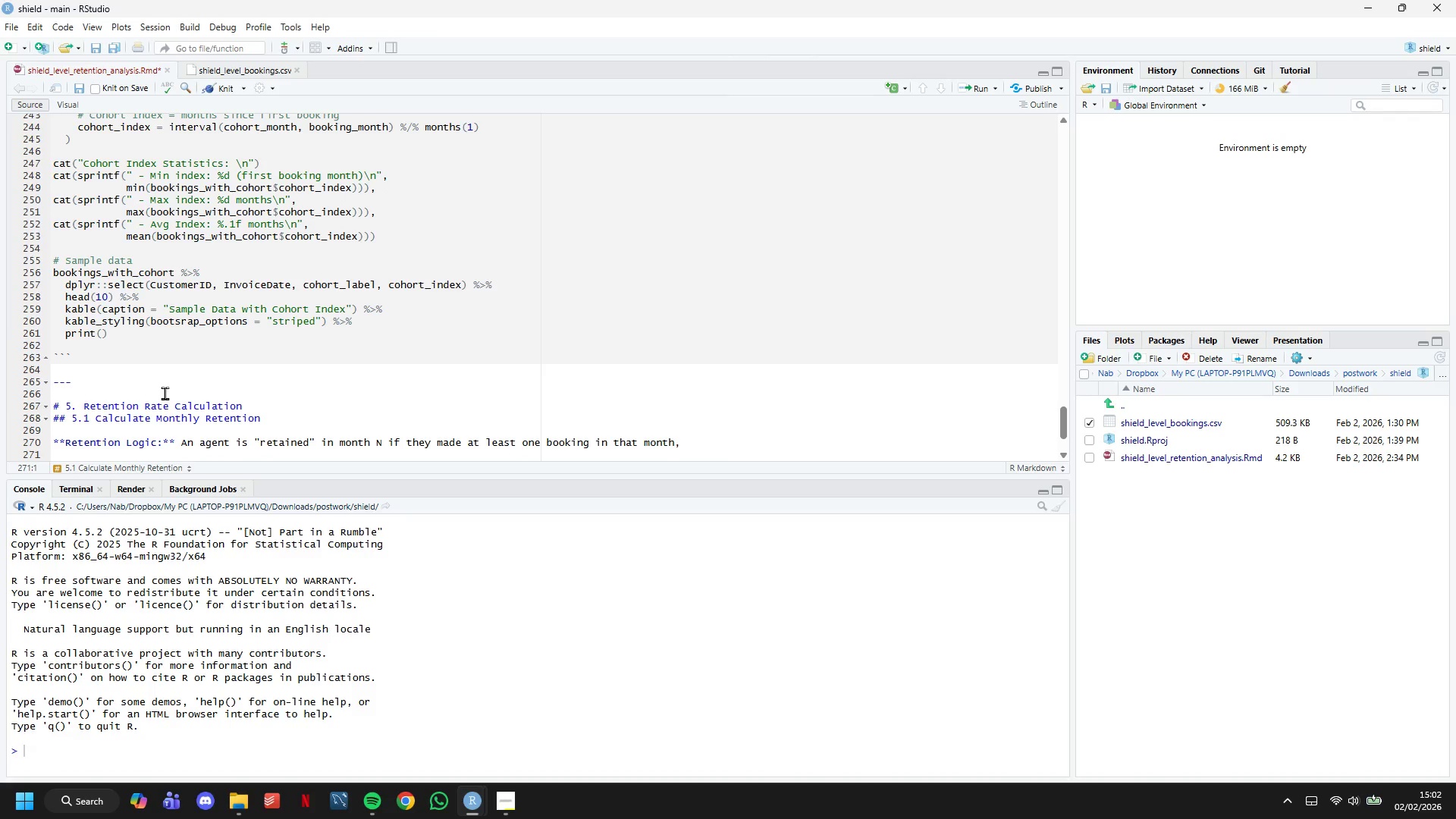 
key(Backspace)
 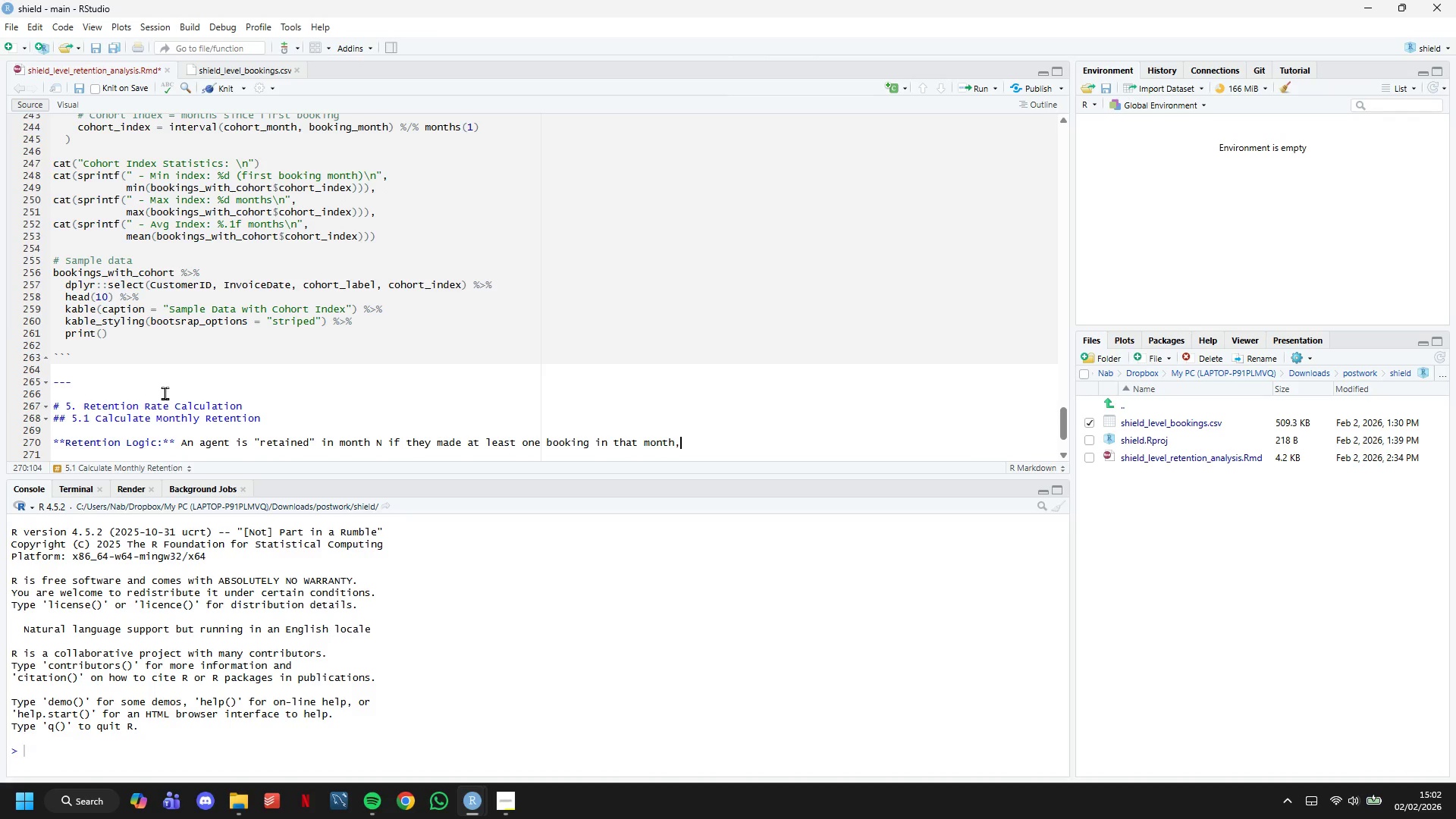 
key(Space)
 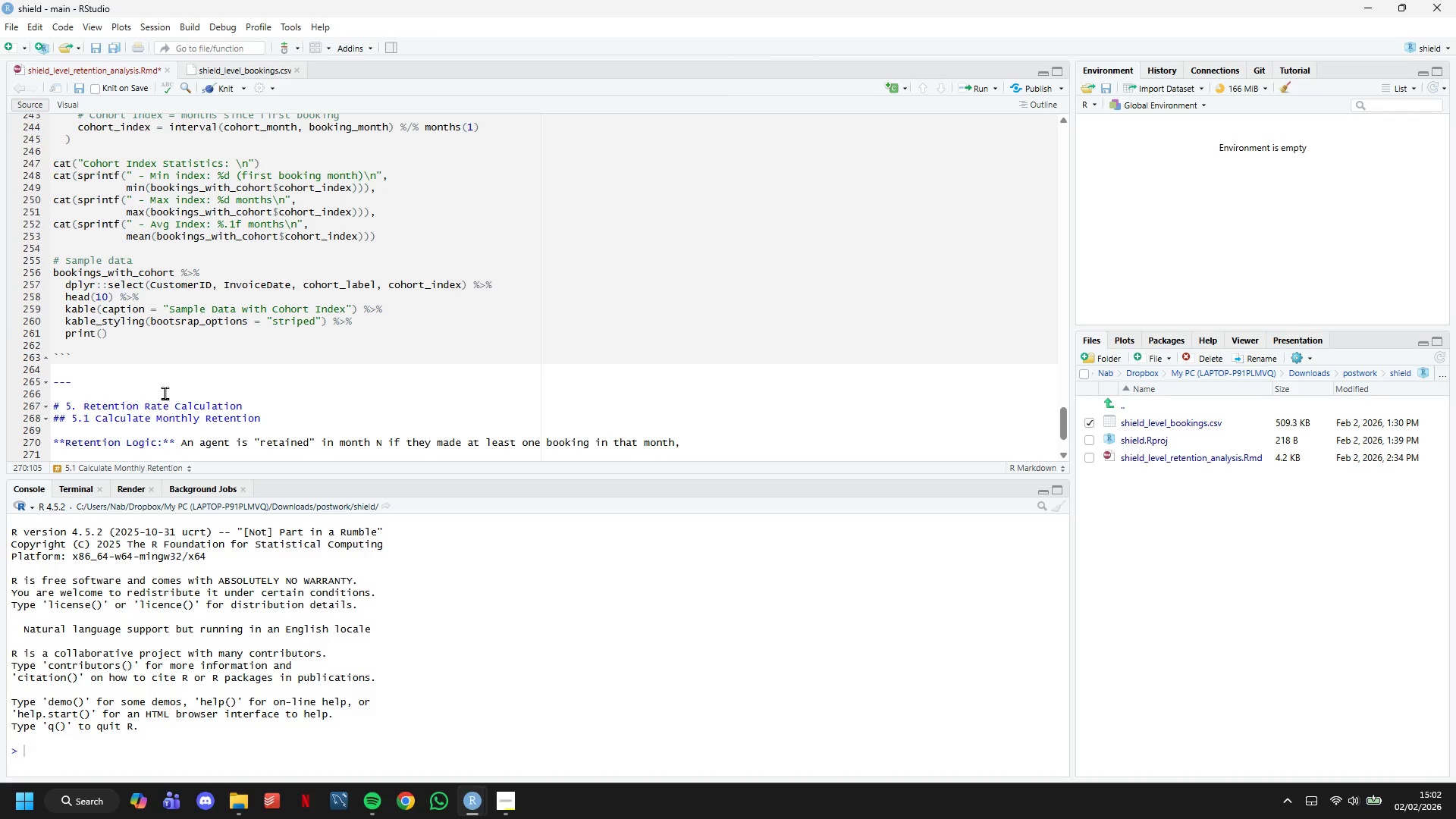 
type(regardless og )
key(Backspace)
type(f)
key(Backspace)
key(Backspace)
type( )
key(Backspace)
type(f gaps in previous months.)
 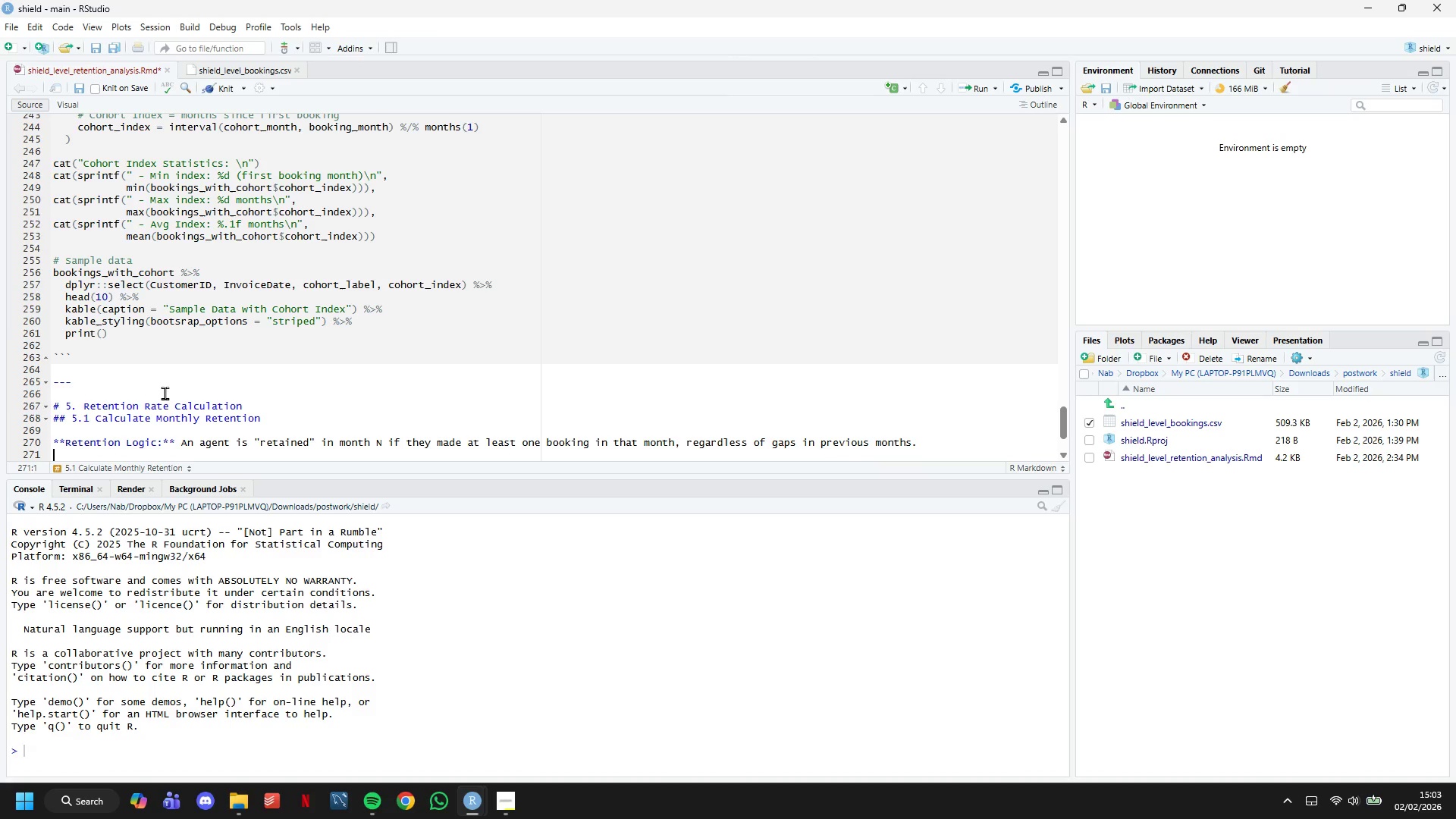 
key(Enter)
 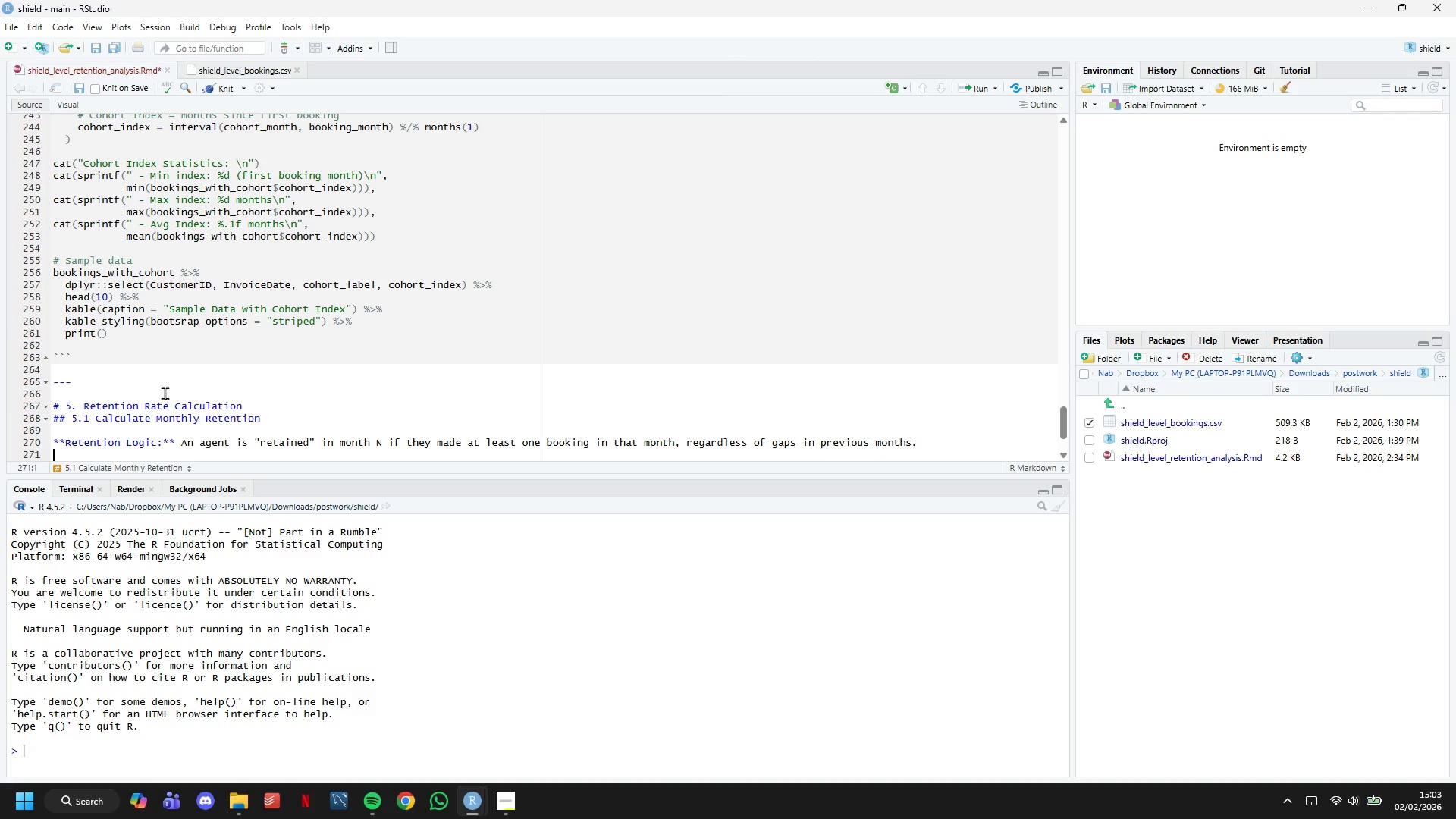 
key(Enter)
 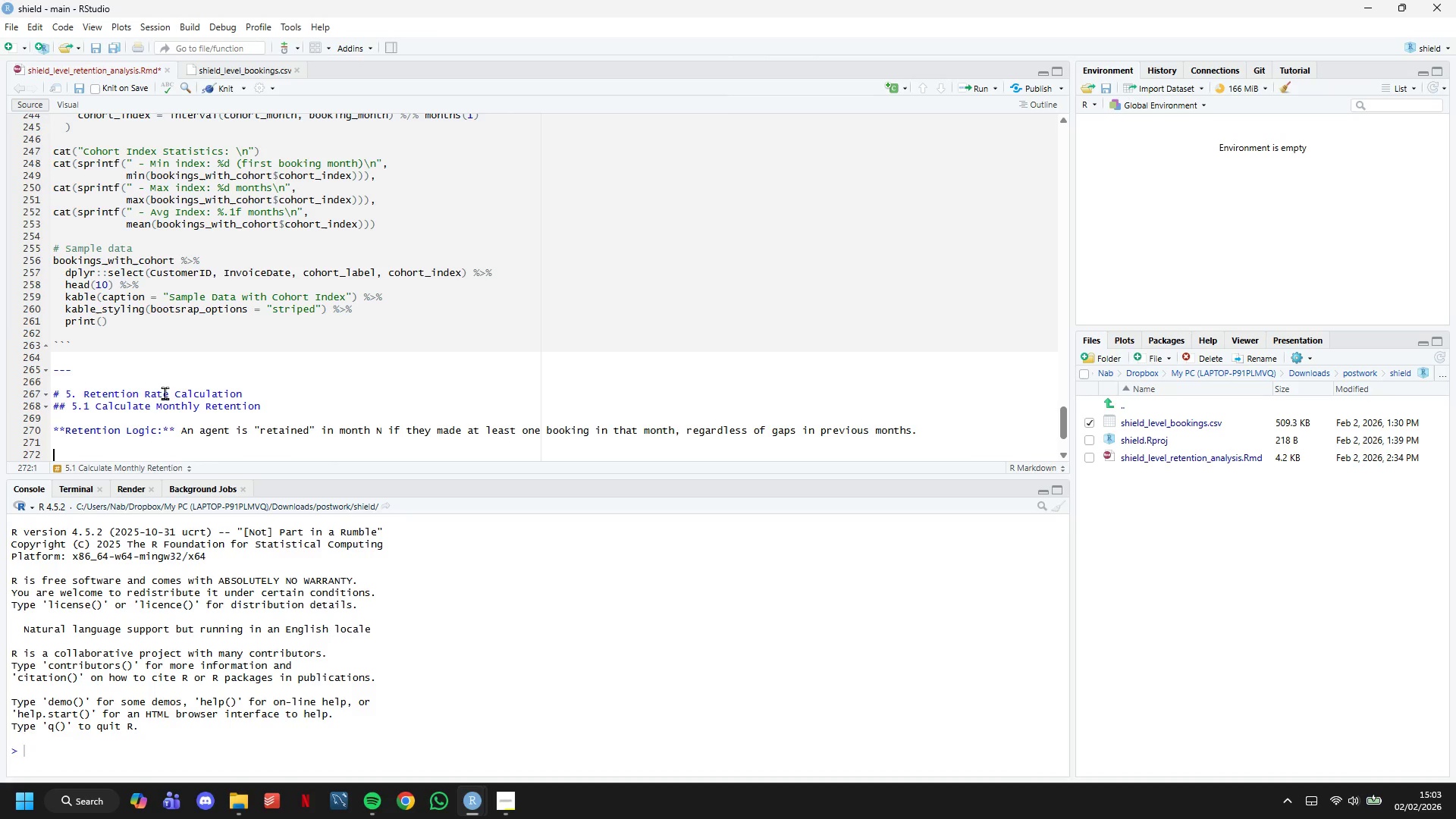 
wait(18.5)
 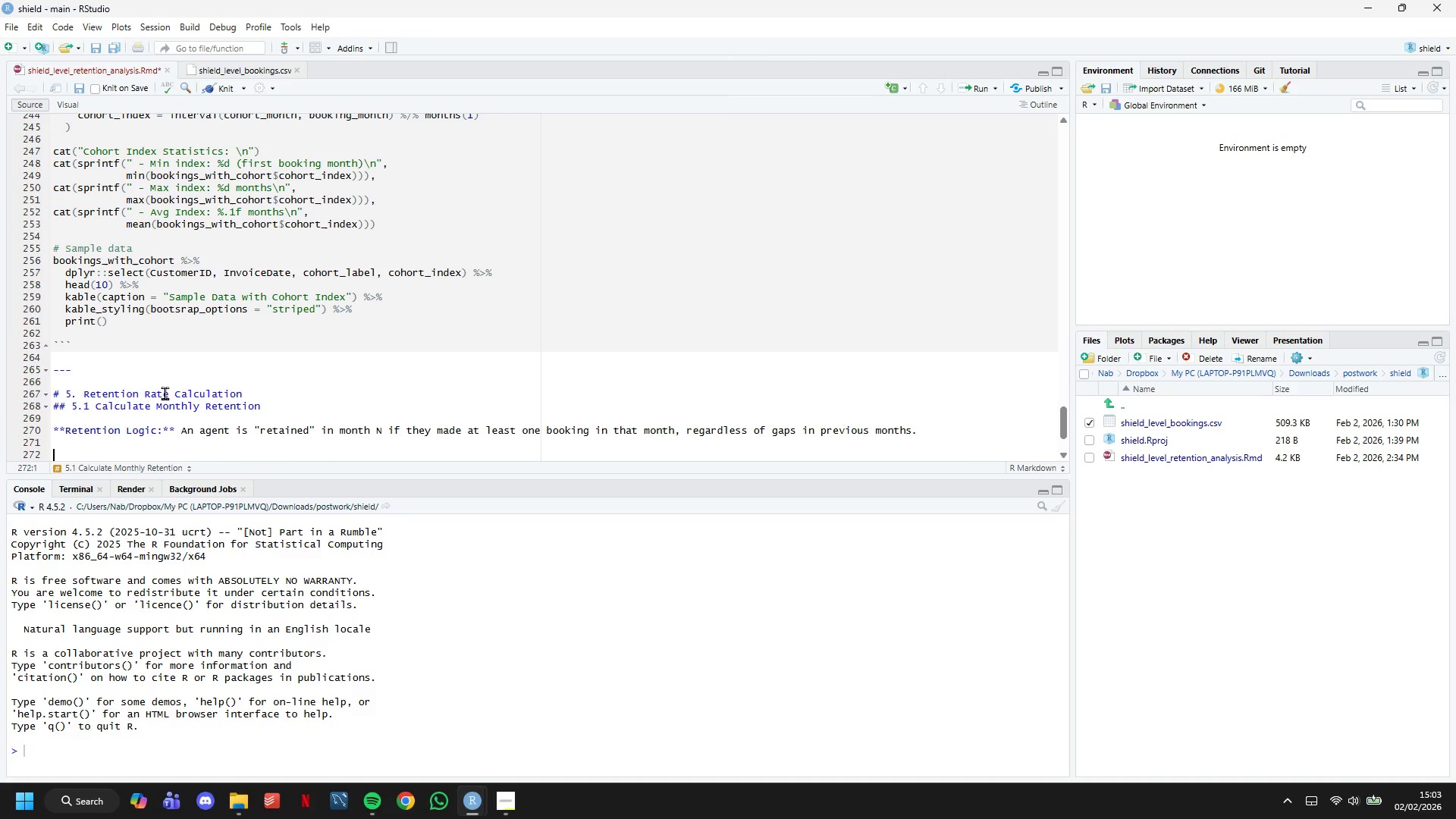 
key(Enter)
 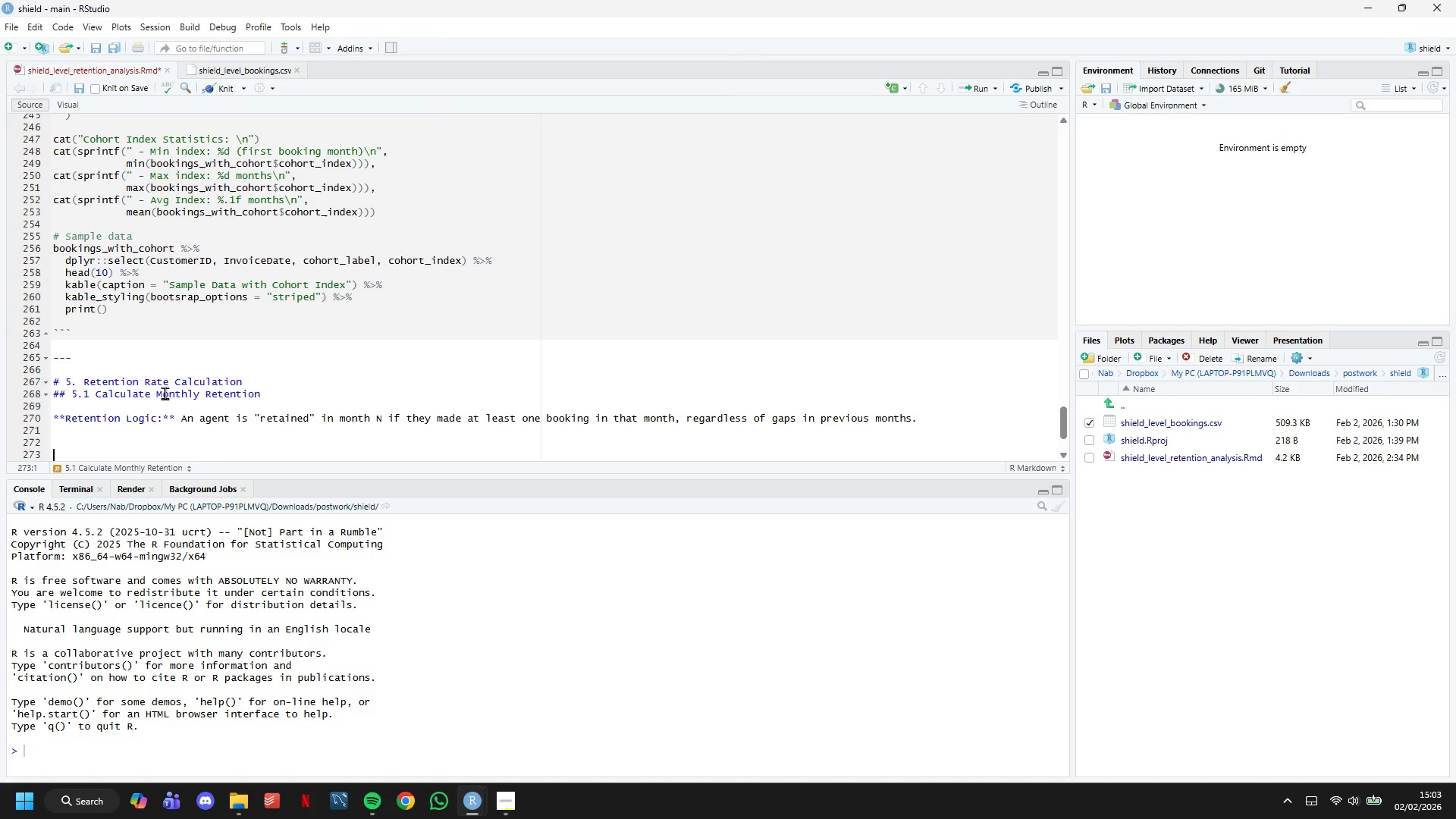 
key(Backquote)
 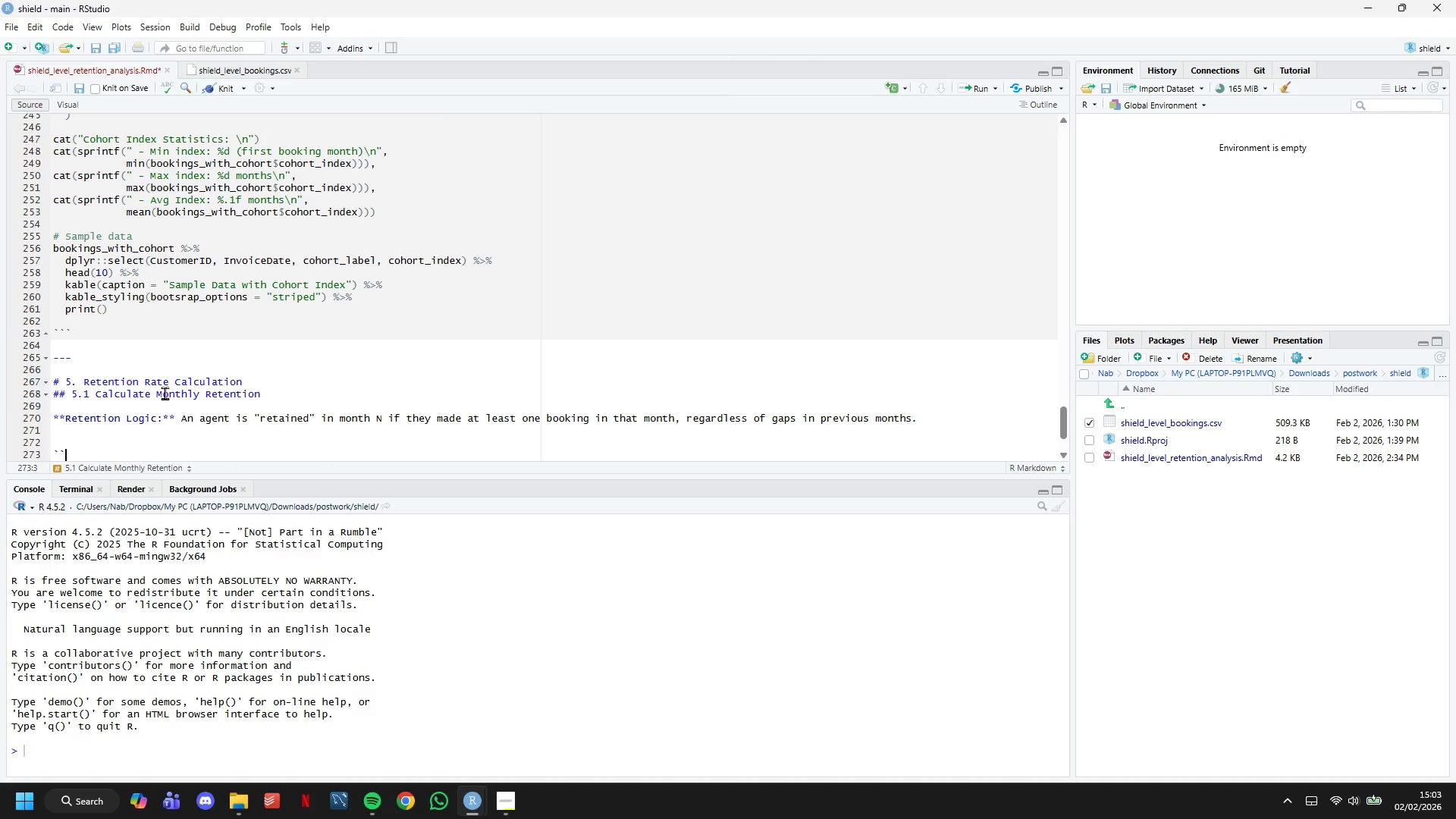 
key(Backquote)
 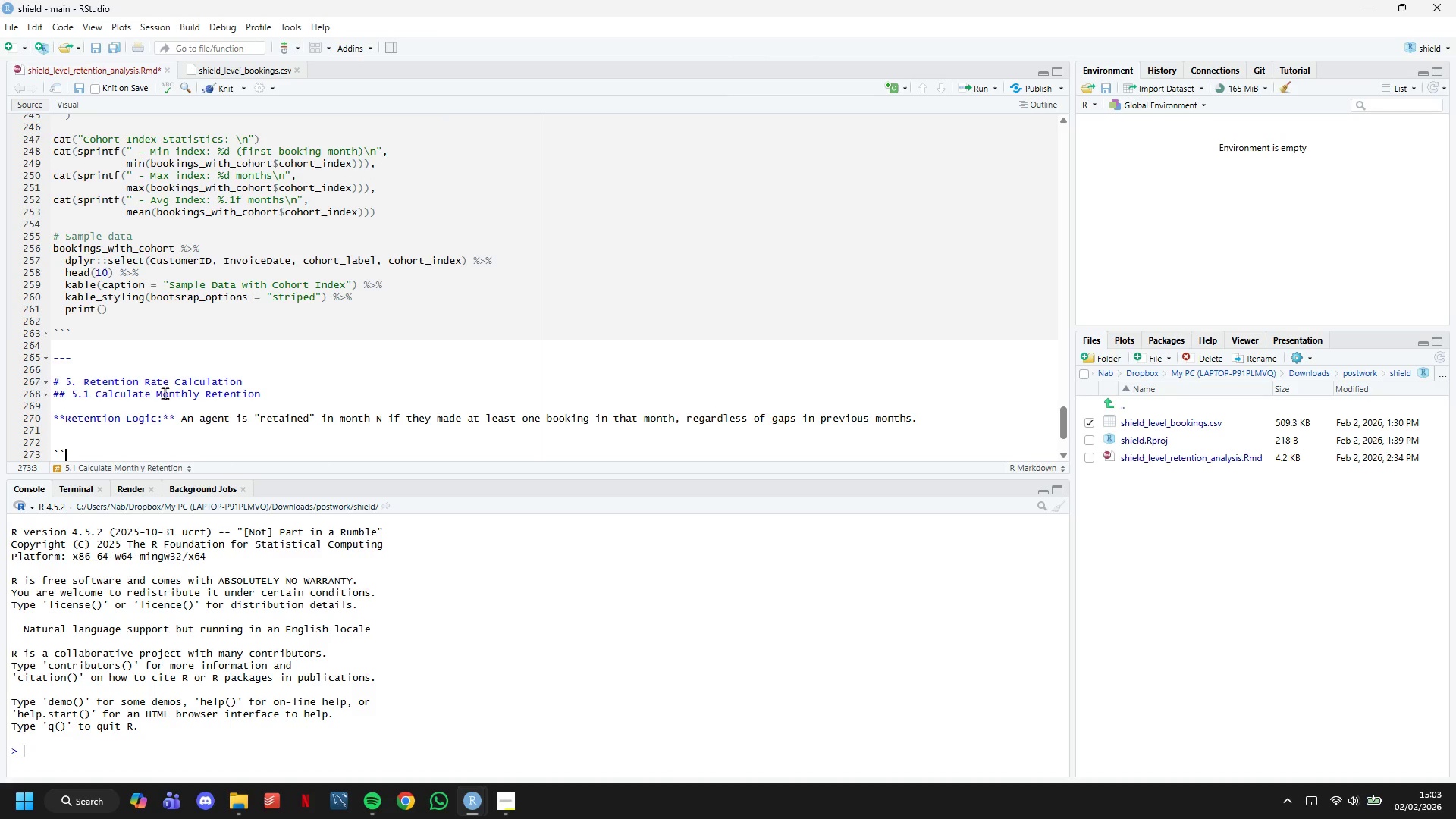 
key(Backquote)
 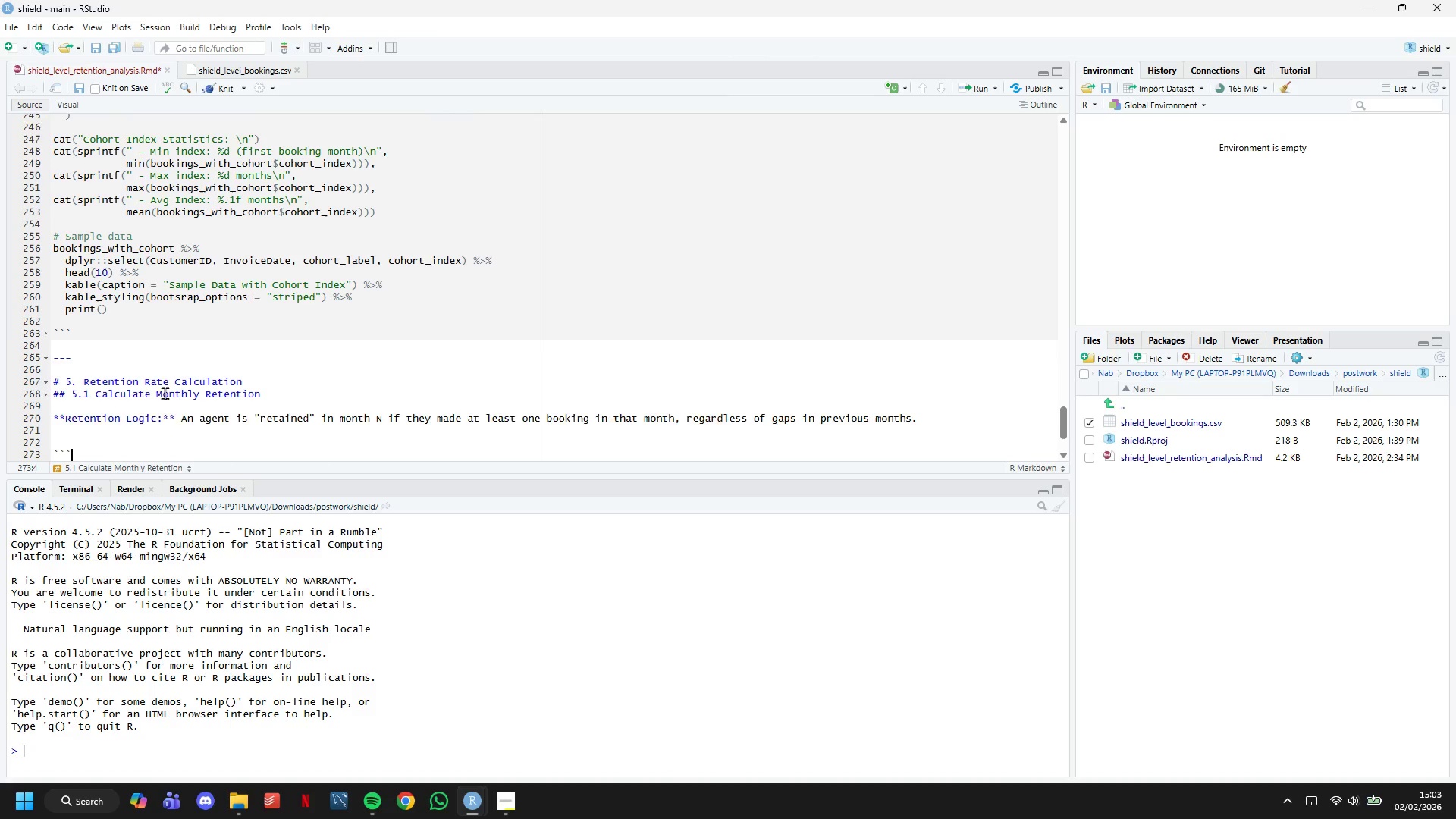 
key(Enter)
 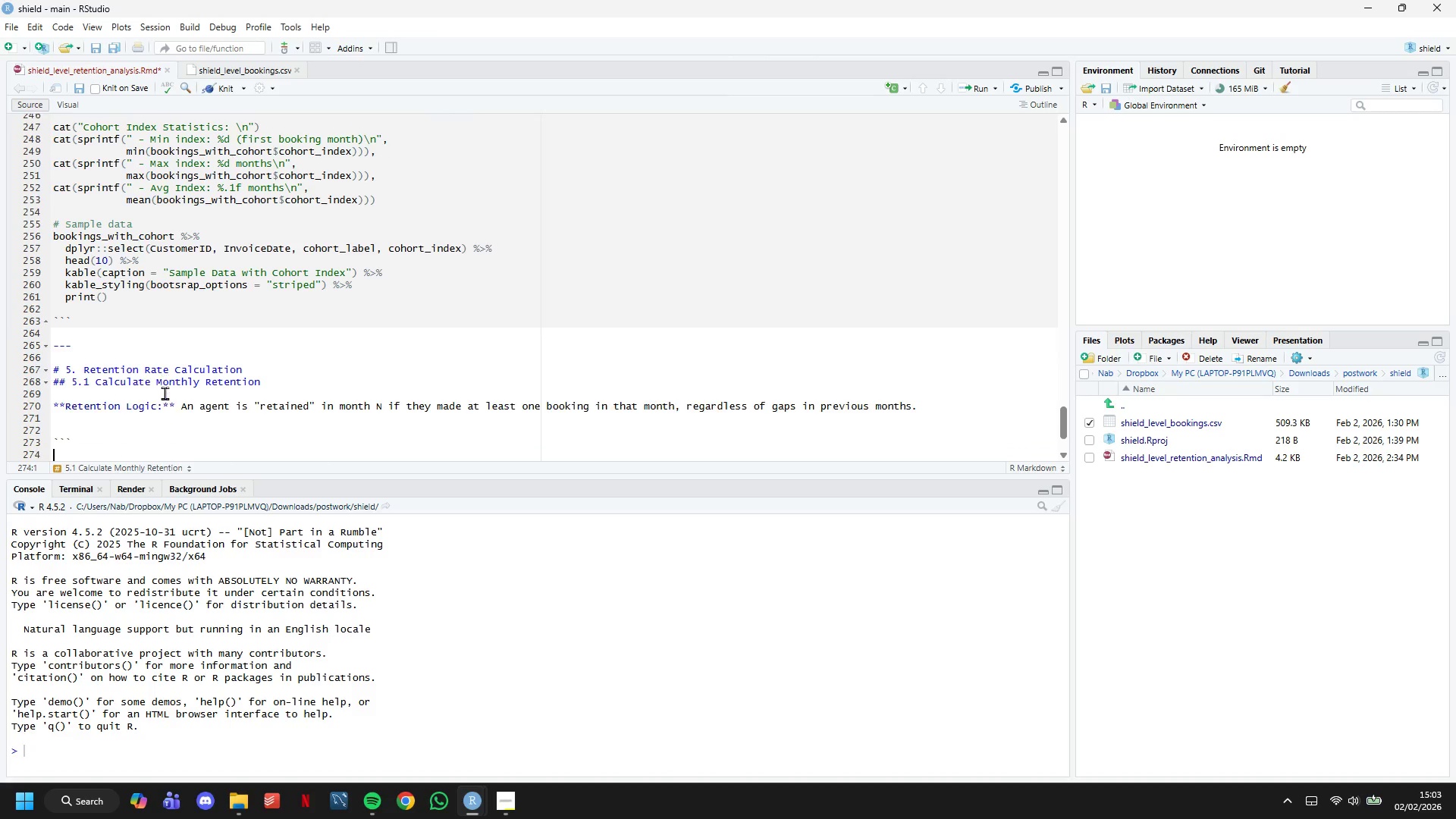 
key(Backquote)
 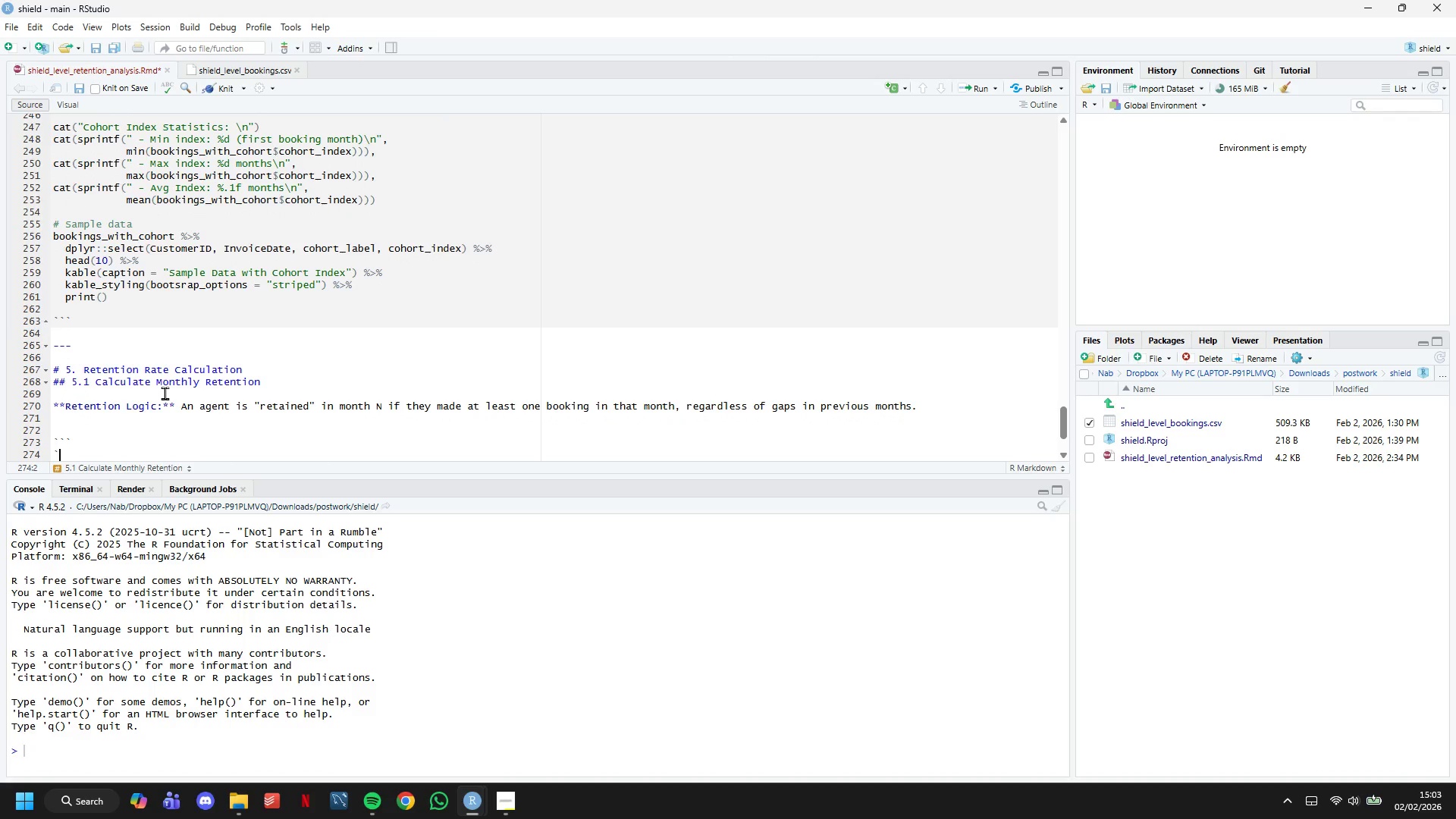 
key(Backquote)
 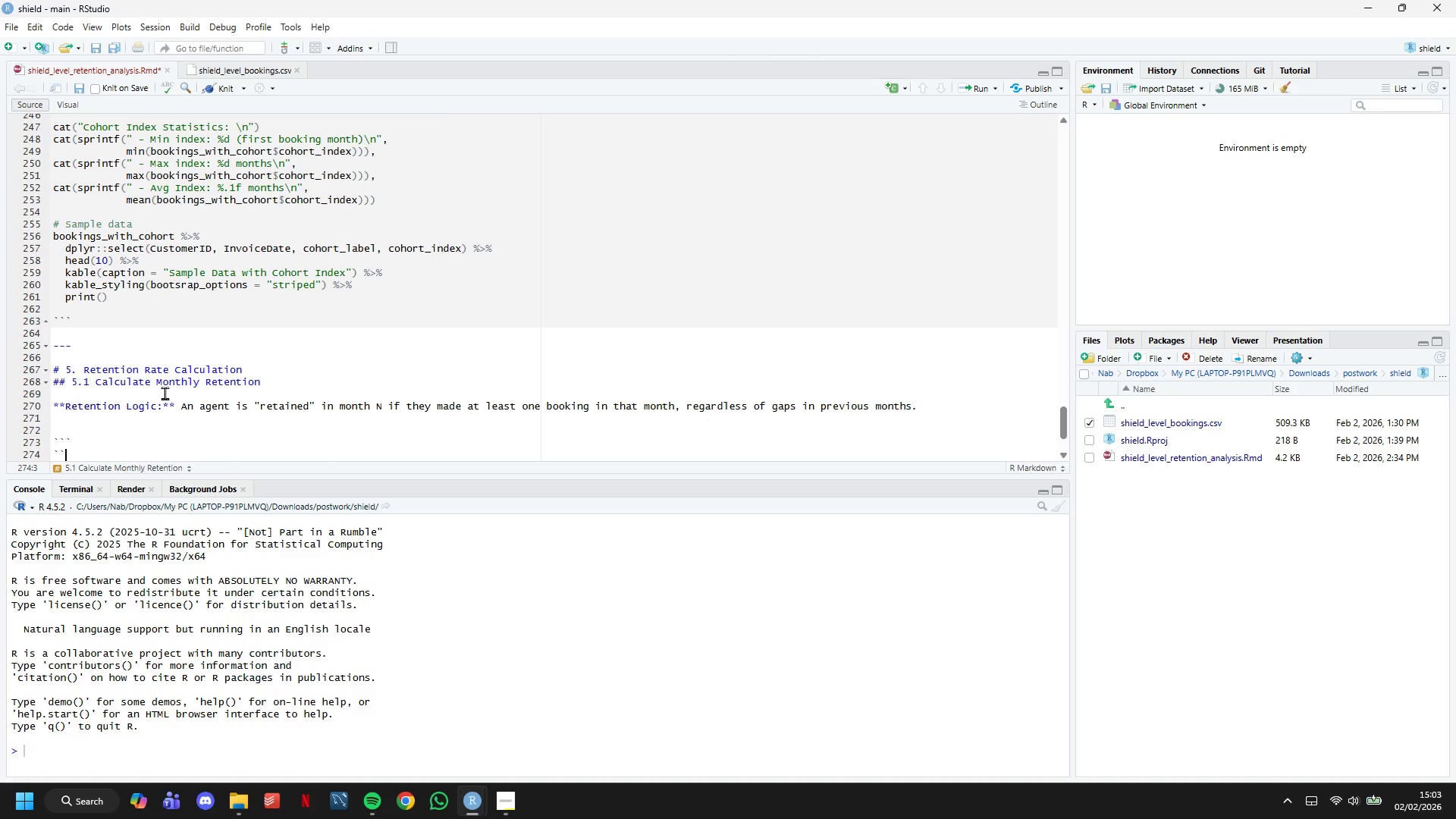 
key(Backquote)
 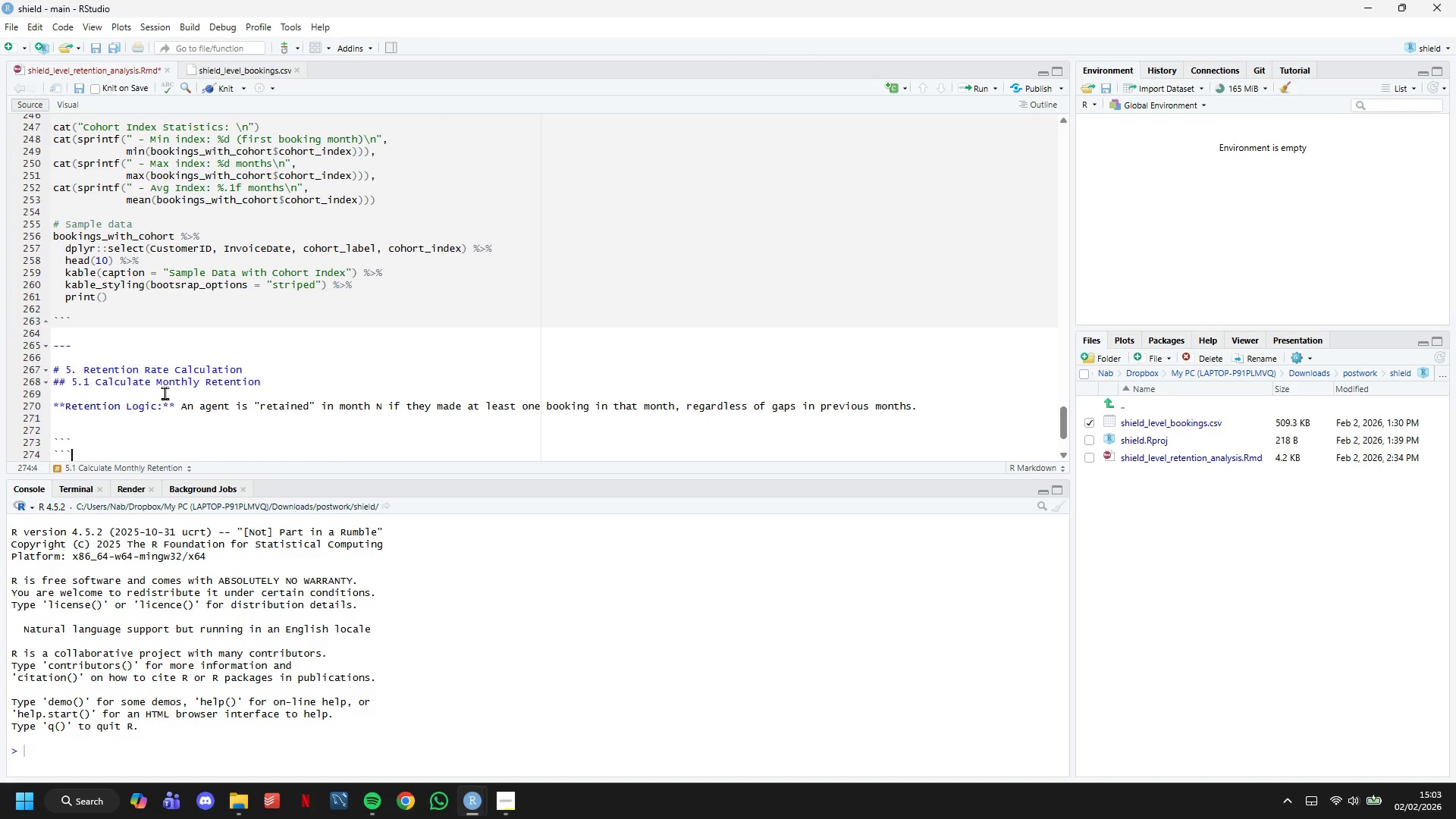 
key(ArrowUp)
 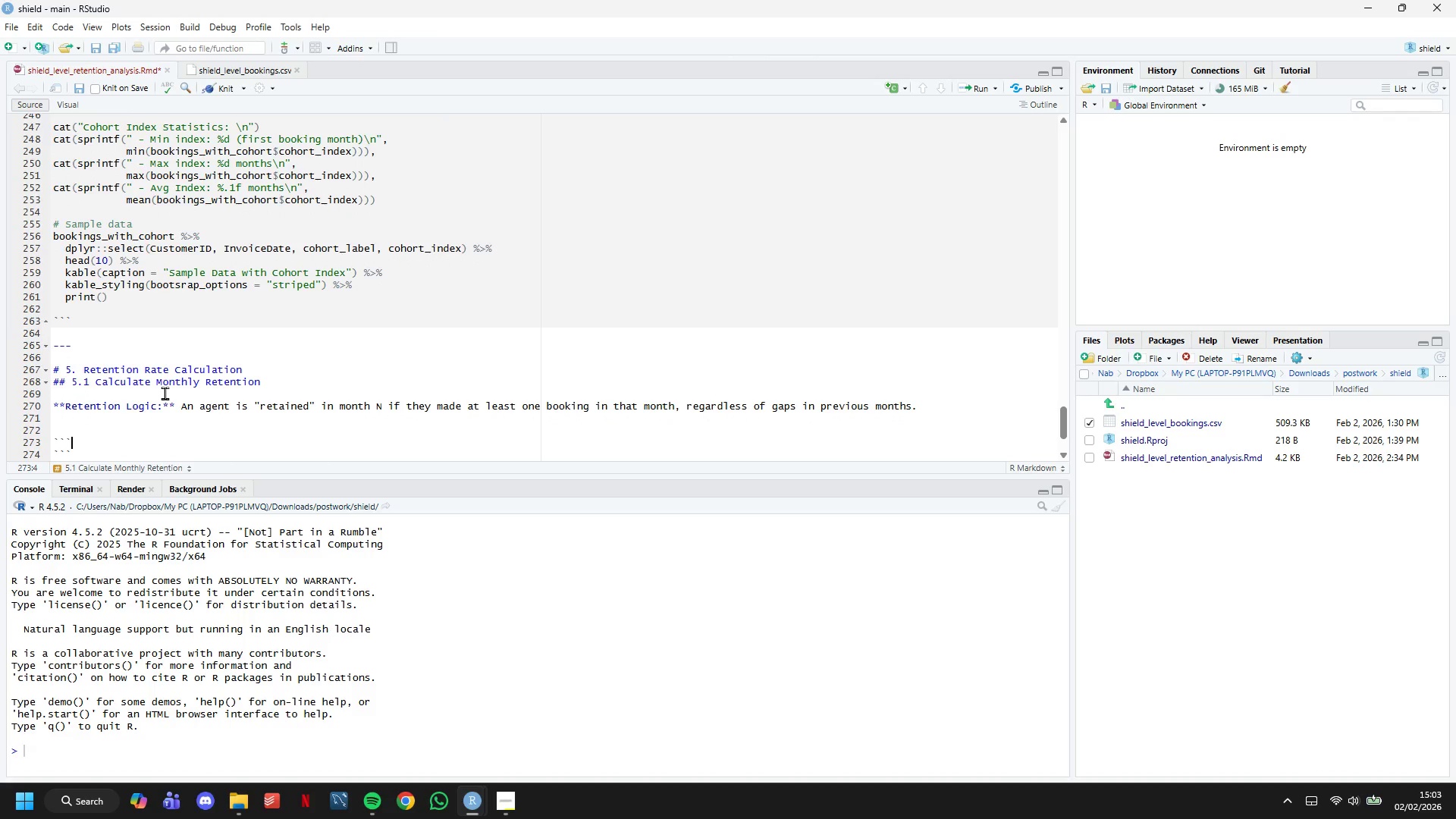 
key(ArrowUp)
 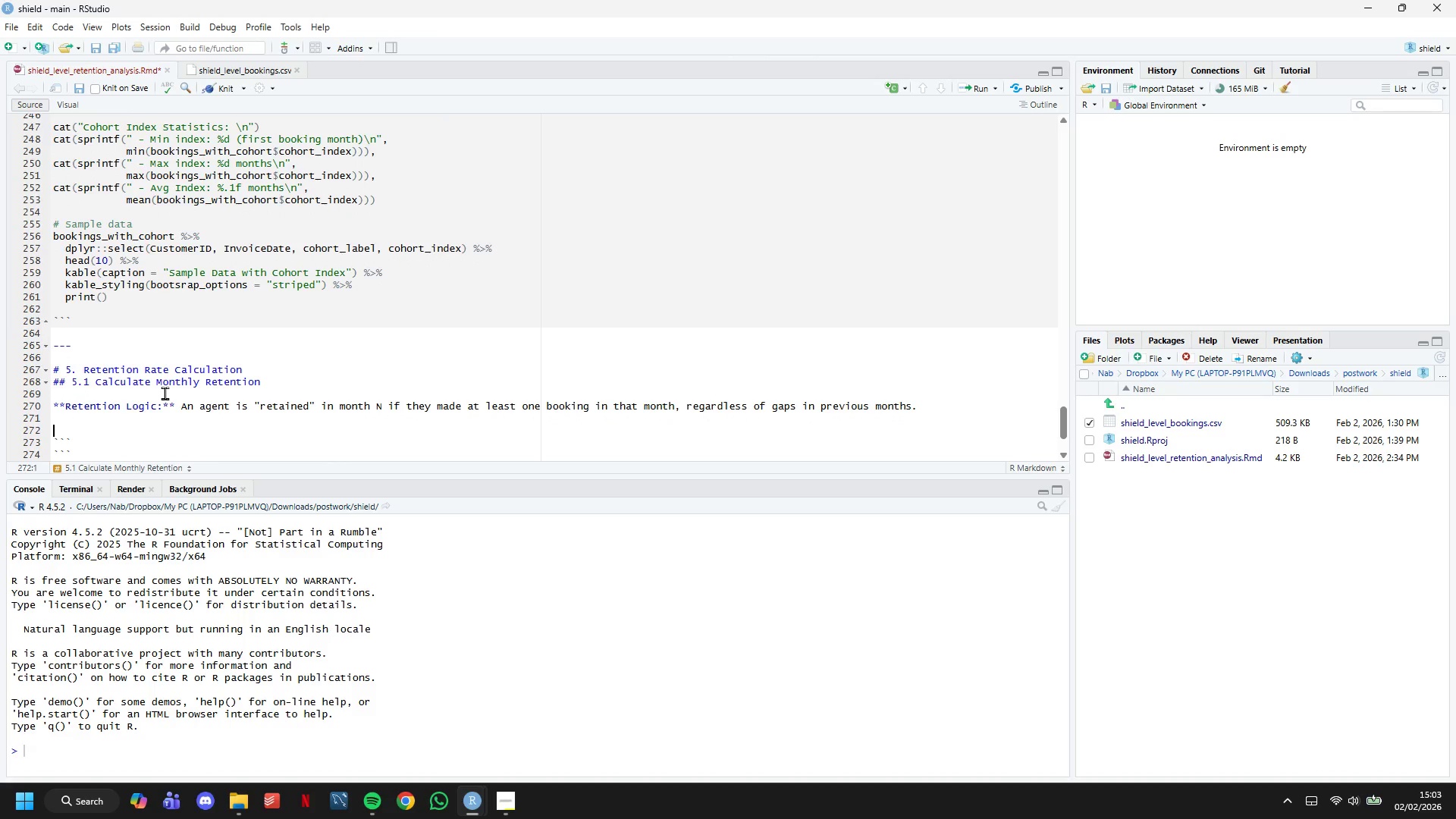 
key(Backspace)
 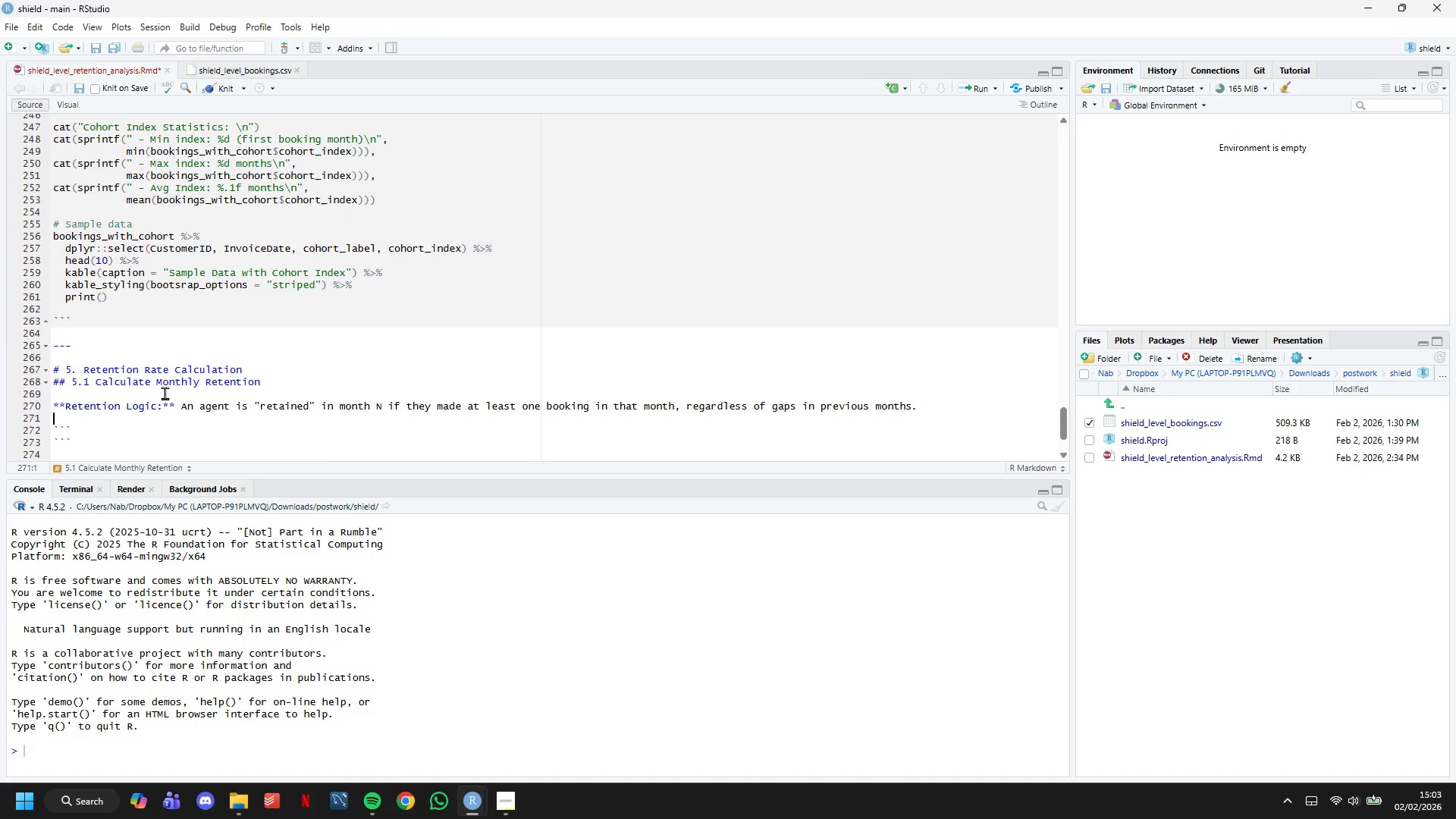 
key(ArrowDown)
 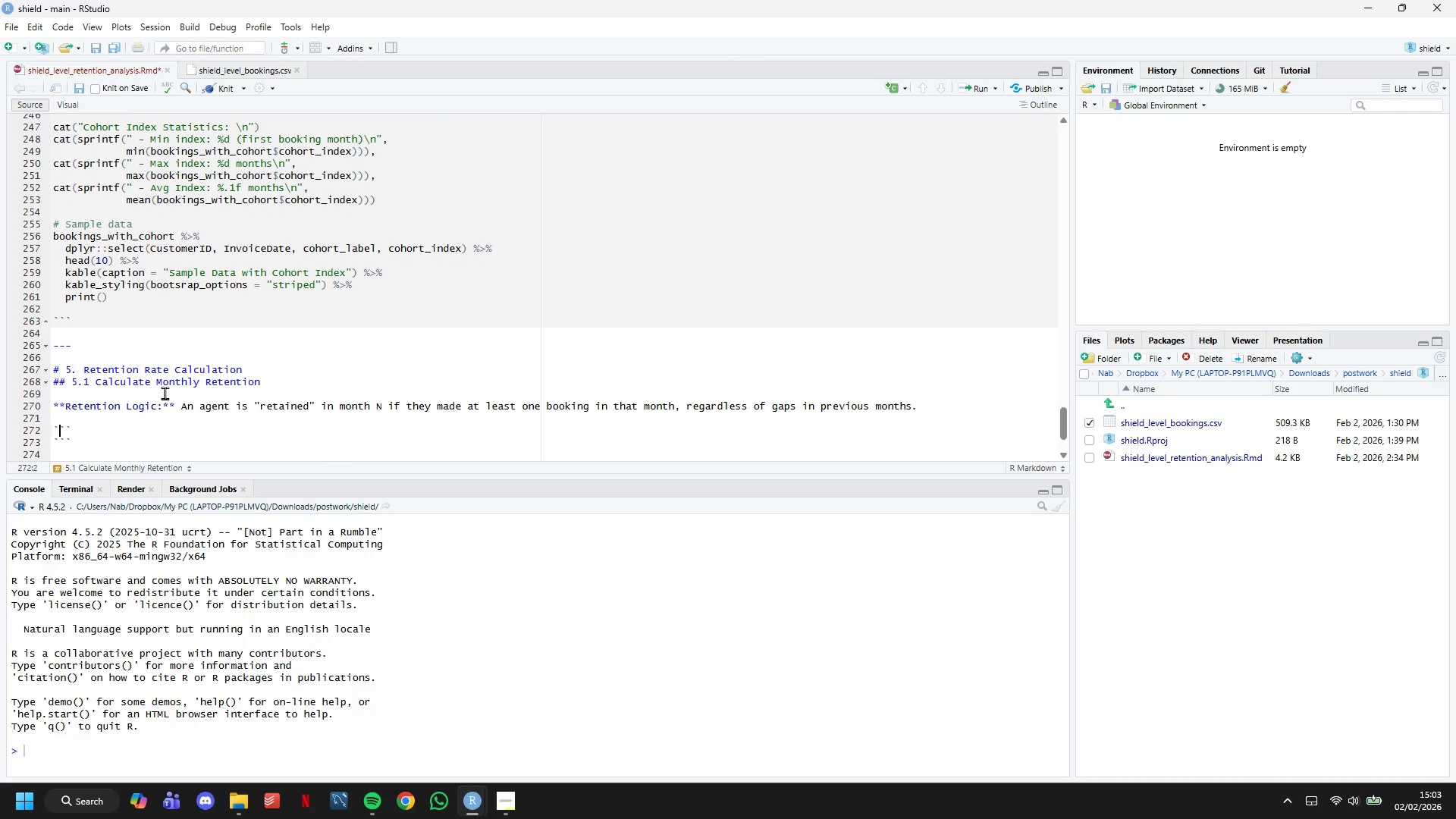 
key(ArrowRight)
 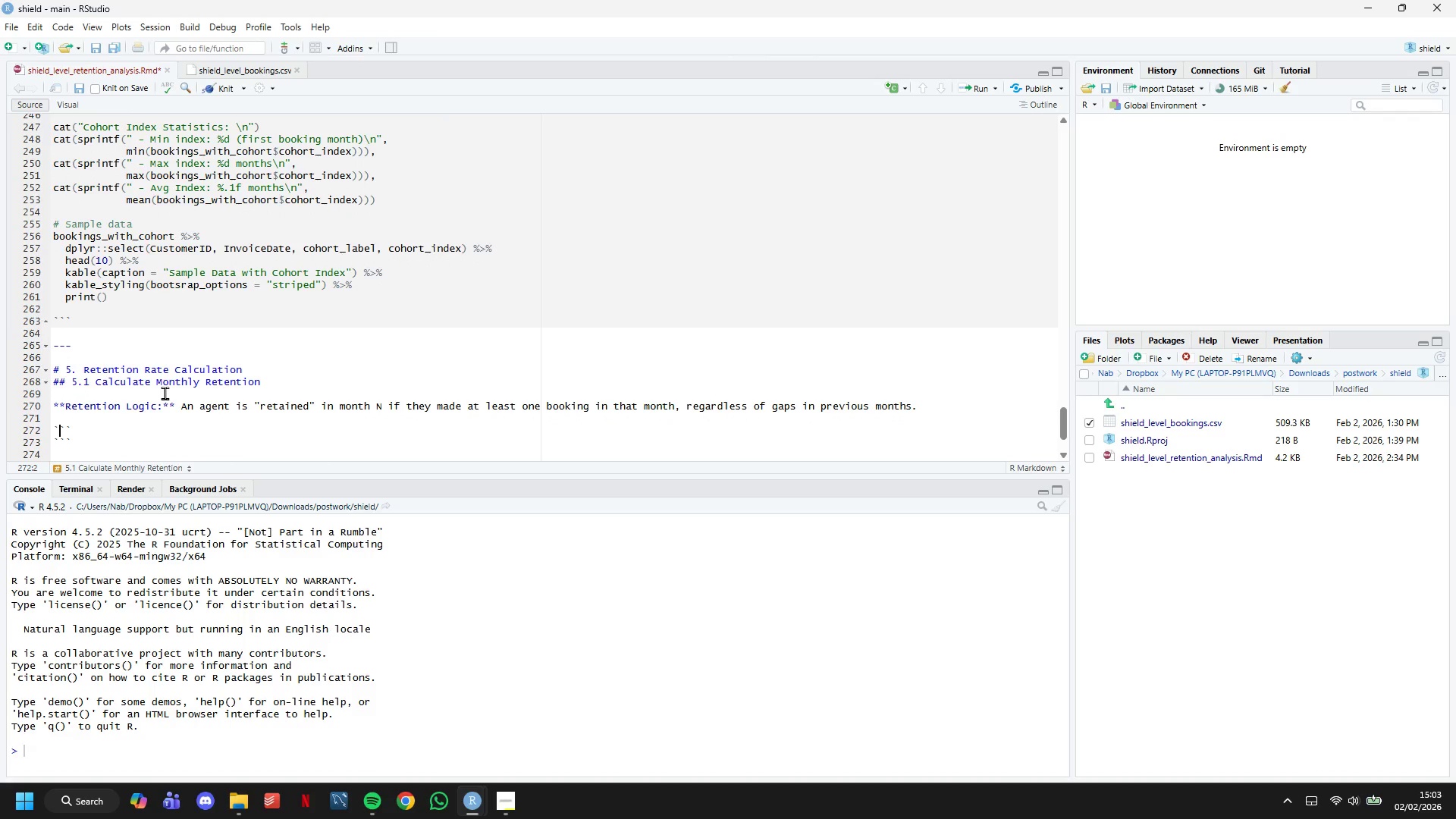 
key(ArrowRight)
 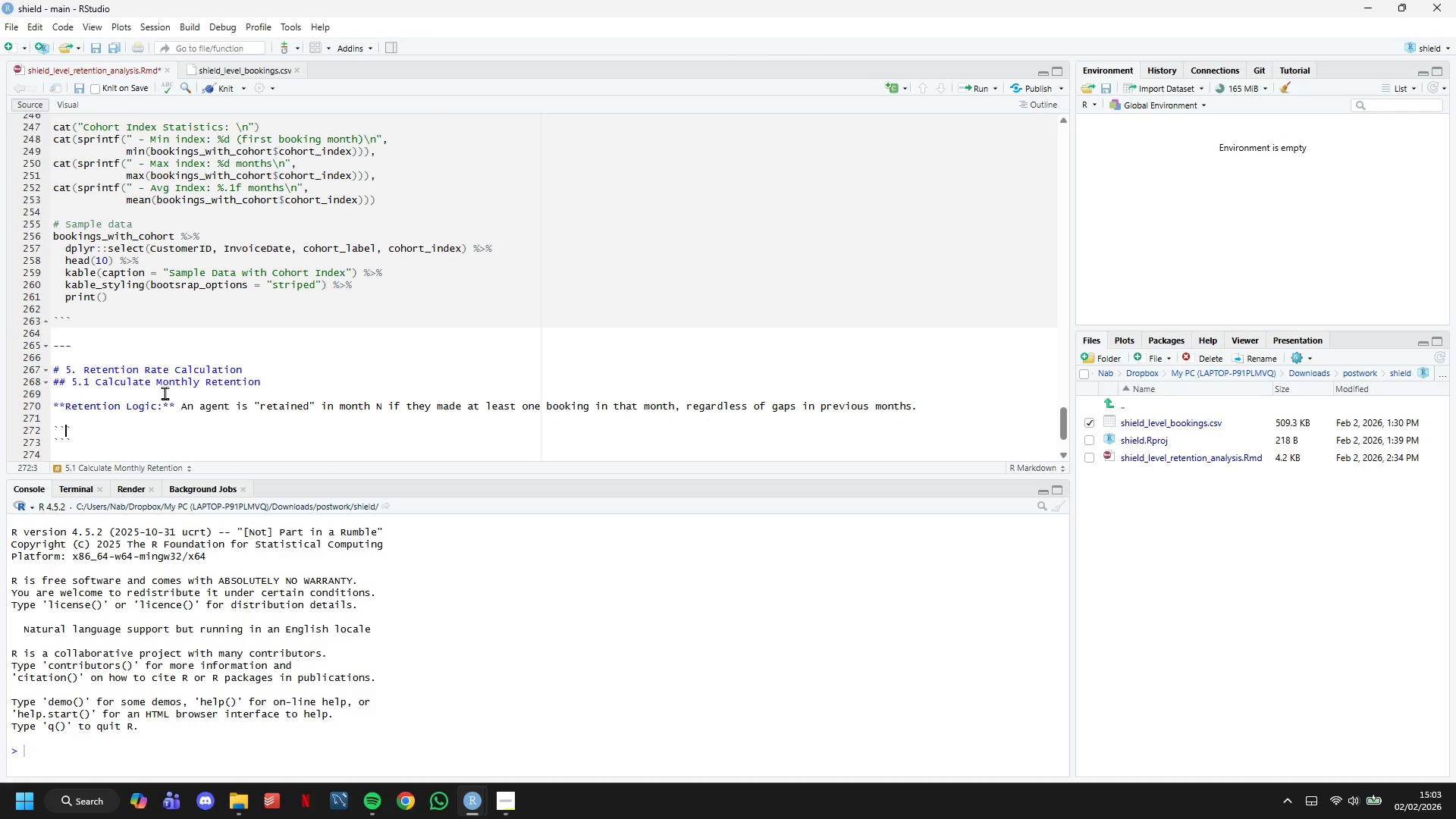 
key(ArrowRight)
 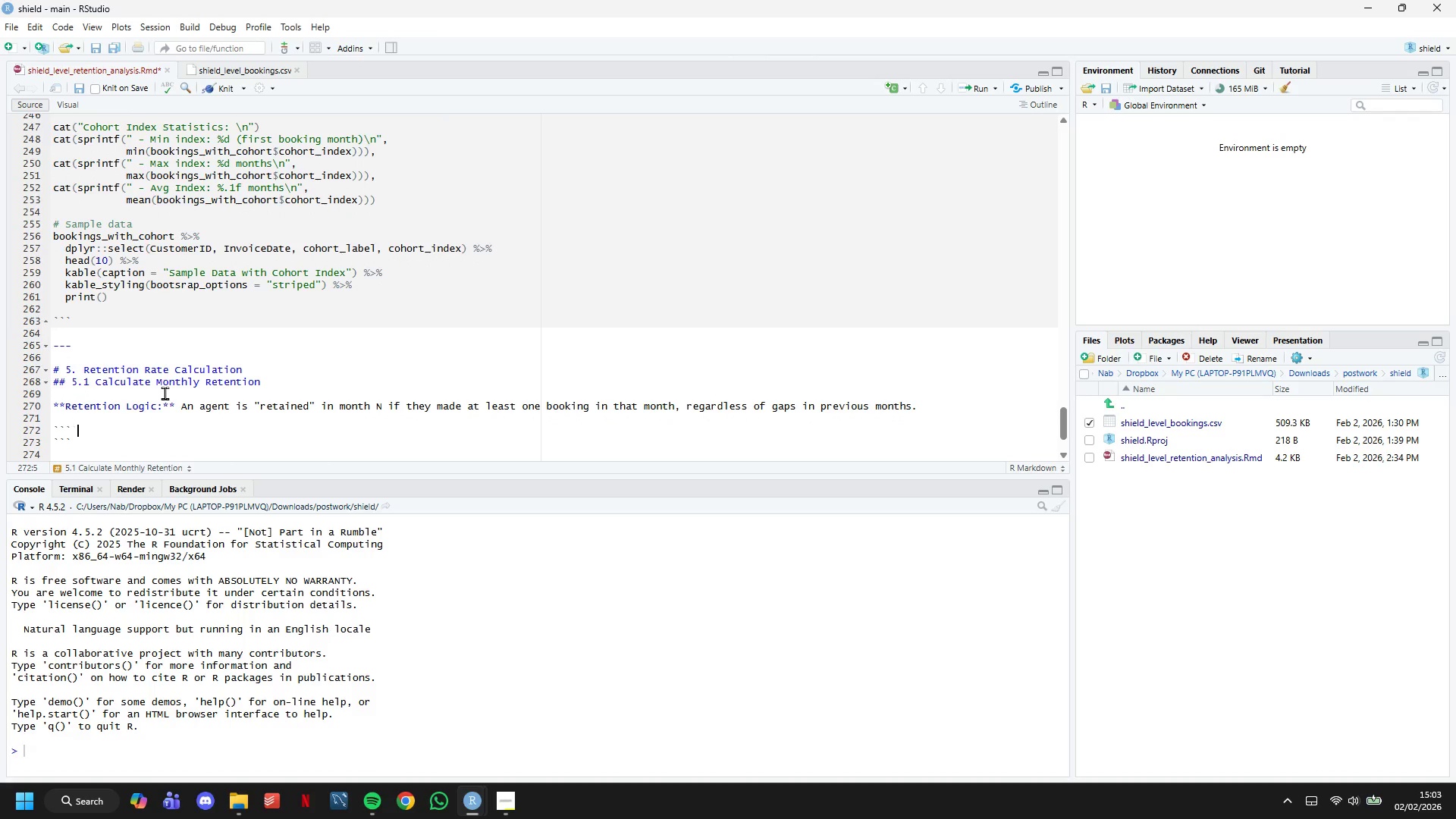 
type( {r retention_calculation)
 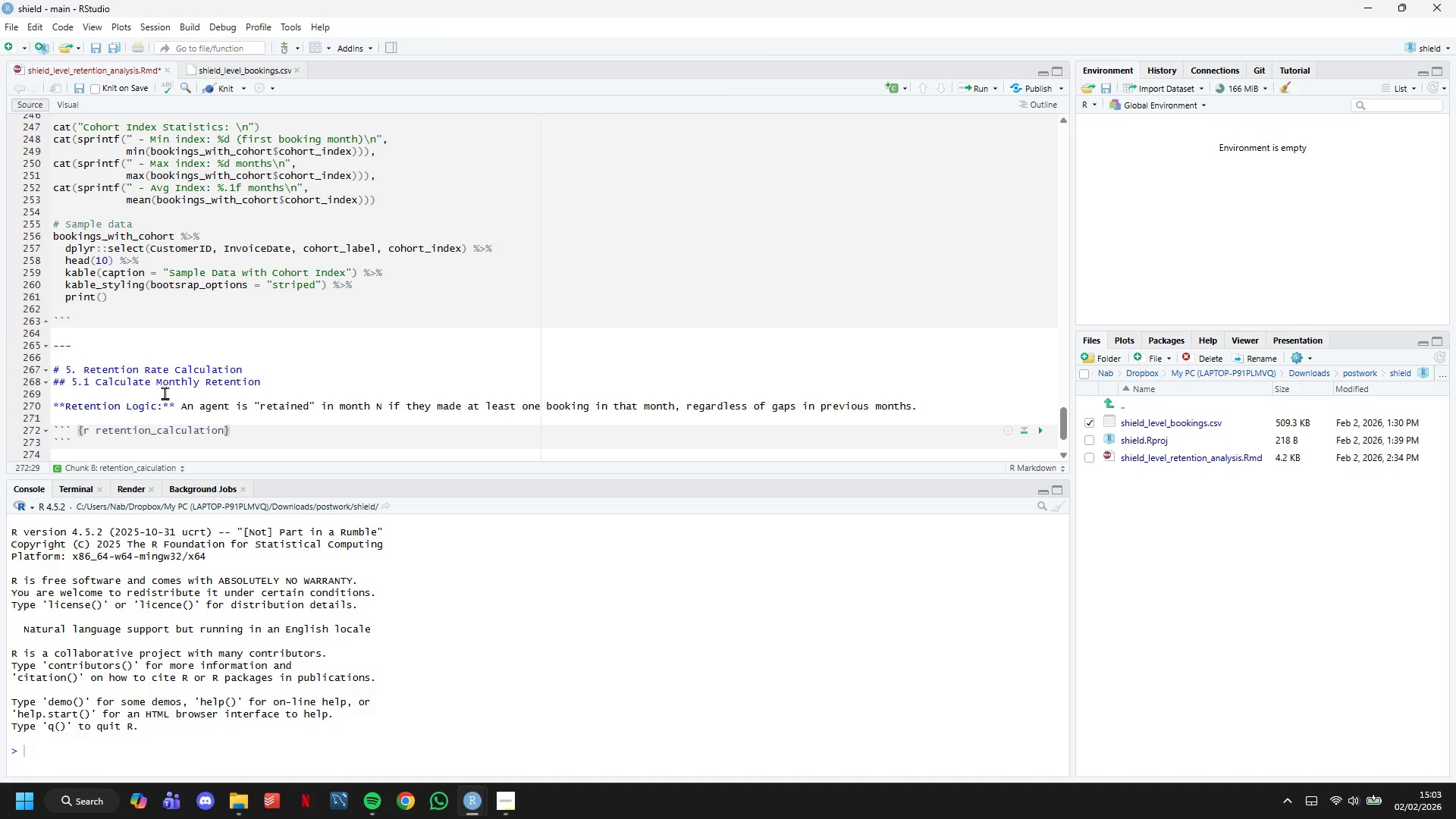 
wait(40.81)
 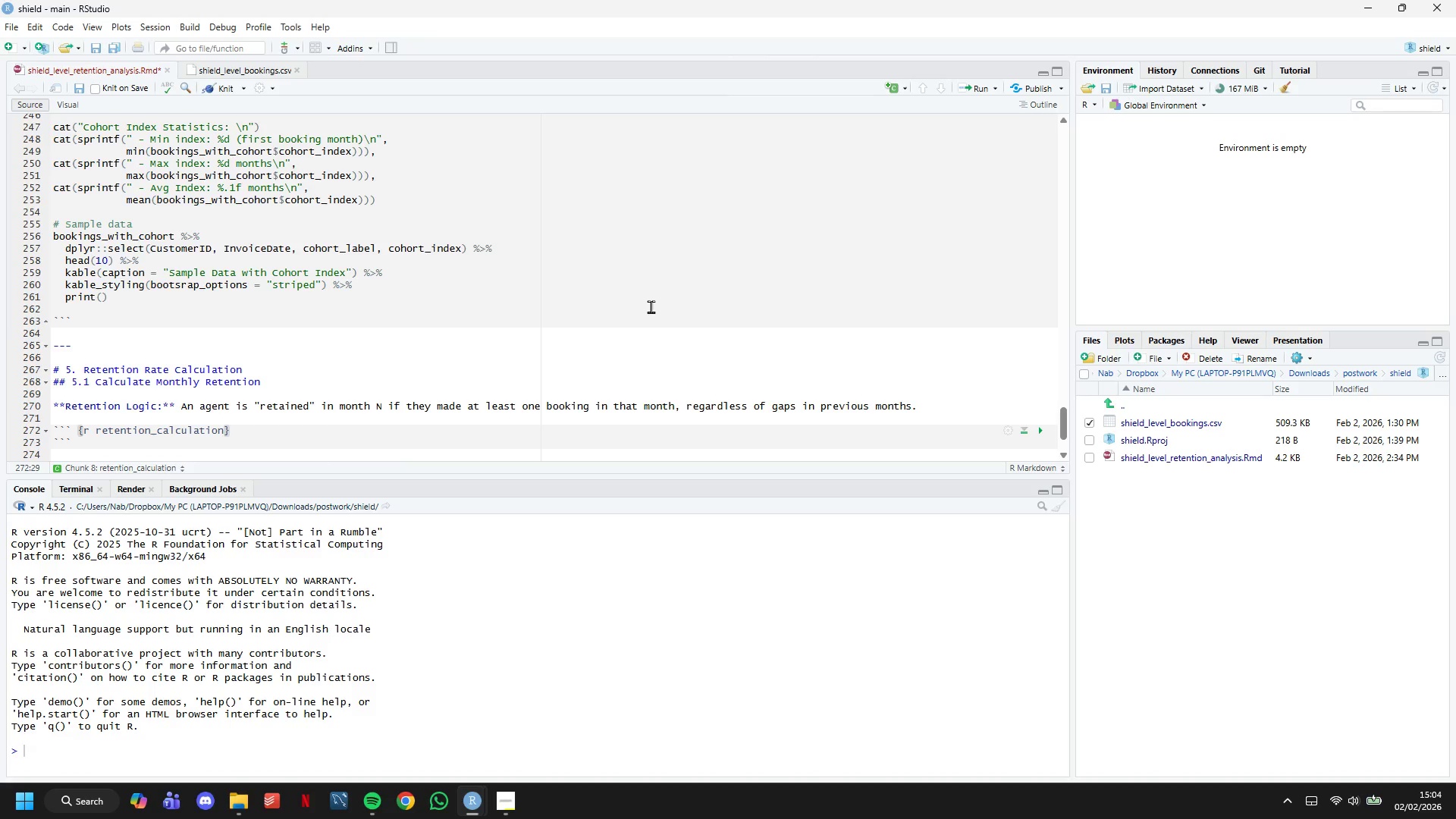 
key(ArrowRight)
 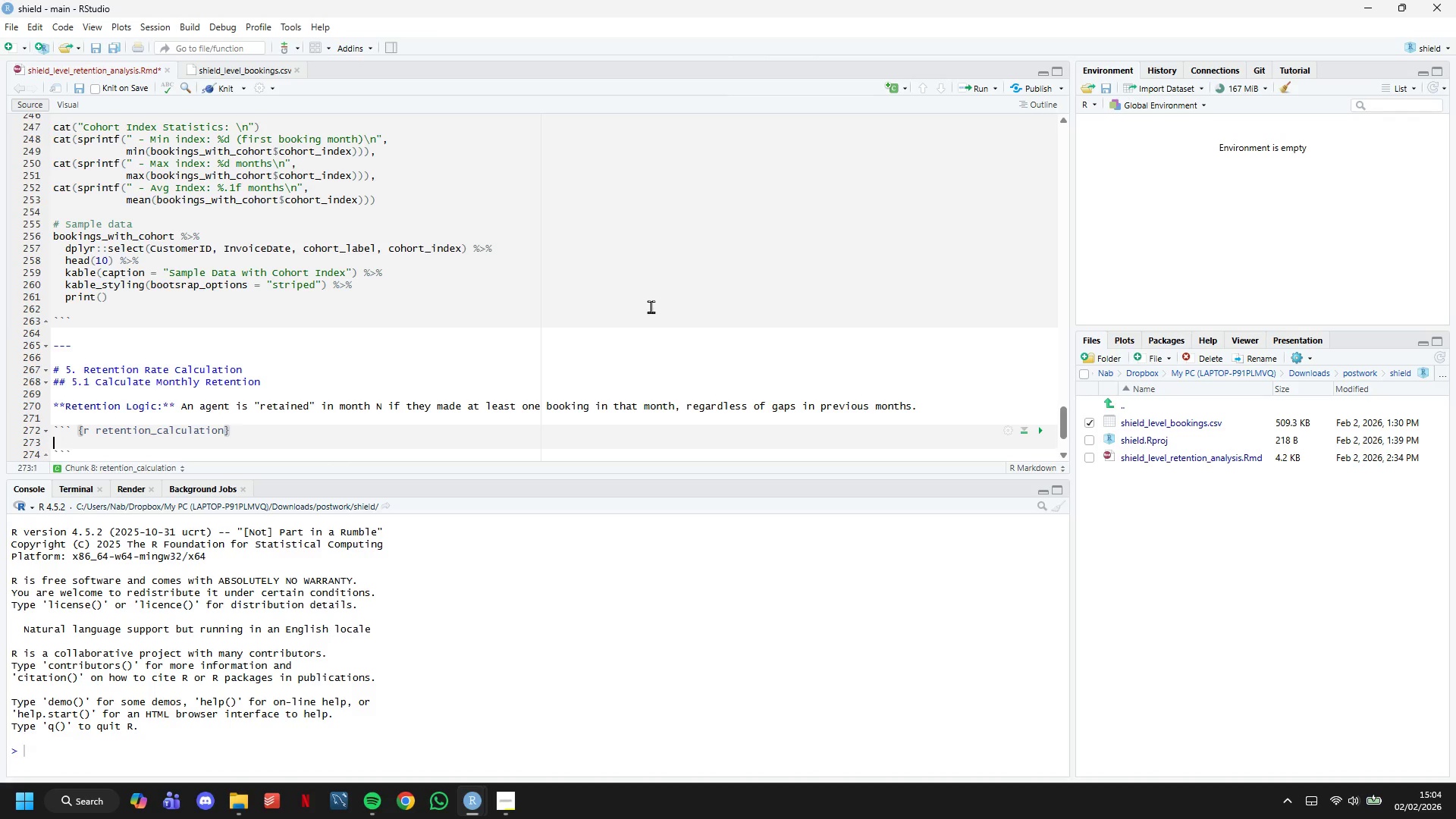 
key(Enter)
 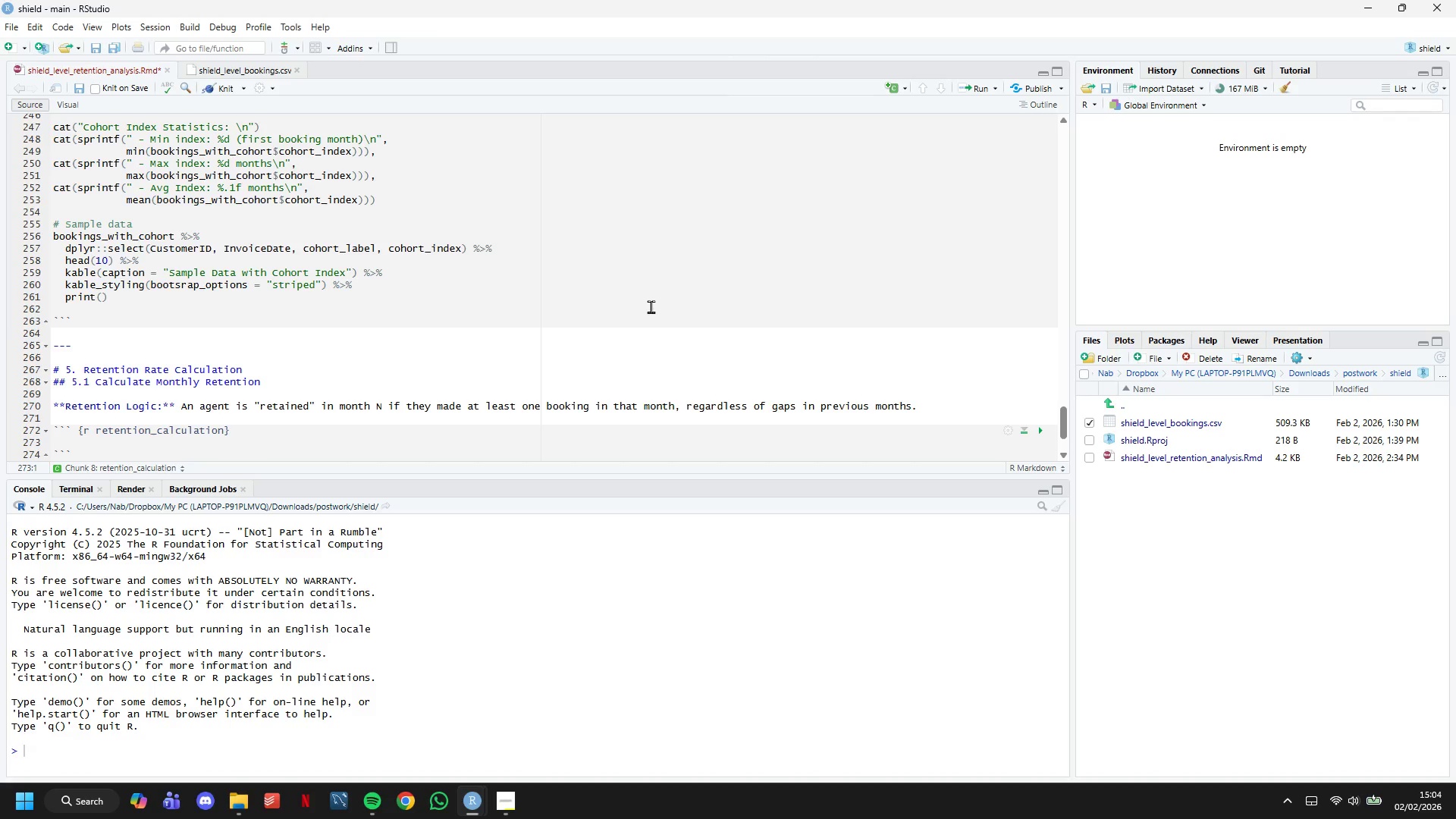 
type(cat("===RETENTION RATE CALCULATION -)
key(Backspace)
key(Backspace)
type(===)
 